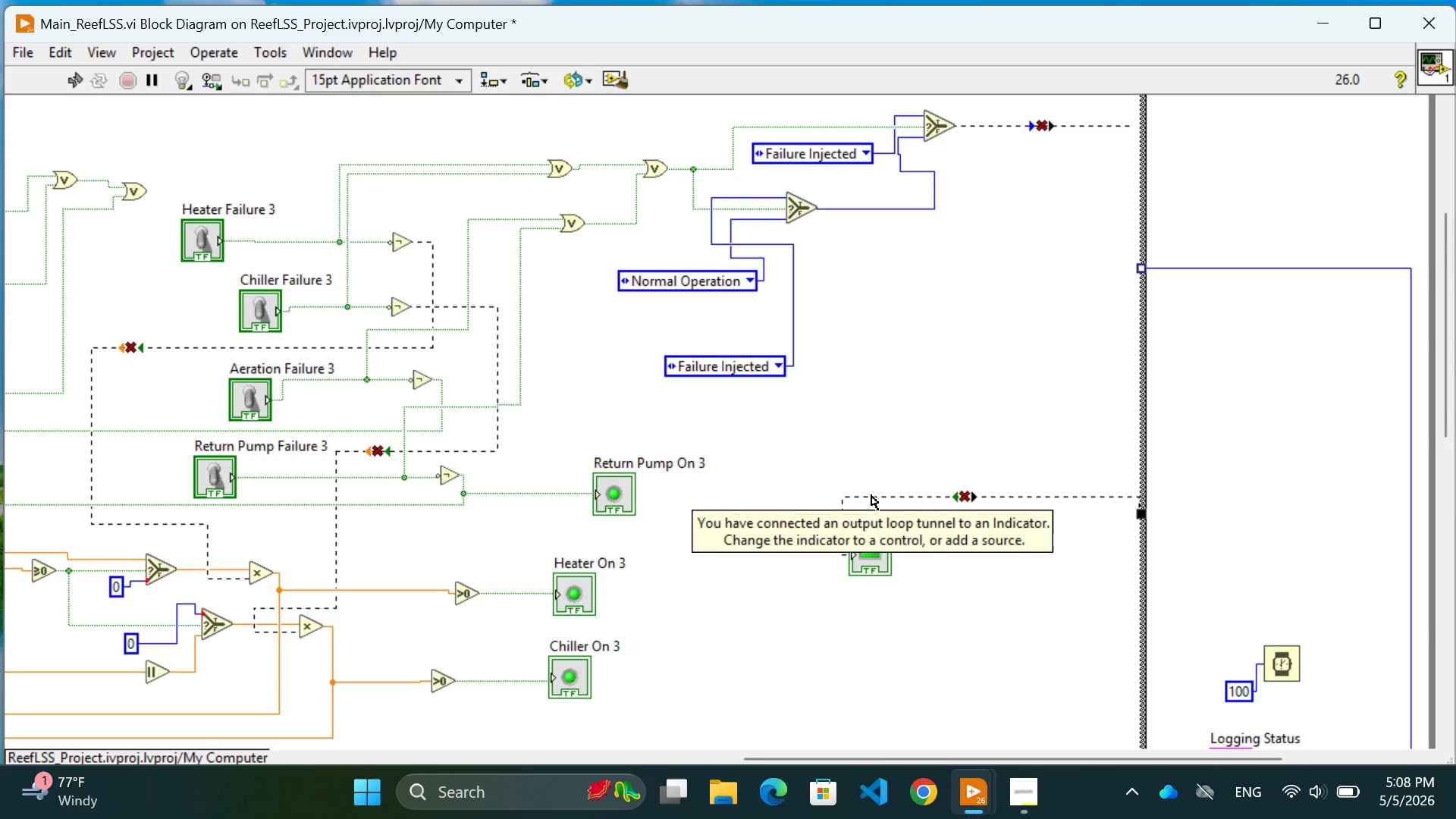 
key(Backspace)
 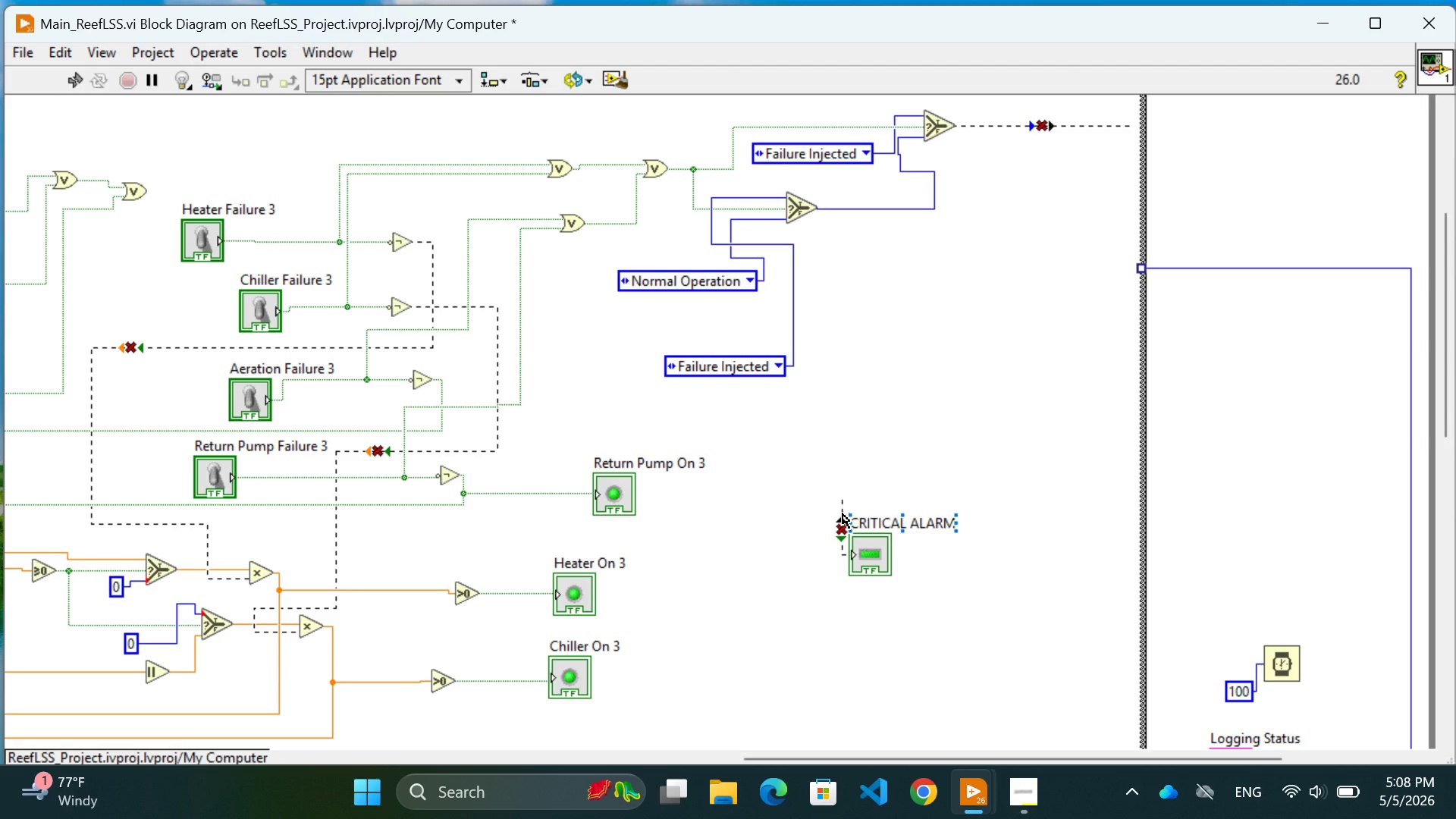 
left_click([843, 505])
 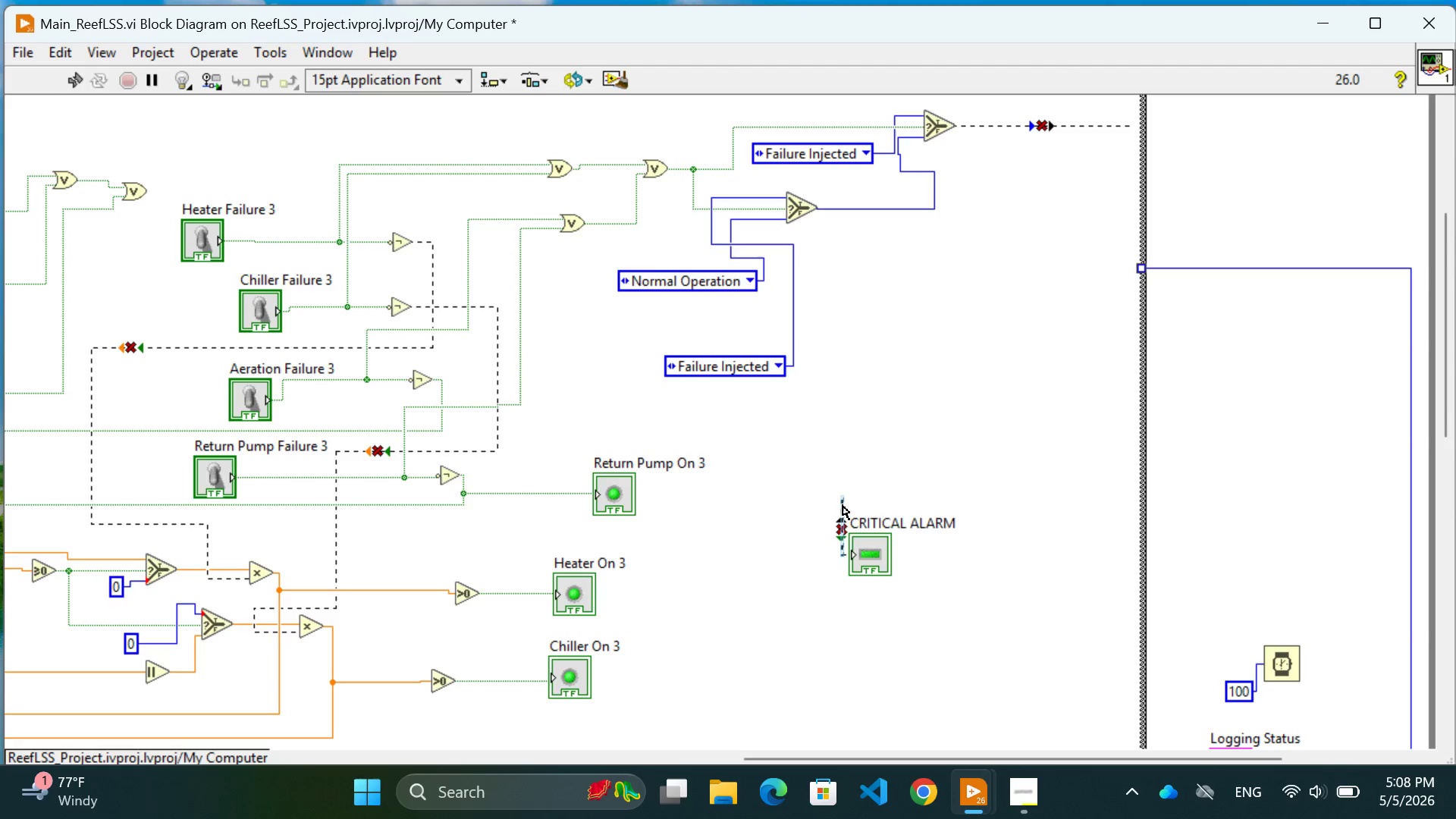 
key(Backspace)
 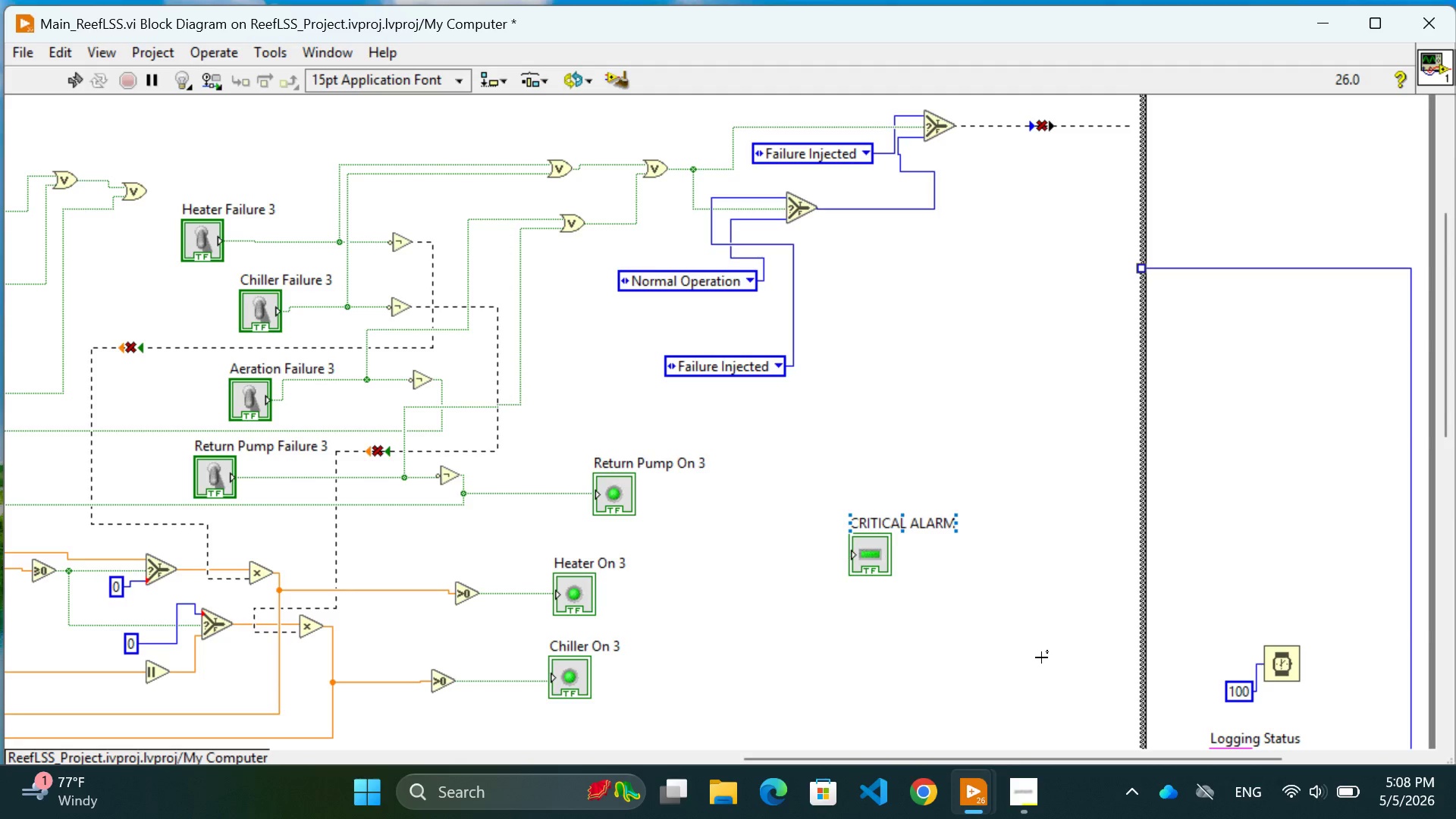 
left_click([1045, 660])
 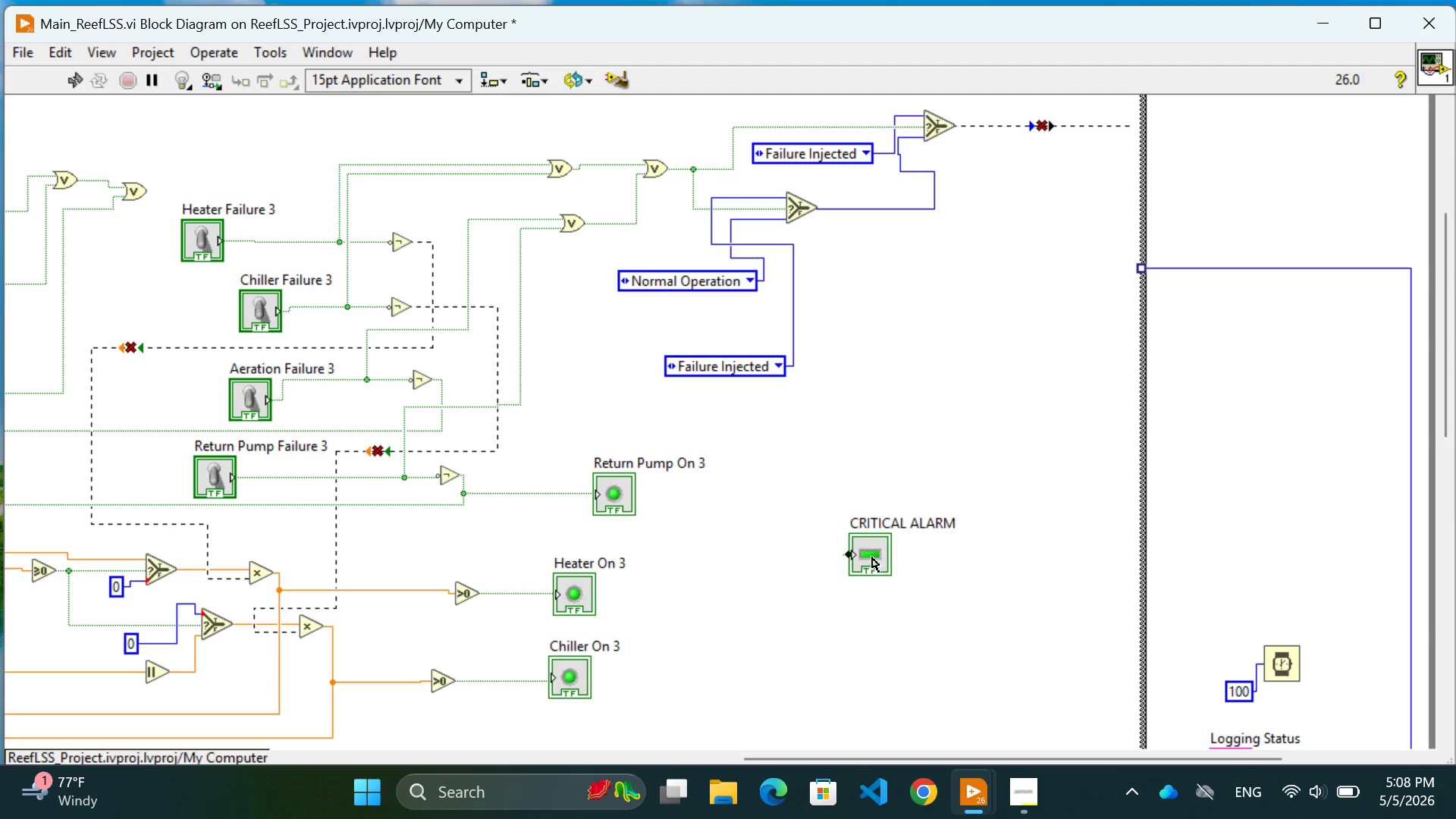 
left_click([871, 554])
 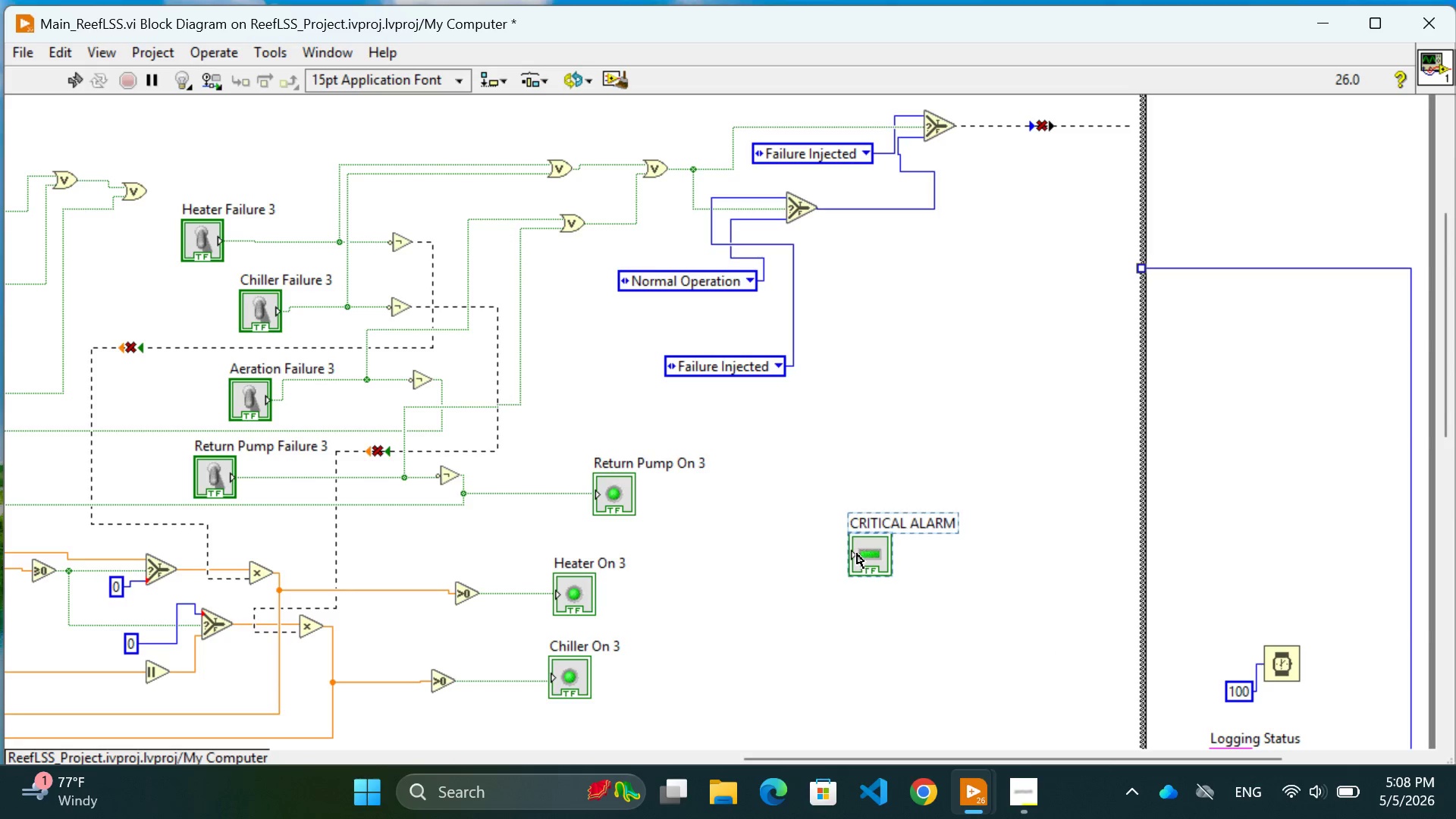 
left_click([1006, 572])
 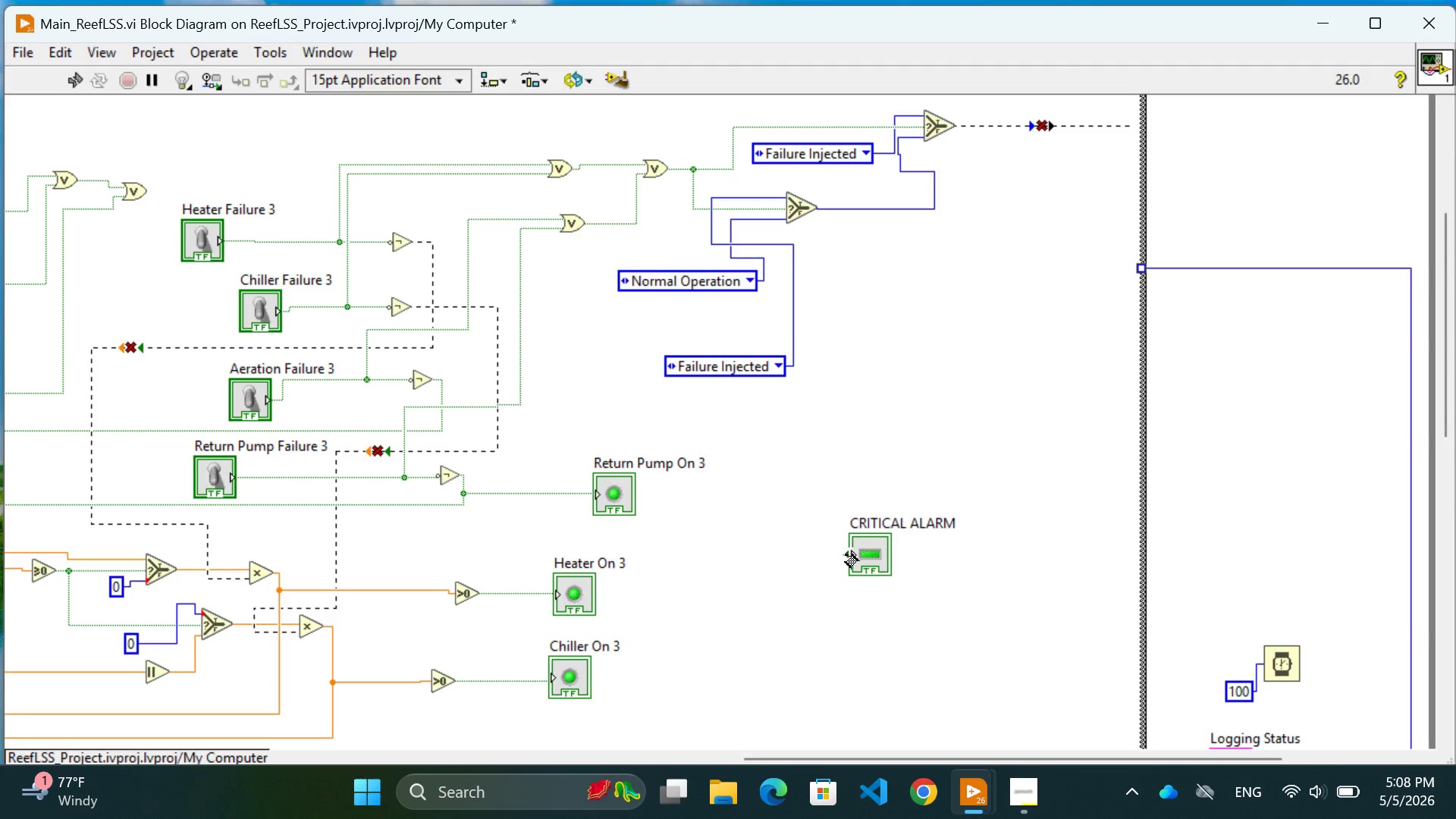 
left_click([846, 557])
 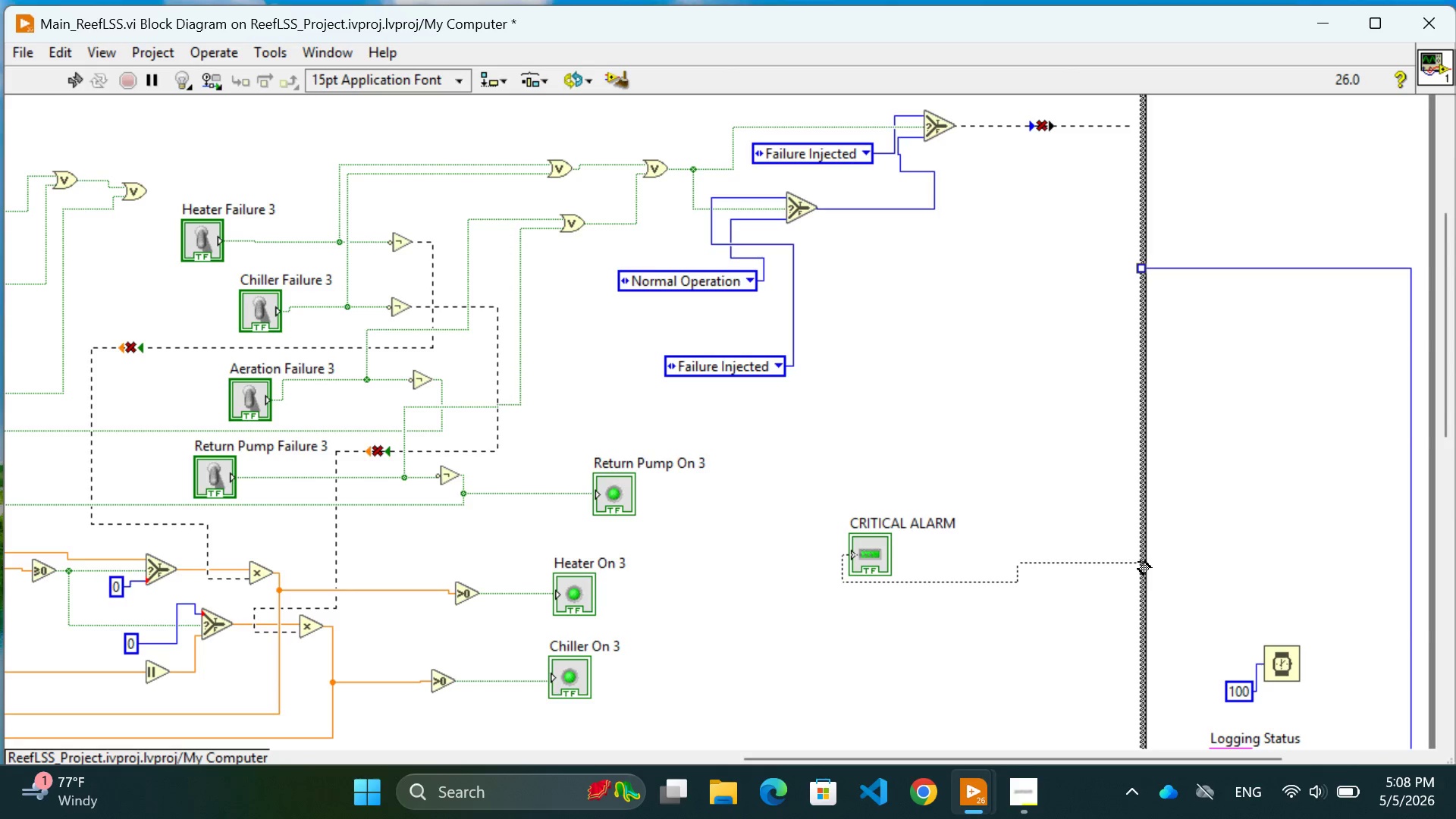 
wait(8.8)
 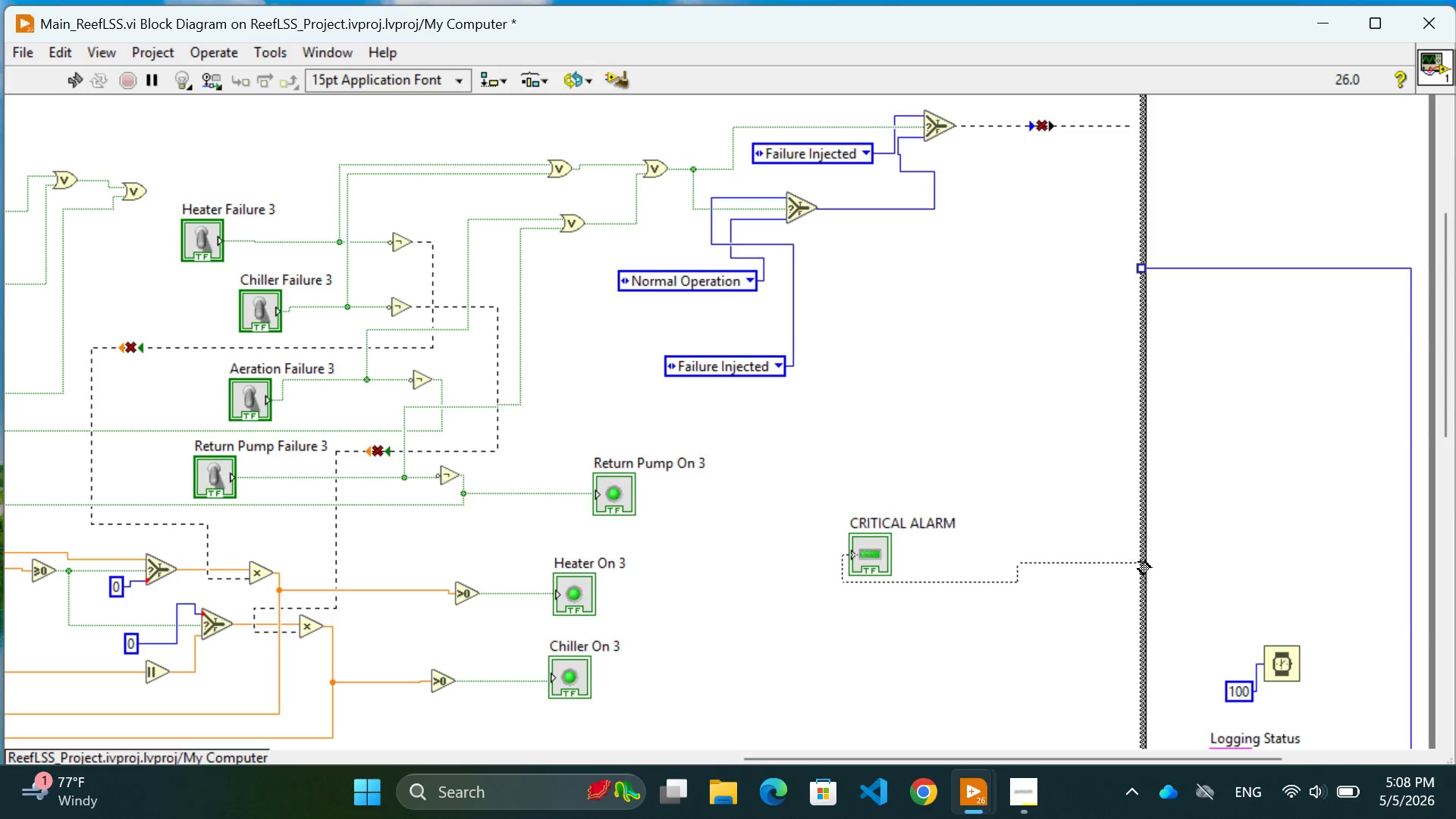 
left_click([1160, 529])
 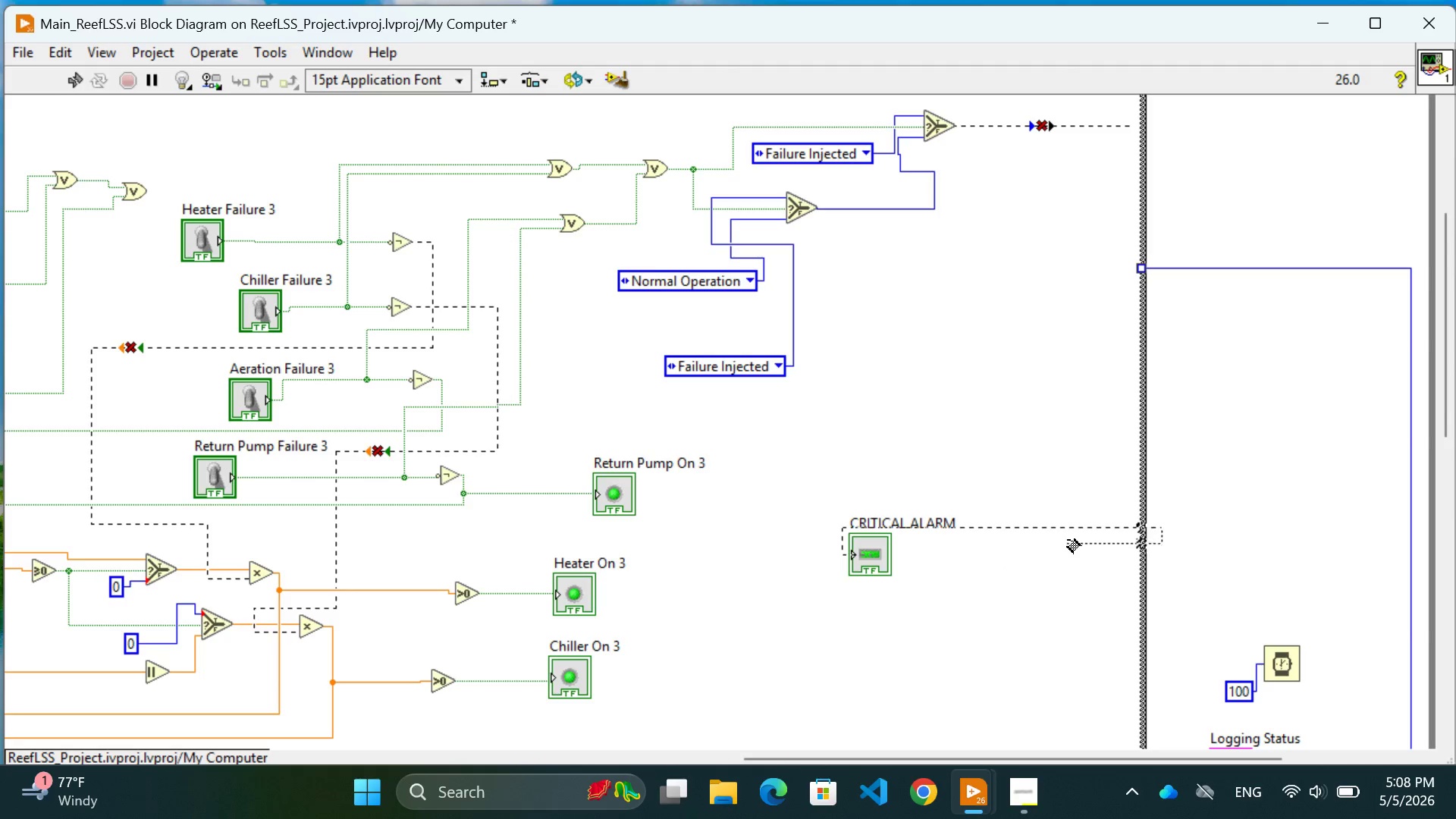 
double_click([1078, 526])
 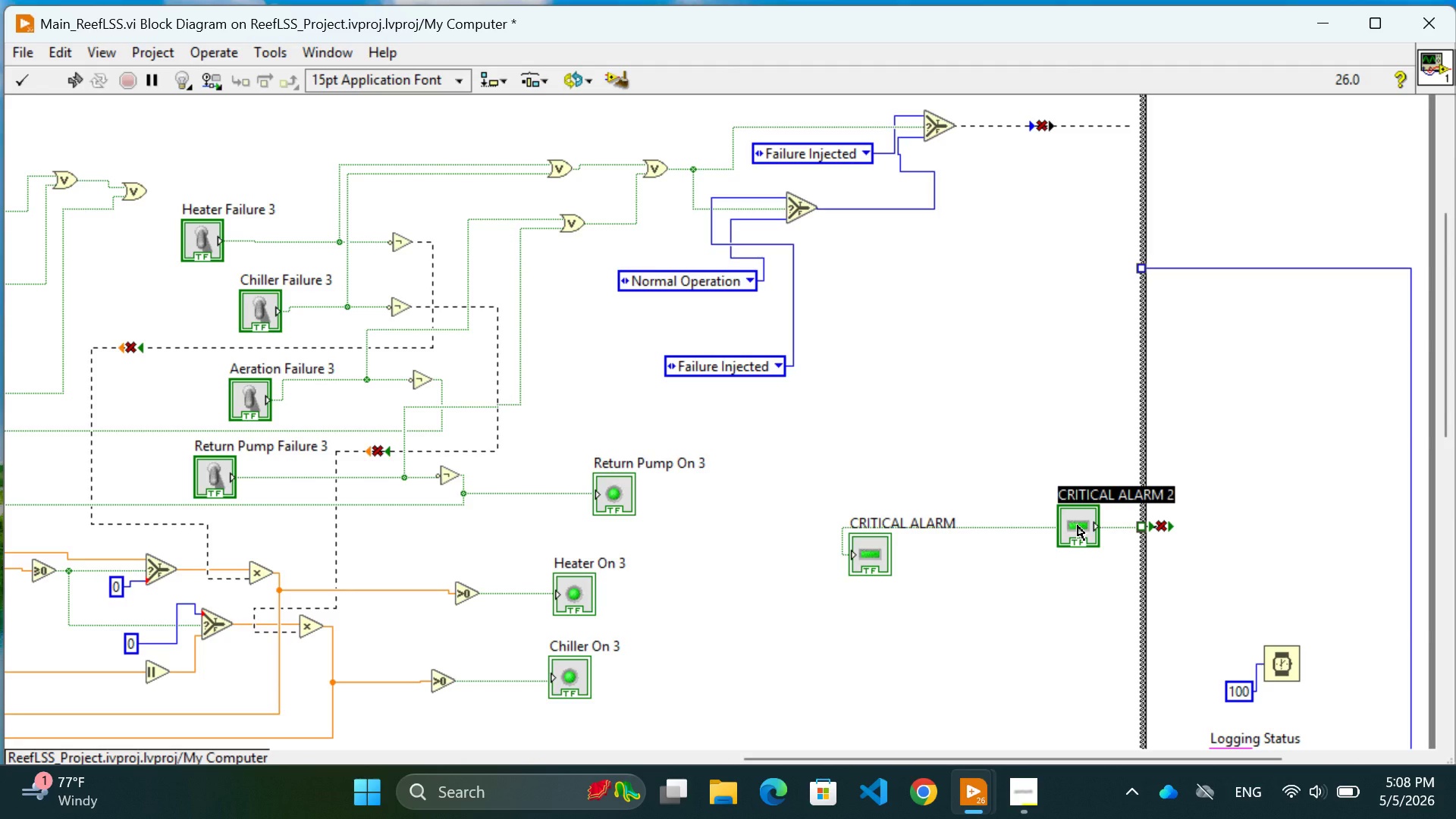 
key(Control+Z)
 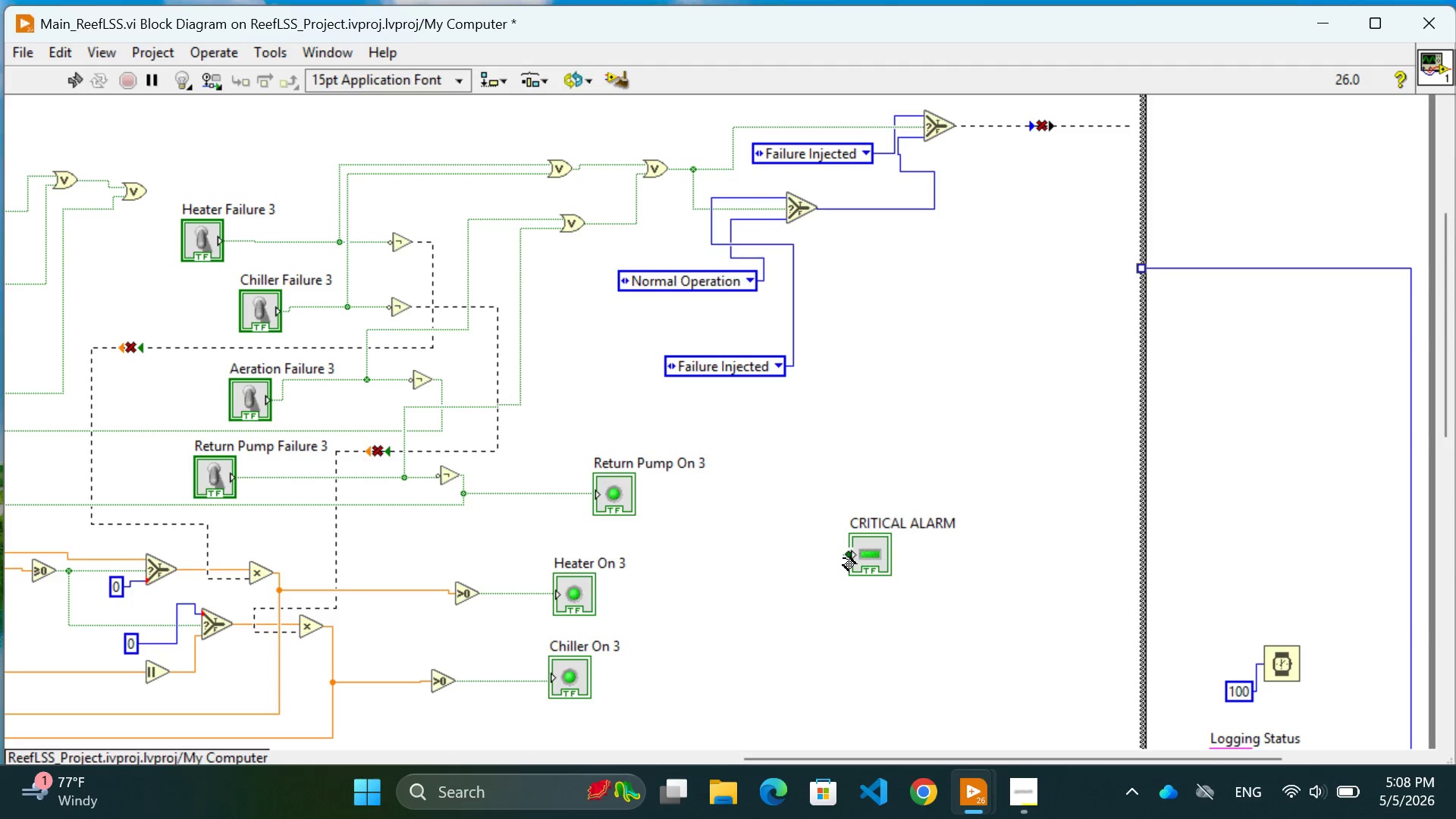 
wait(6.25)
 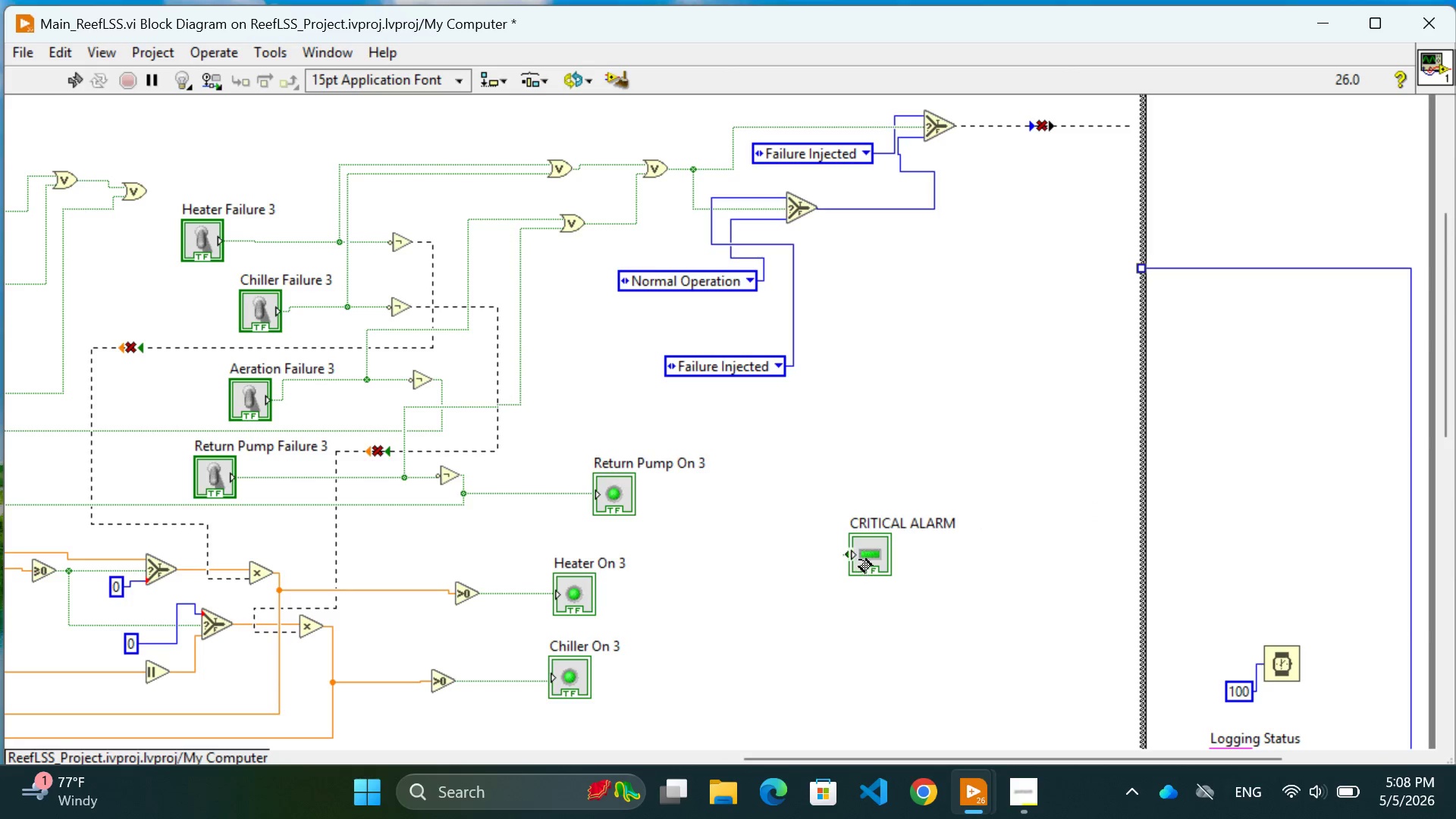 
left_click([844, 557])
 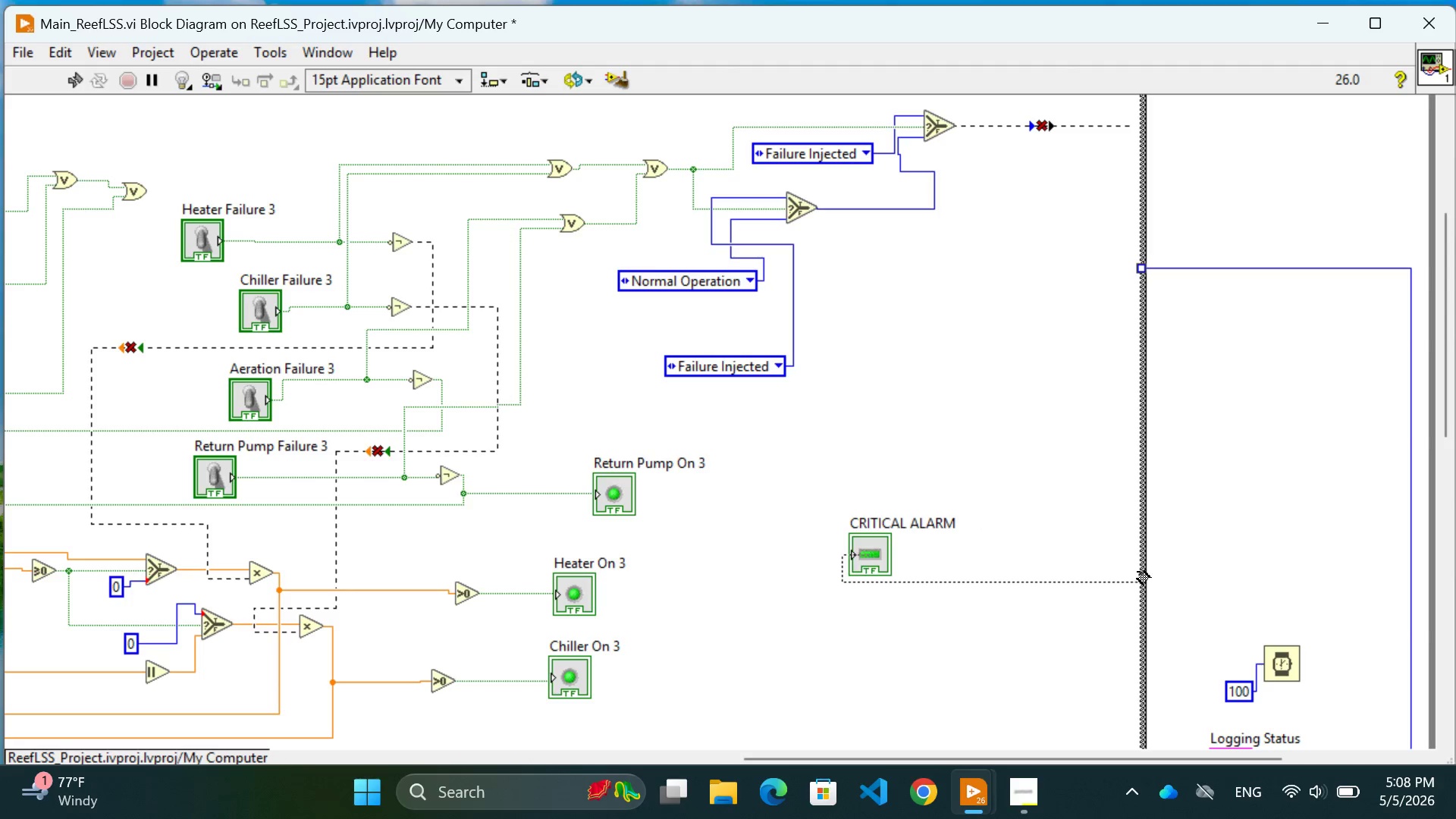 
left_click([1138, 572])
 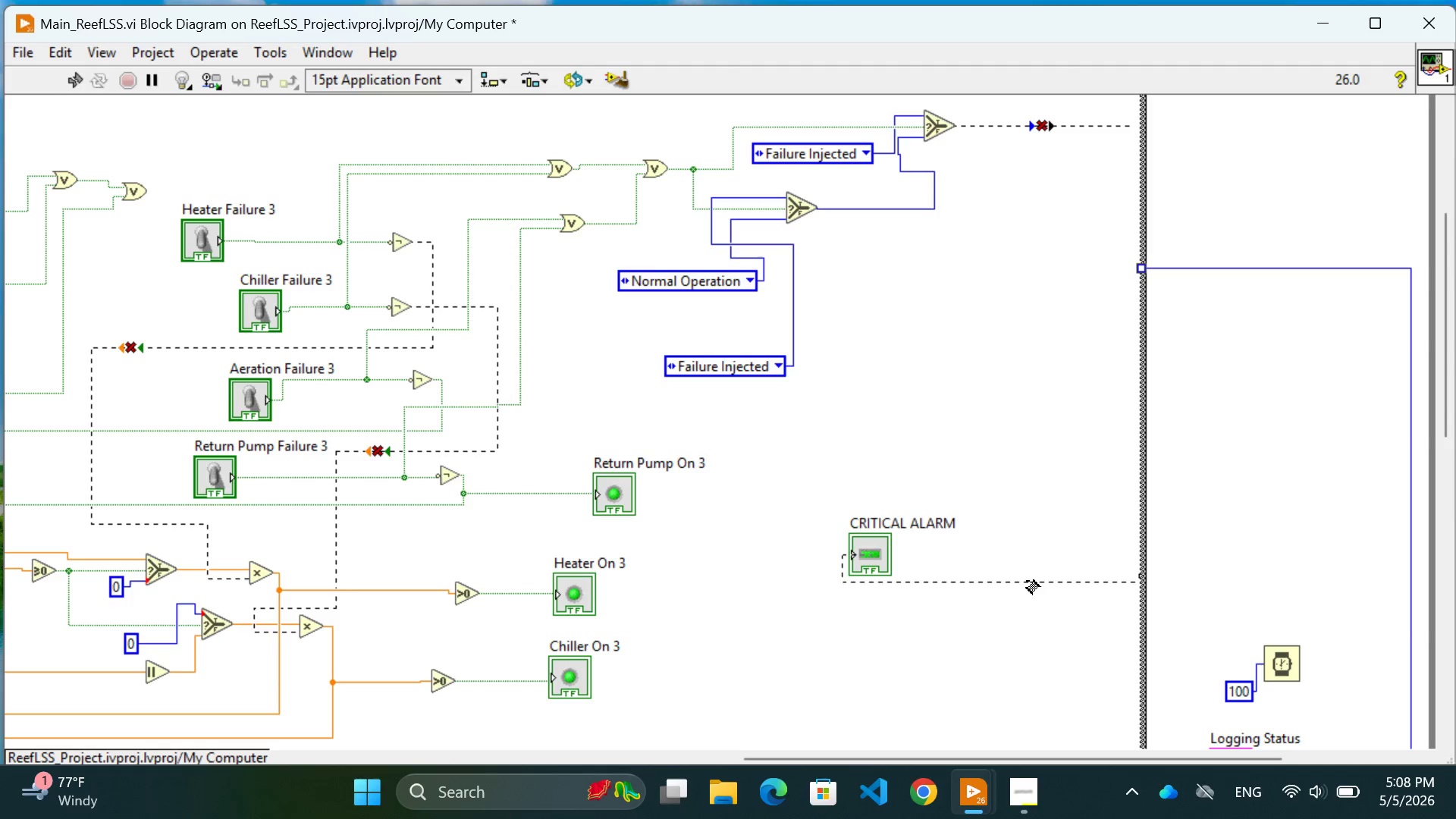 
wait(6.8)
 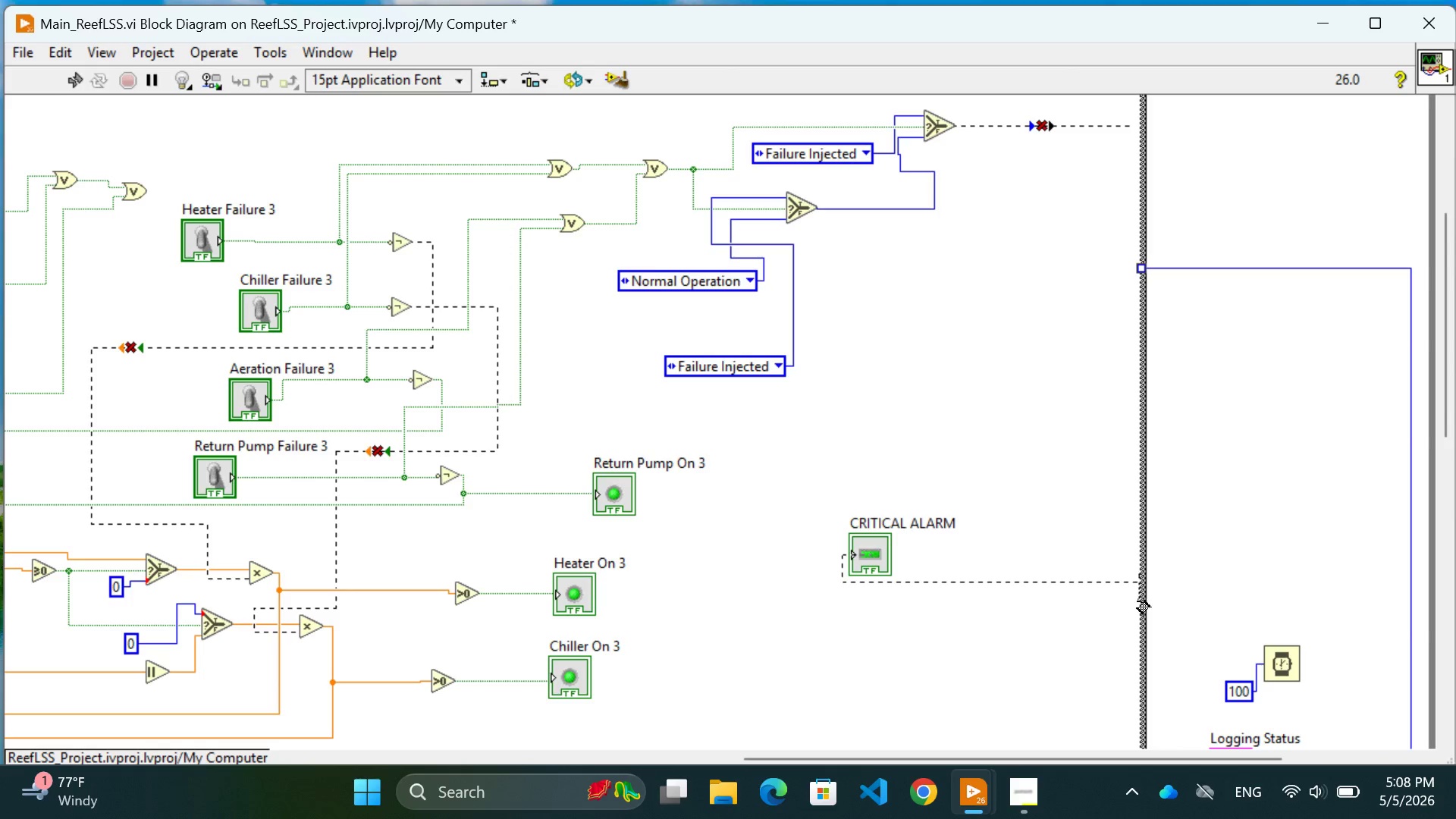 
left_click([1141, 577])
 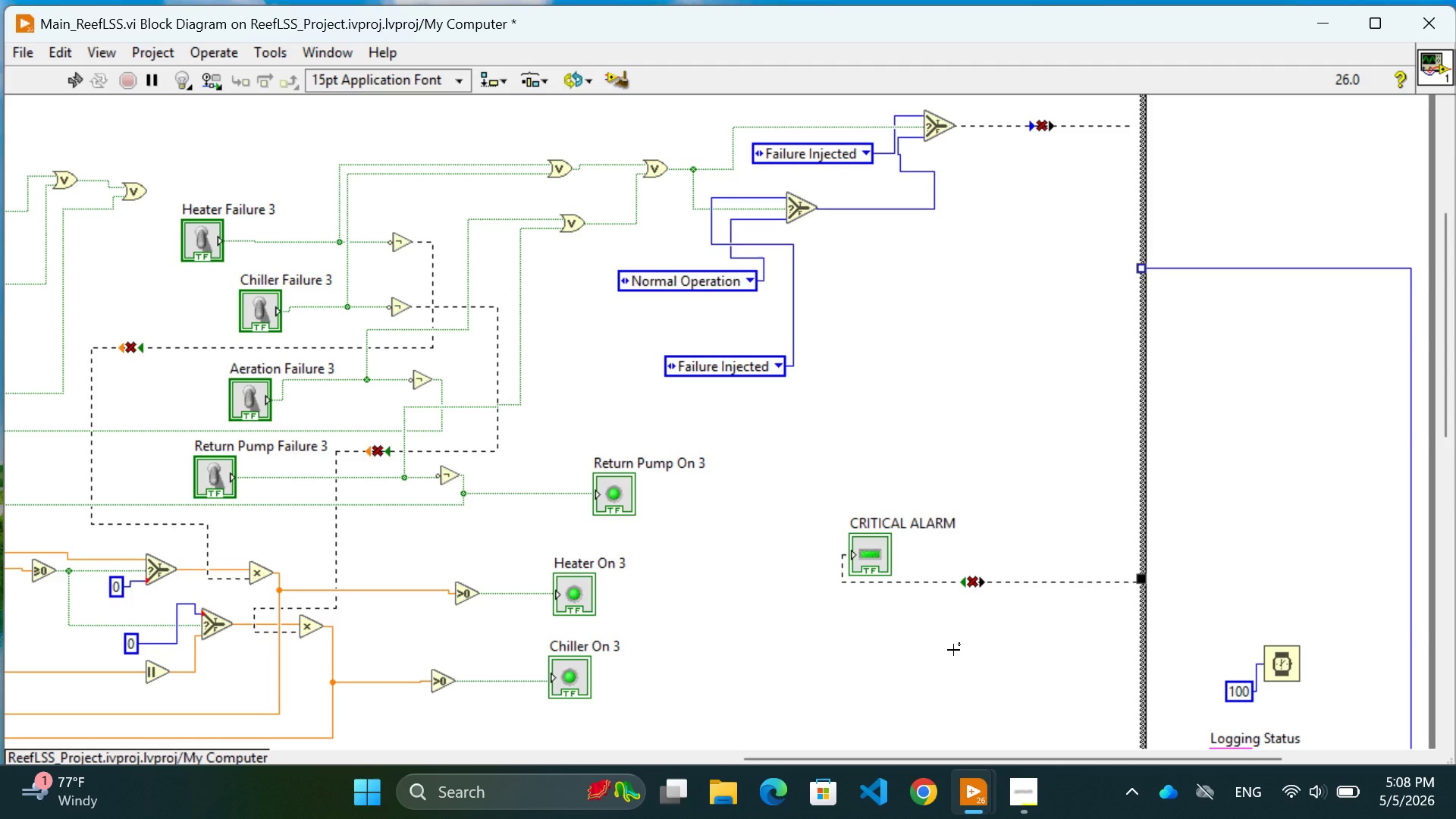 
left_click([953, 650])
 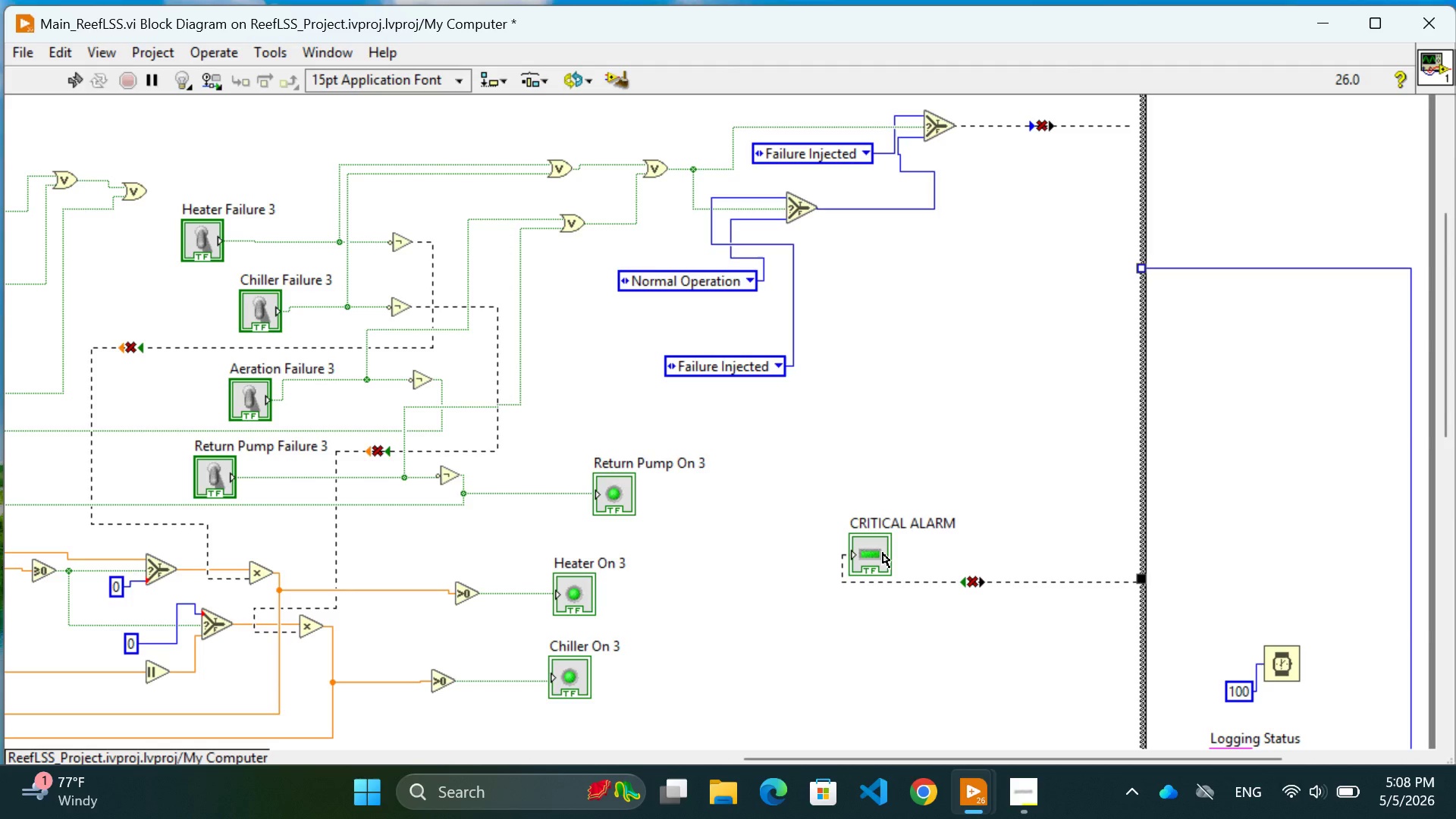 
left_click_drag(start_coordinate=[883, 553], to_coordinate=[910, 532])
 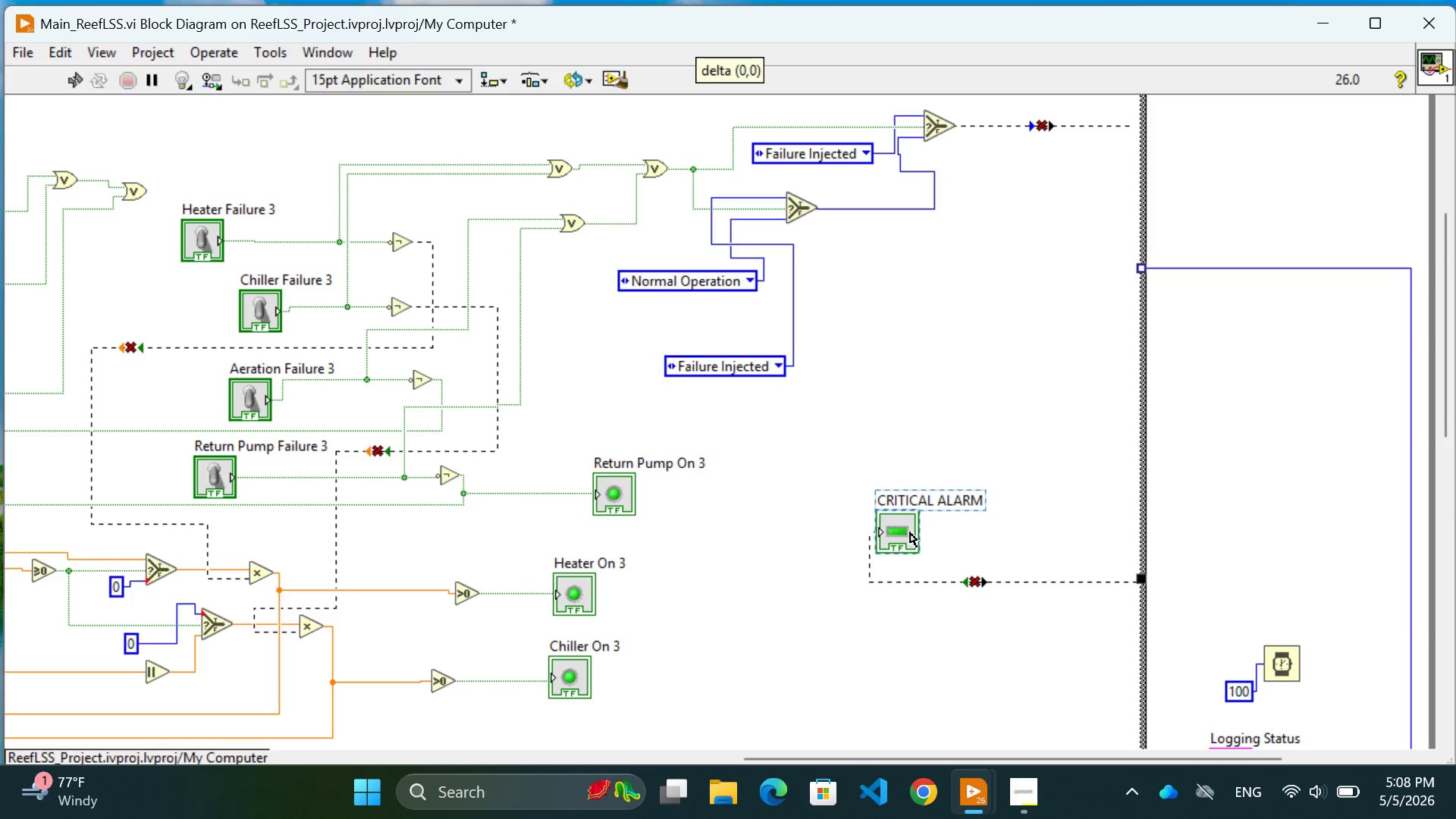 
left_click([910, 532])
 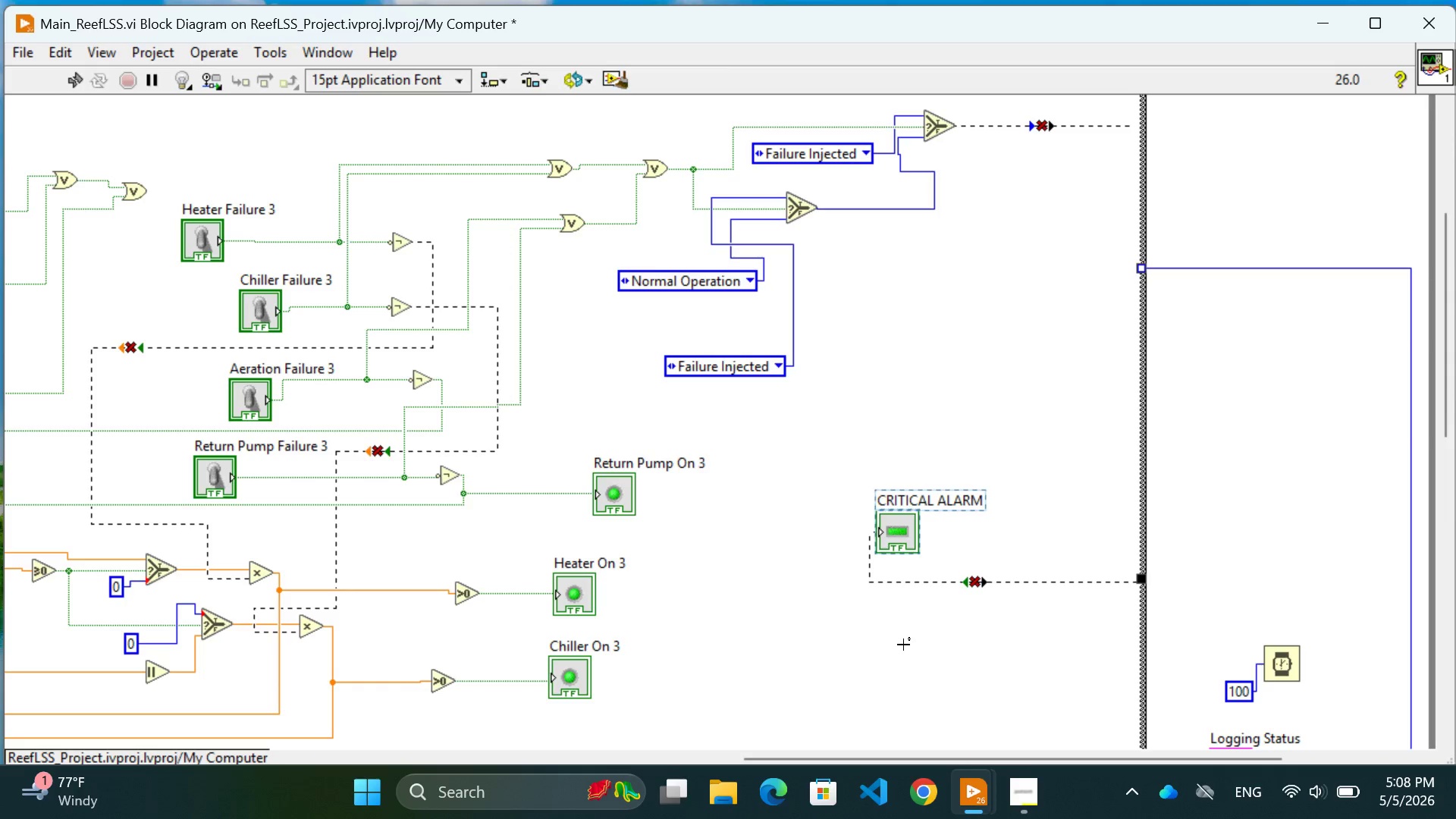 
left_click([903, 645])
 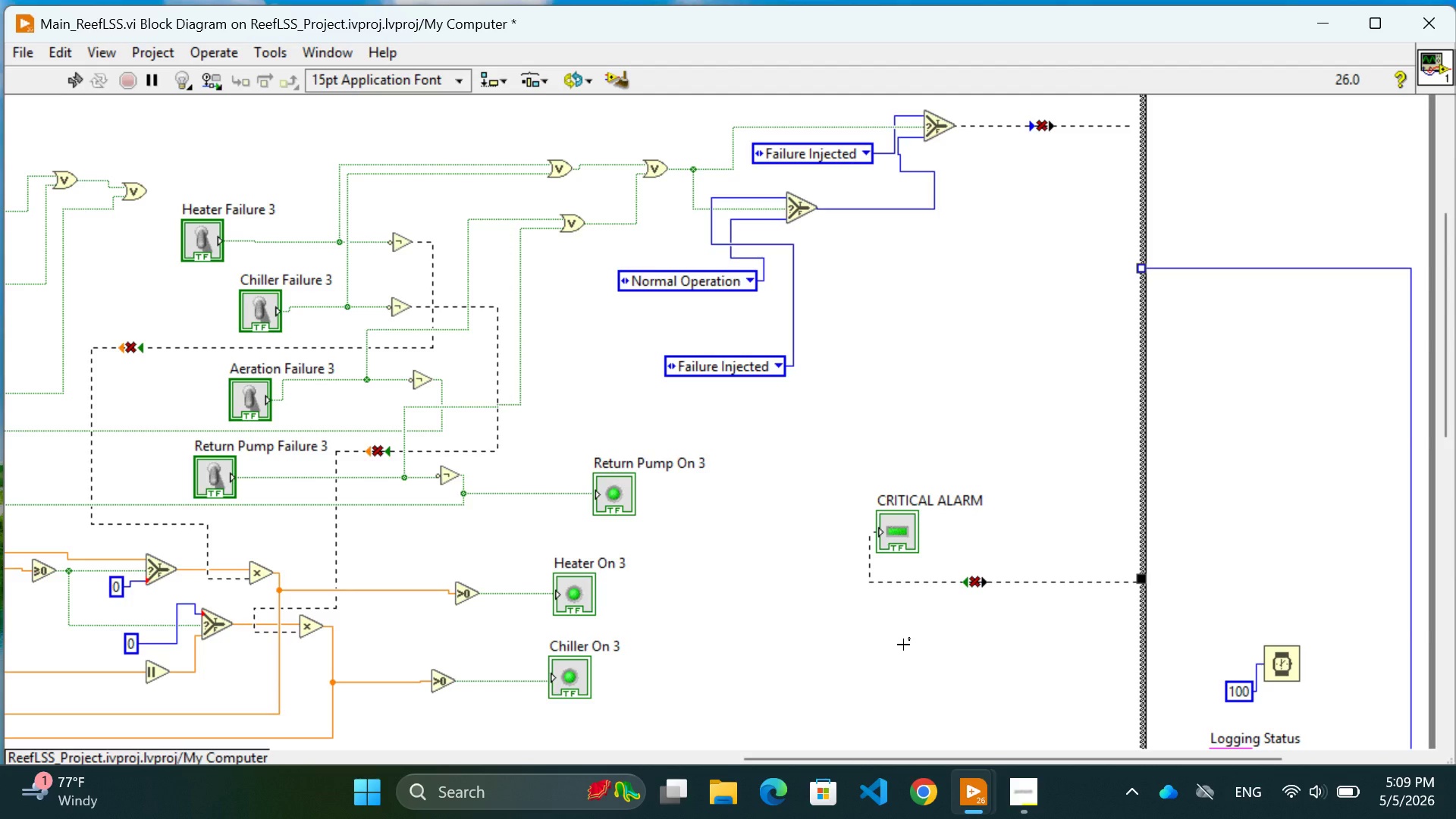 
wait(67.5)
 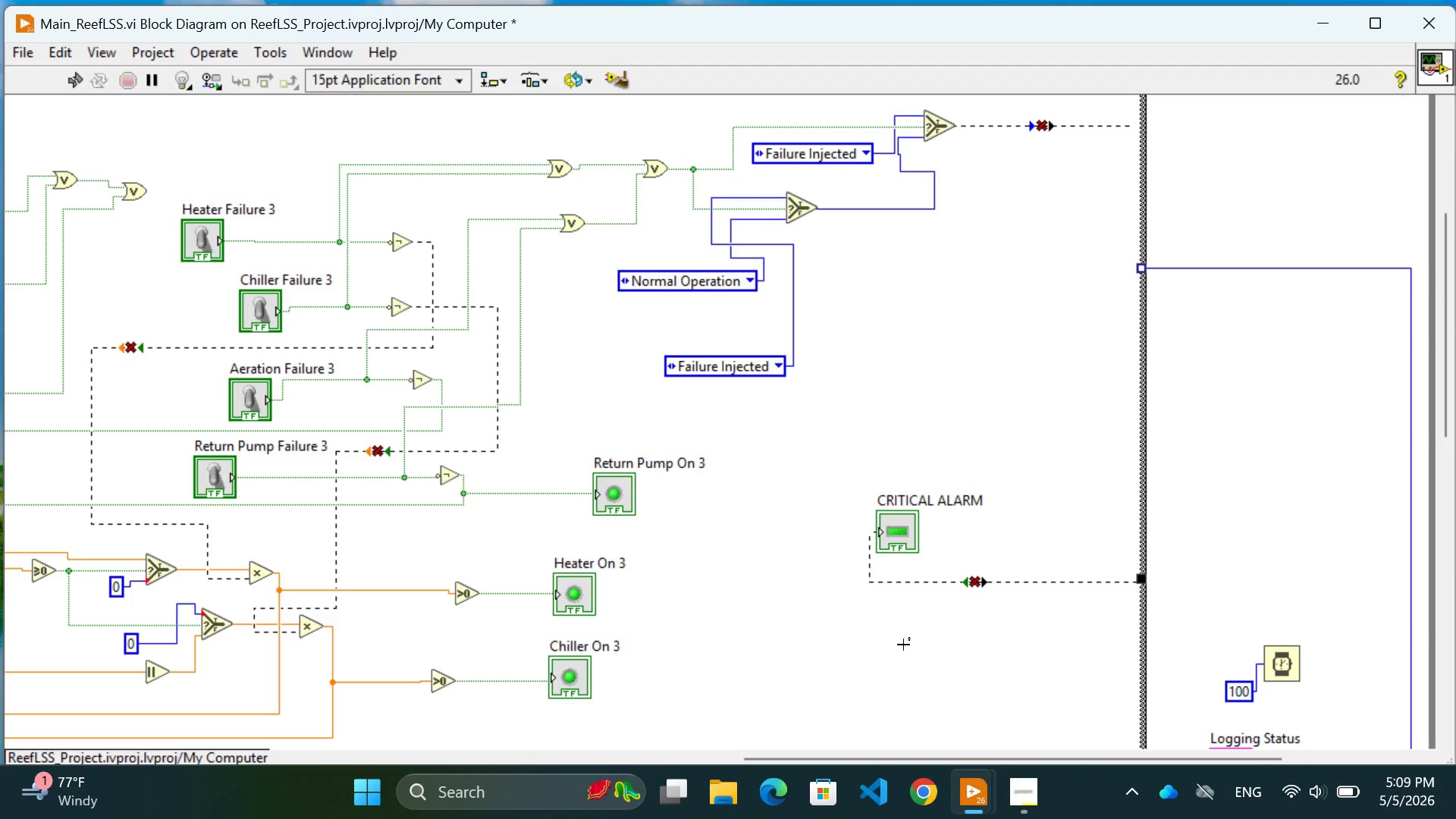 
scroll: coordinate [1009, 334], scroll_direction: up, amount: 10.0
 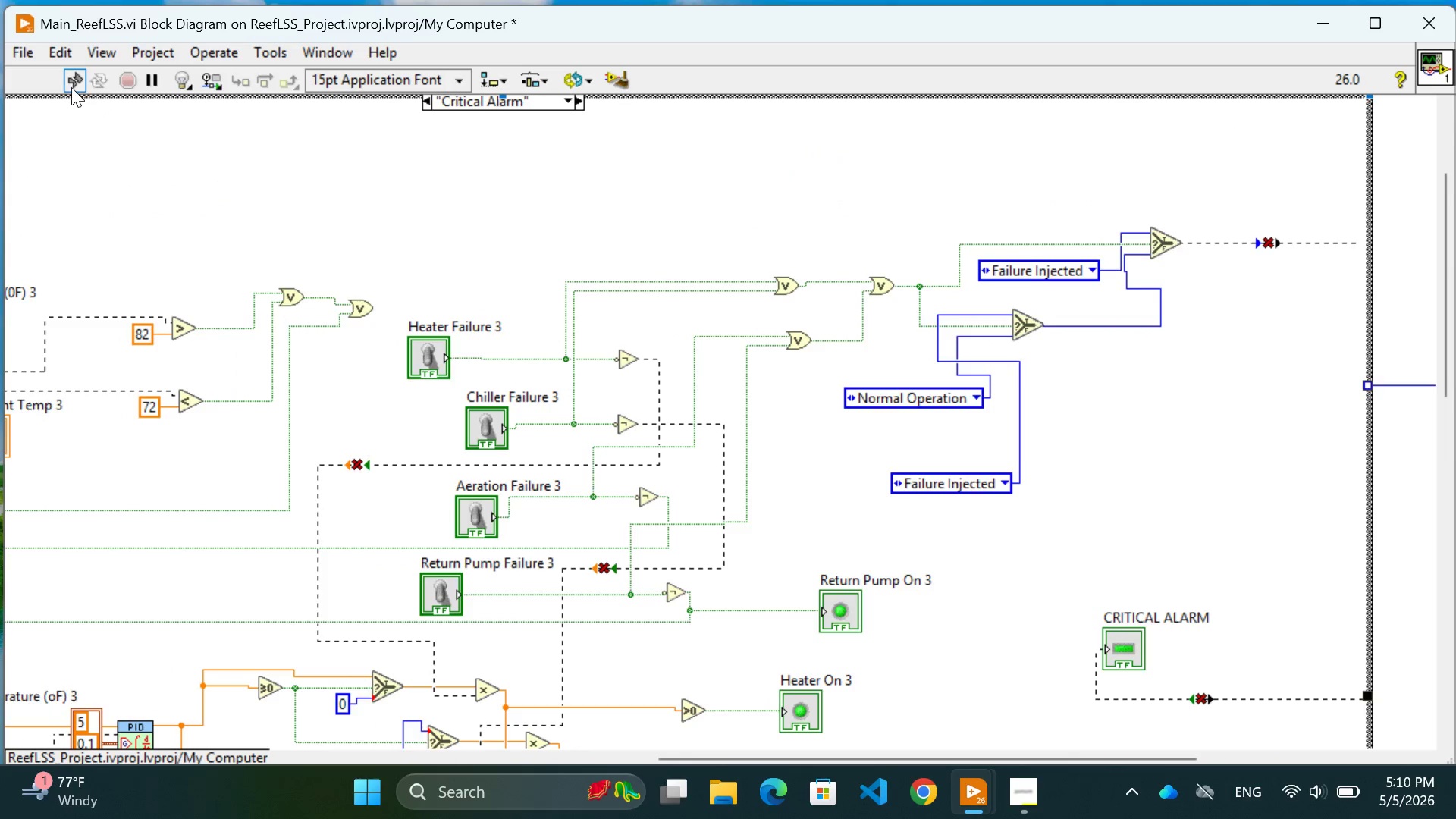 
left_click([70, 83])
 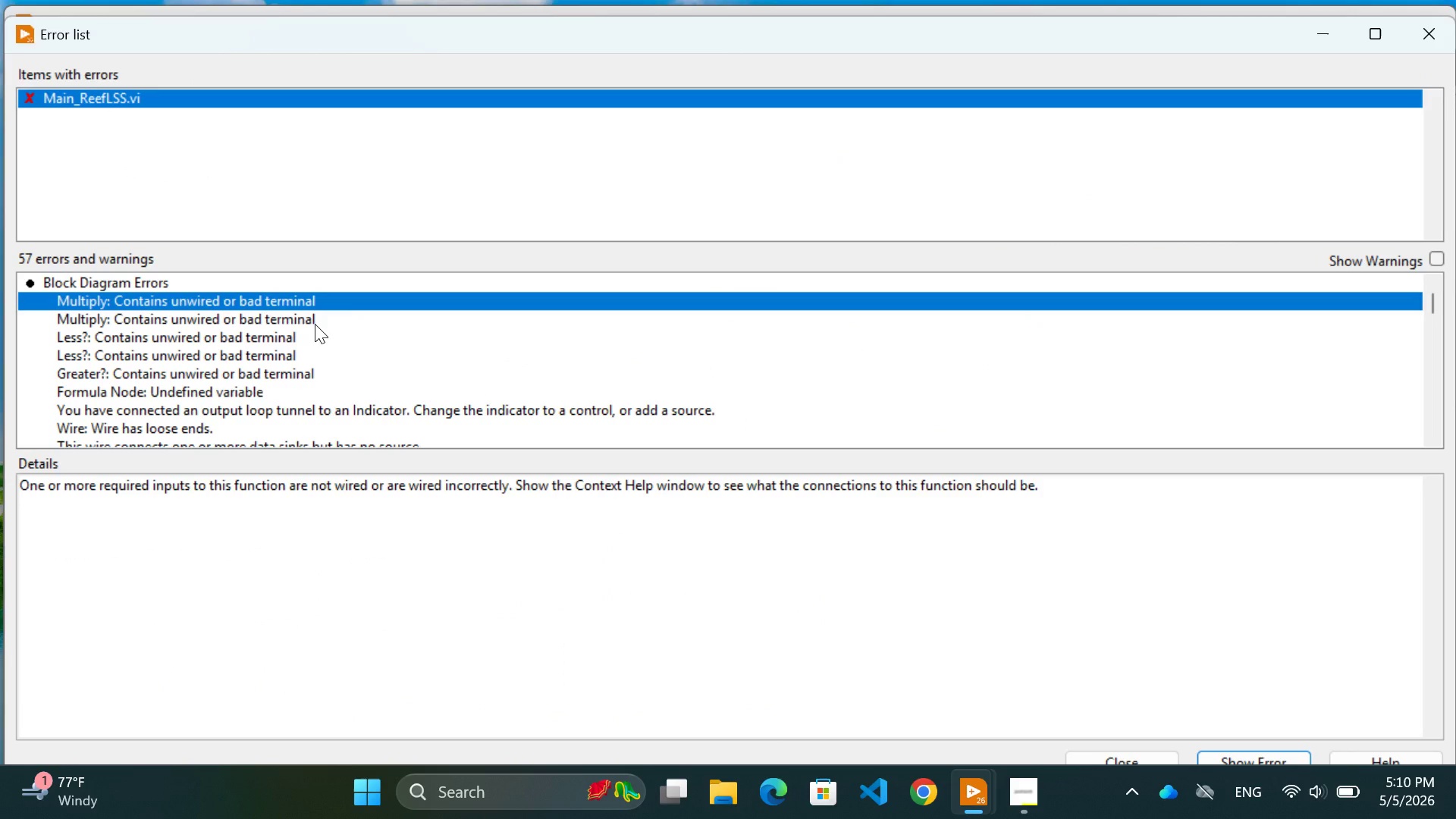 
wait(6.2)
 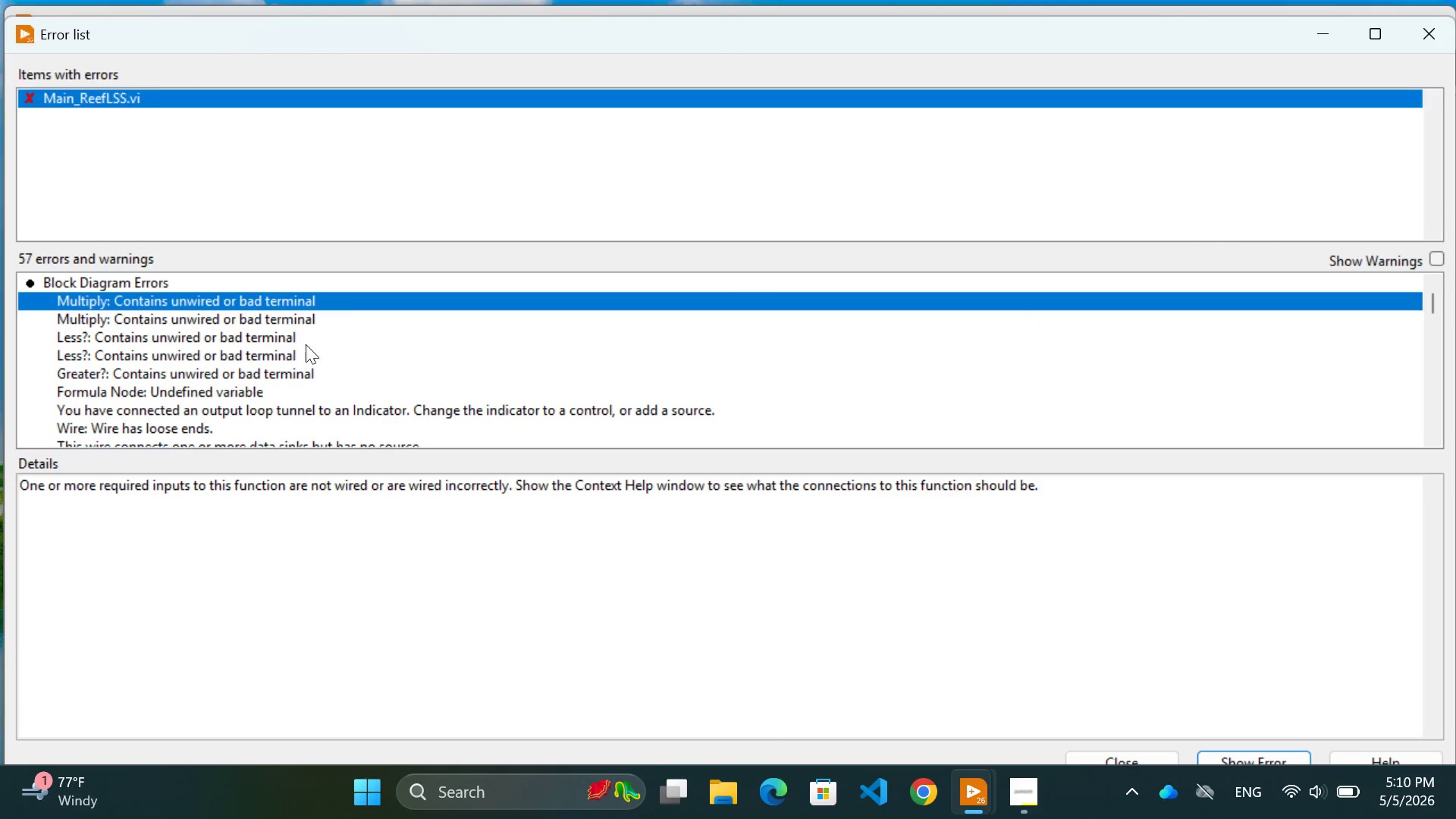 
left_click([161, 337])
 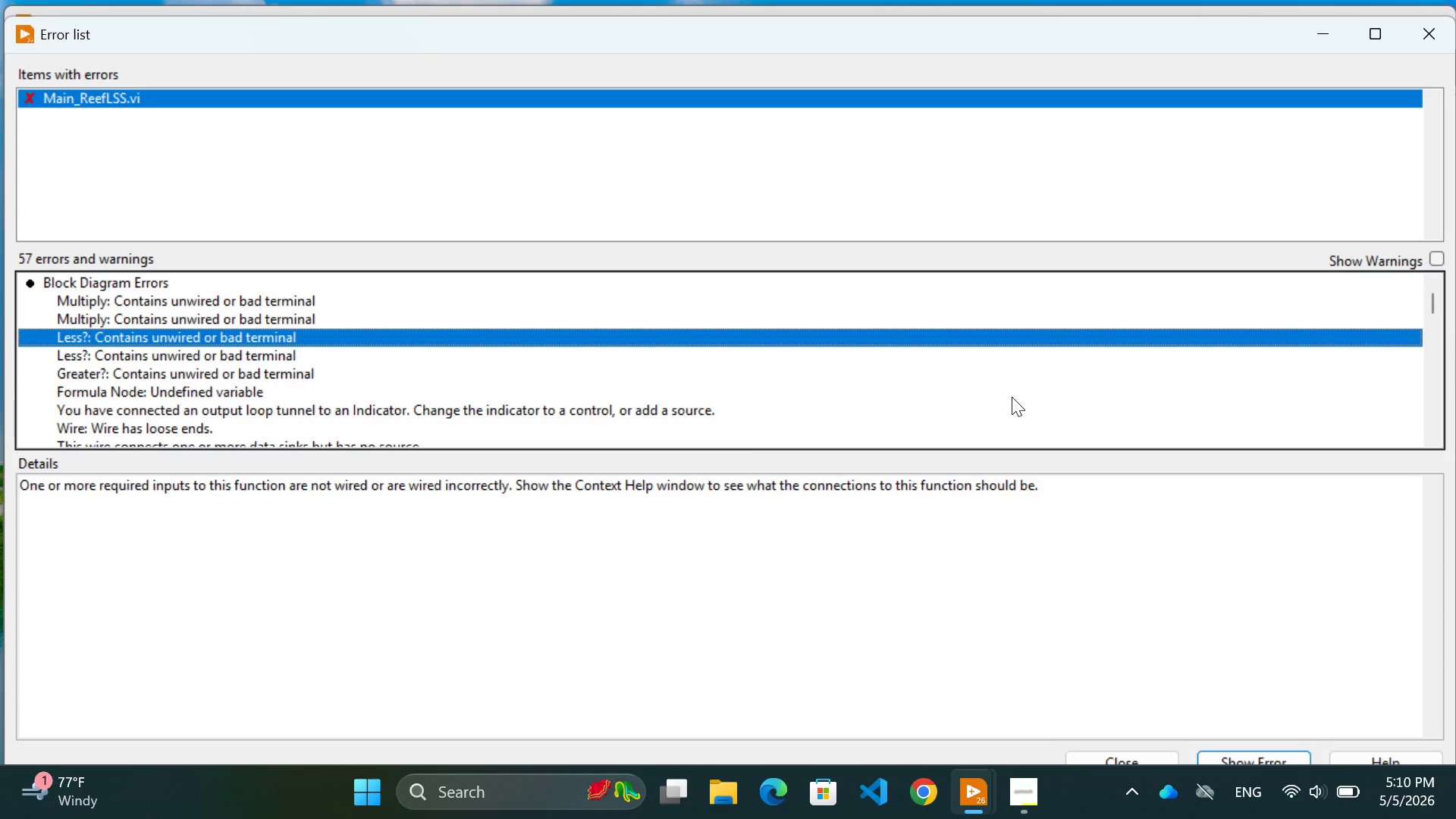 
scroll: coordinate [1012, 397], scroll_direction: down, amount: 10.0
 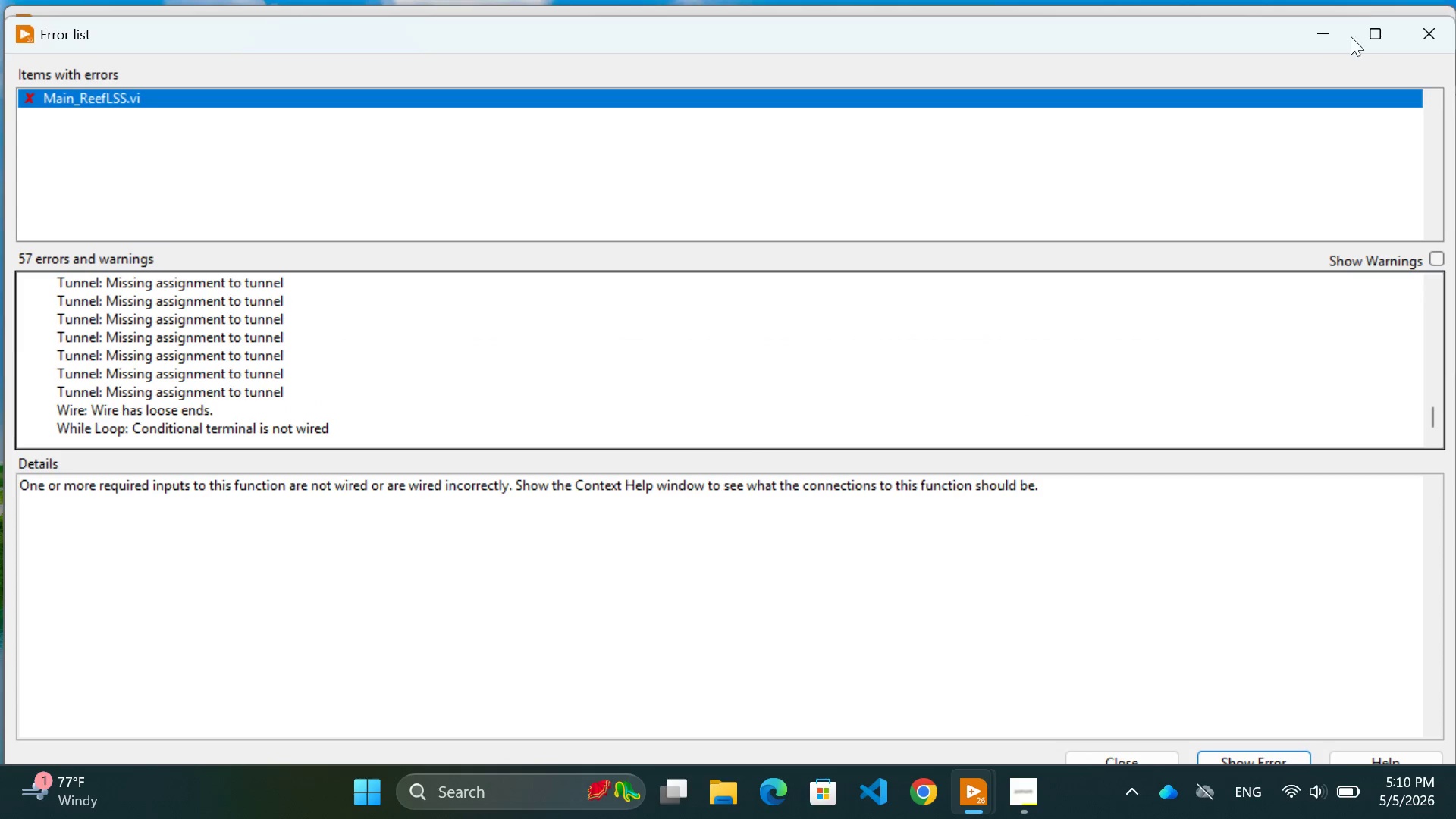 
left_click([1371, 30])
 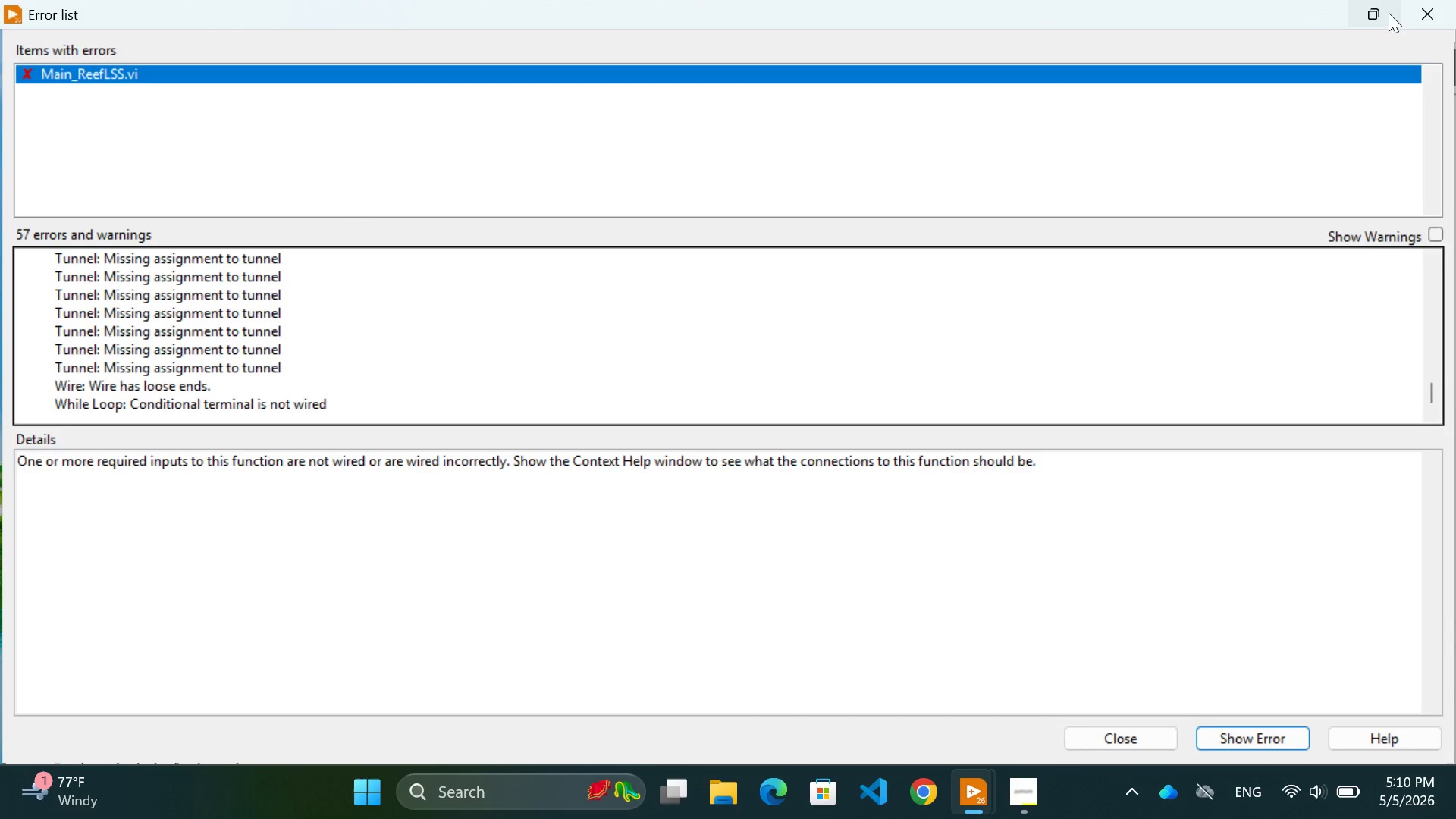 
left_click([1383, 14])
 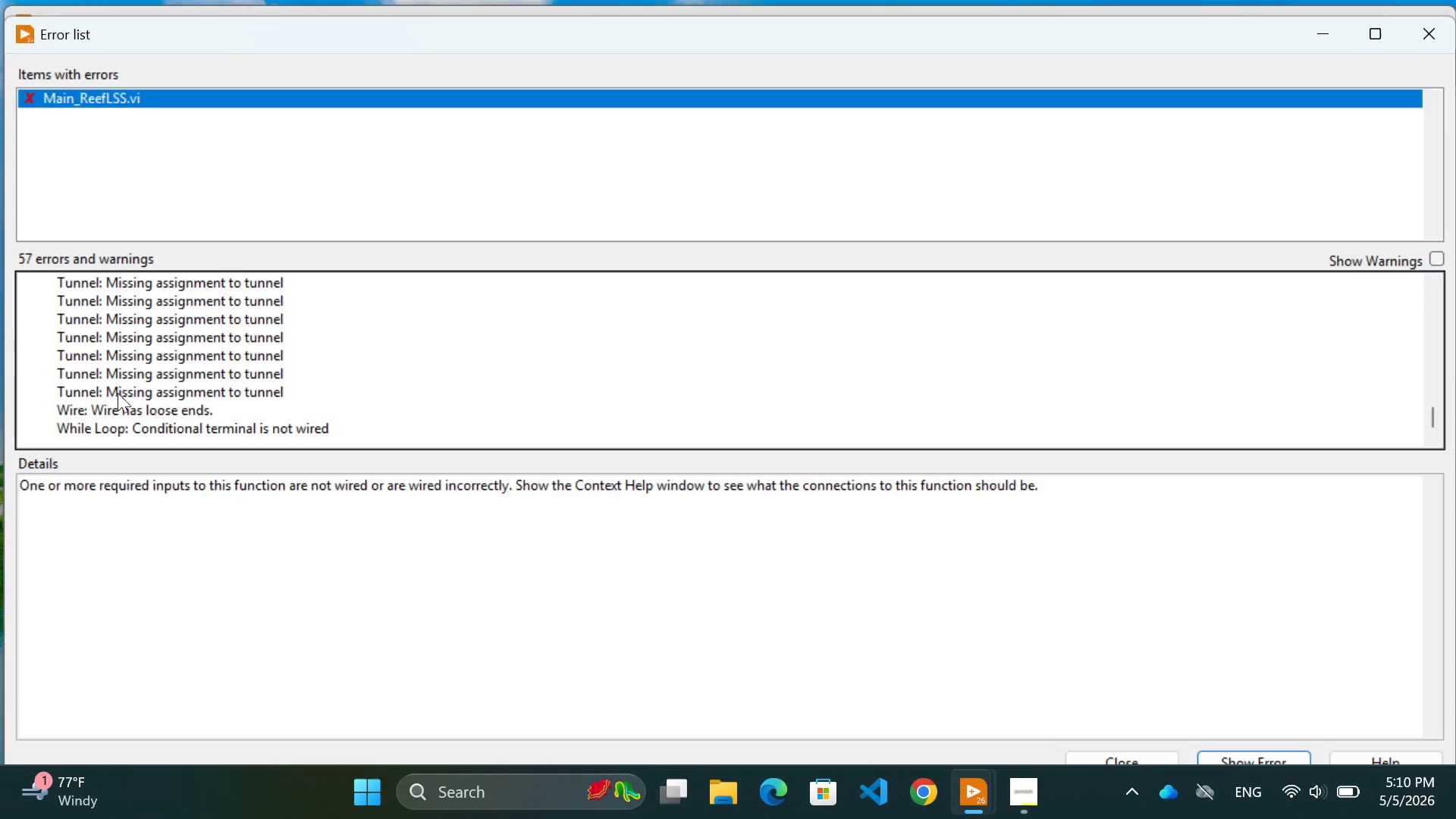 
scroll: coordinate [124, 313], scroll_direction: up, amount: 5.0
 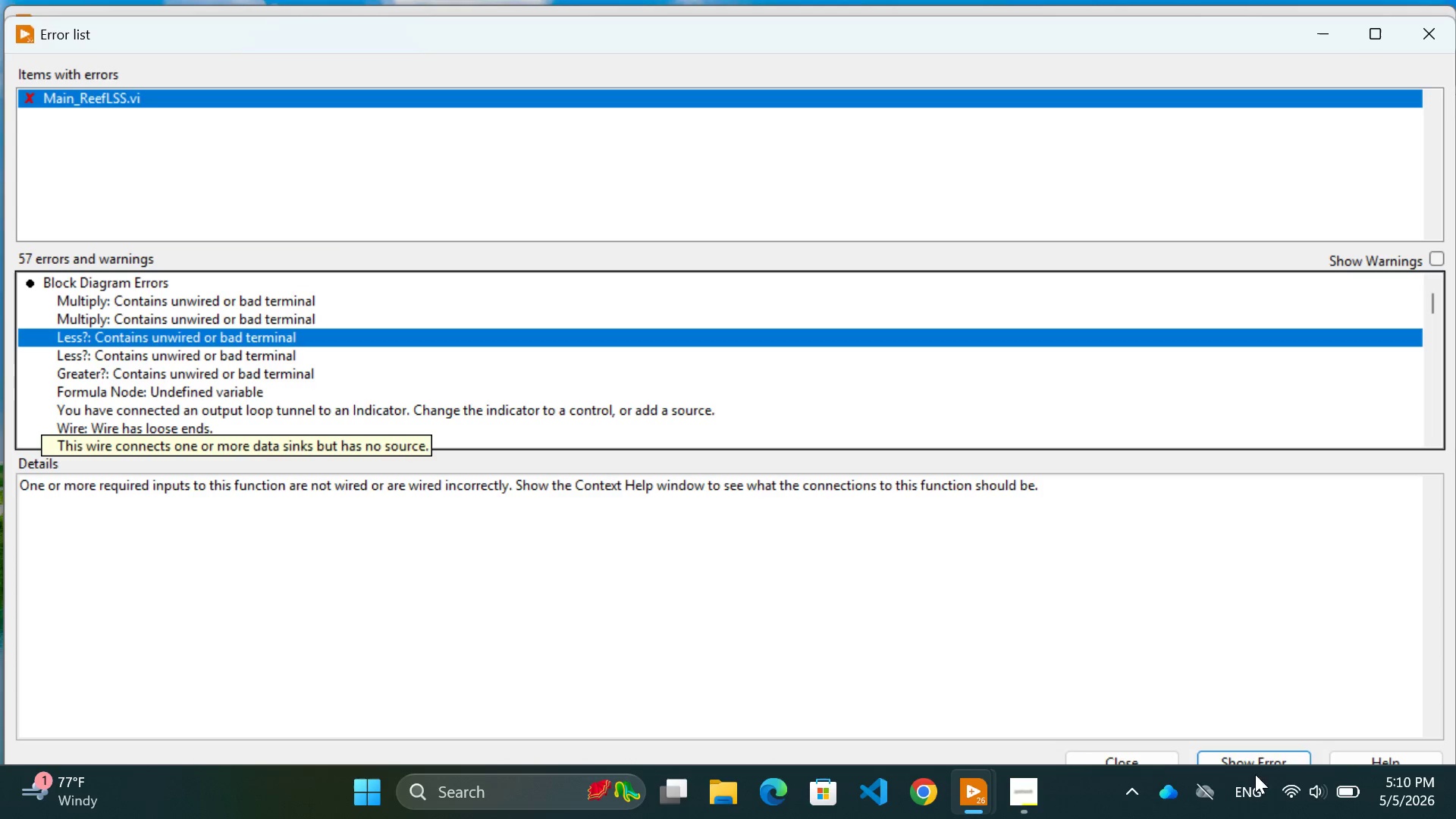 
left_click([1251, 761])
 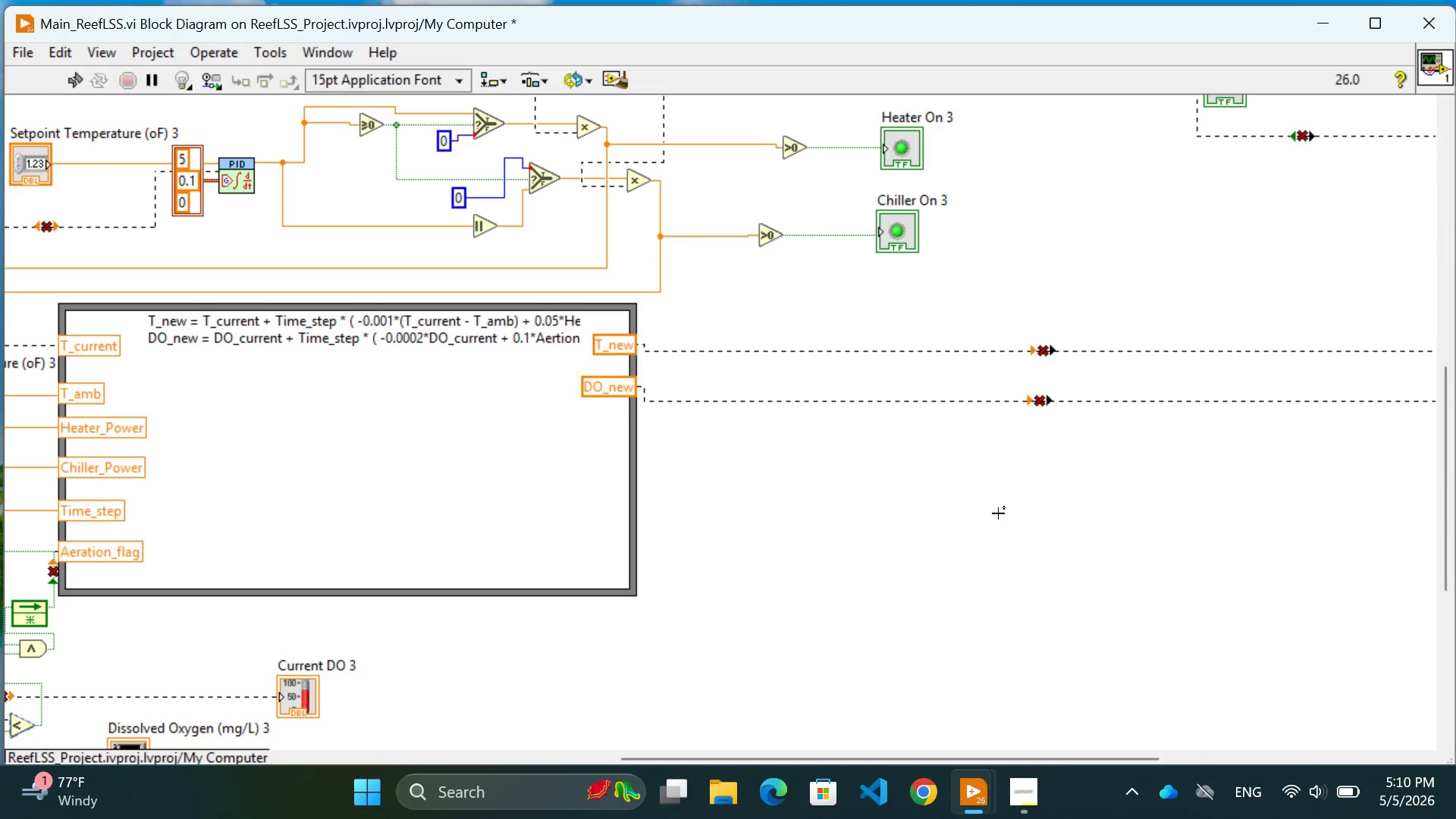 
scroll: coordinate [998, 513], scroll_direction: up, amount: 4.0
 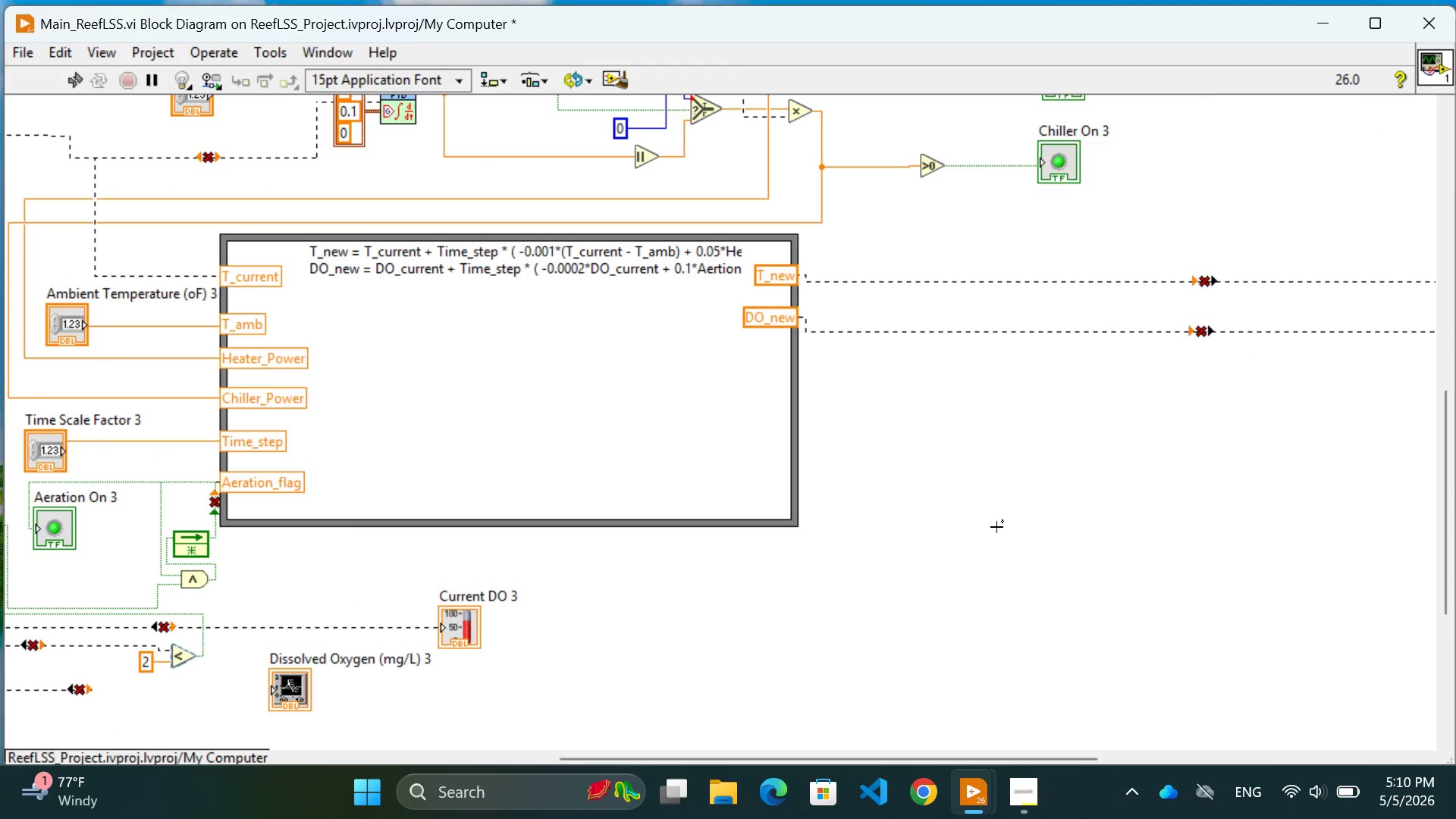 
left_click([993, 553])
 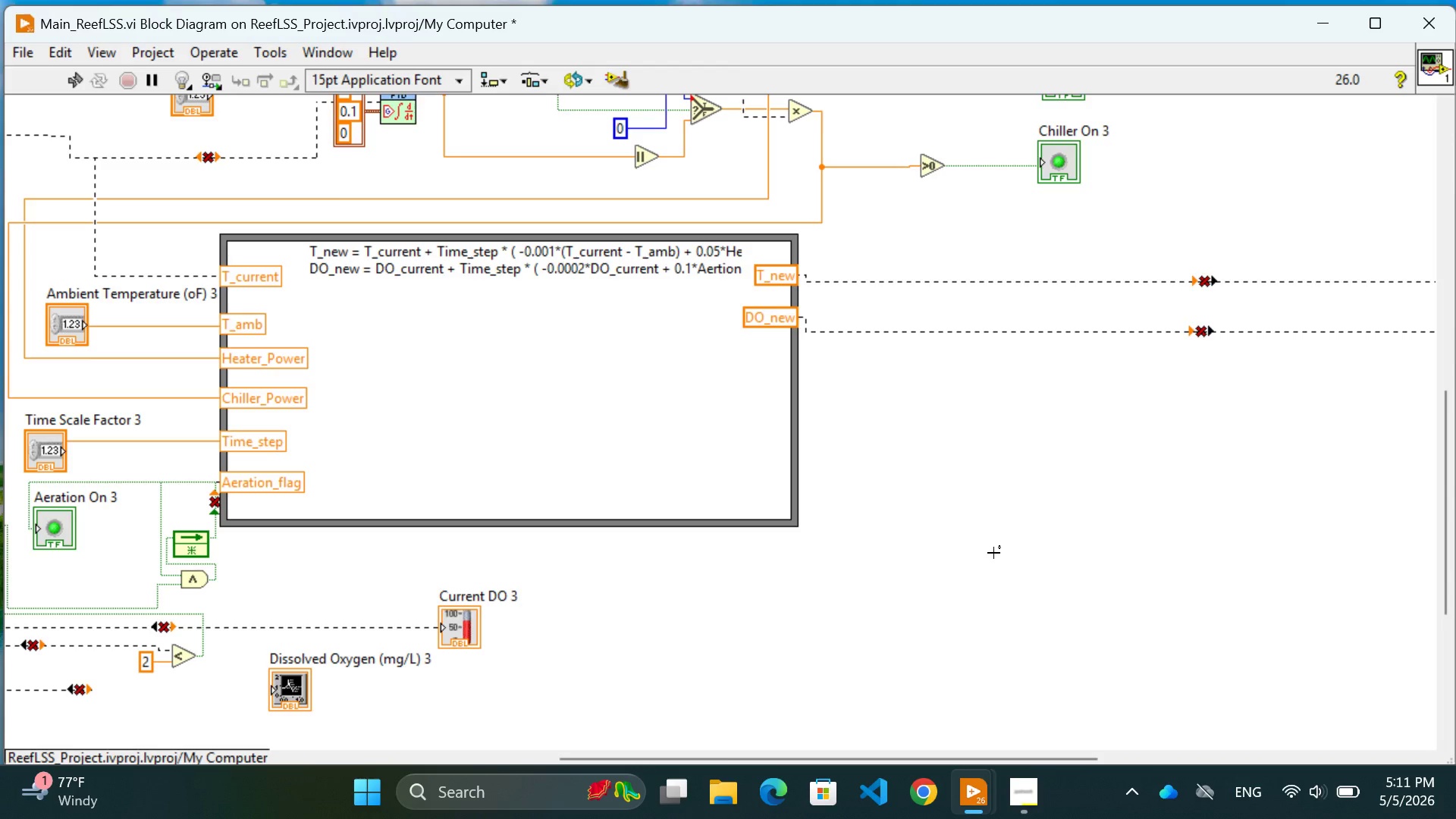 
wait(43.55)
 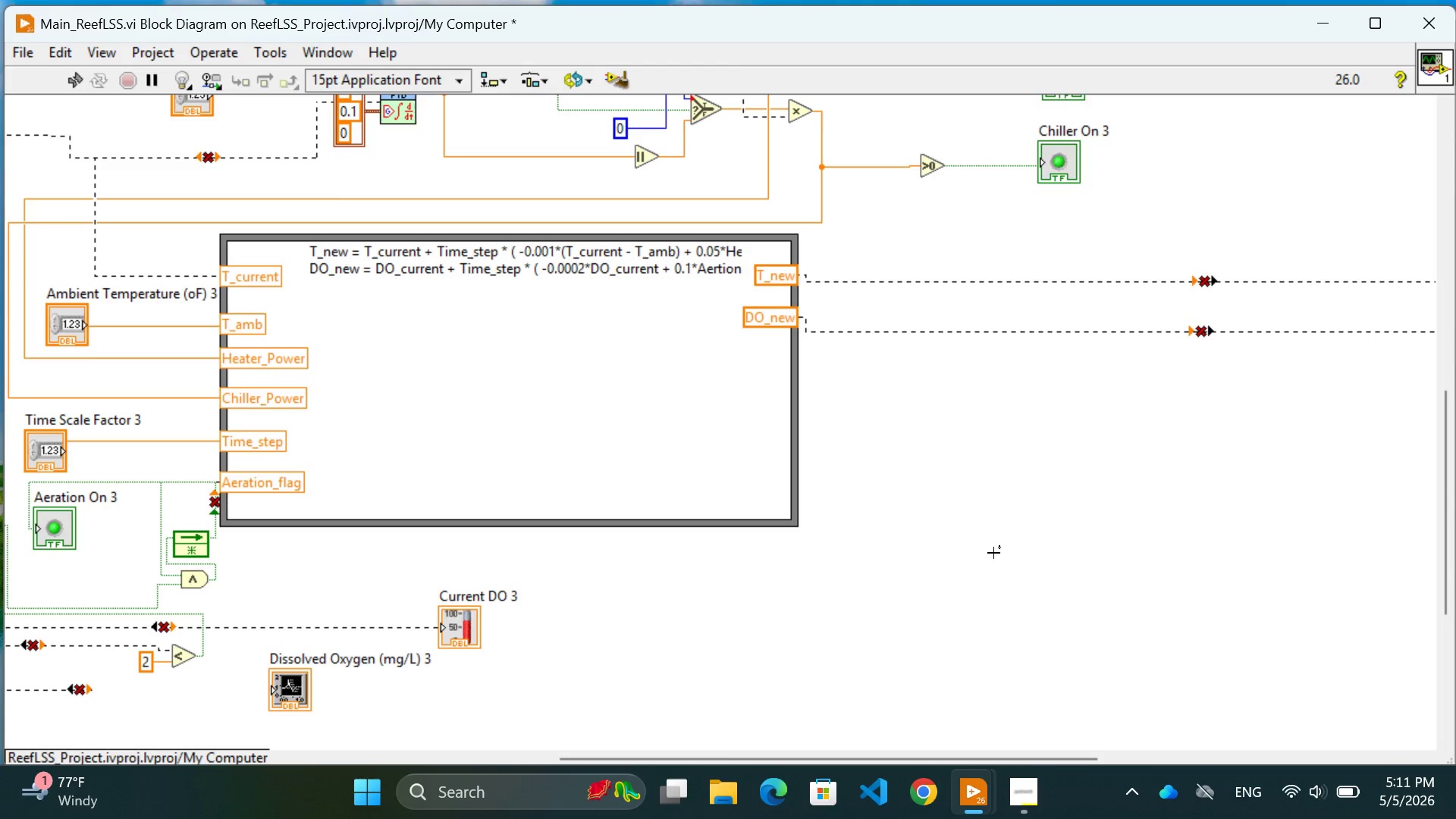 
scroll: coordinate [993, 553], scroll_direction: down, amount: 1.0
 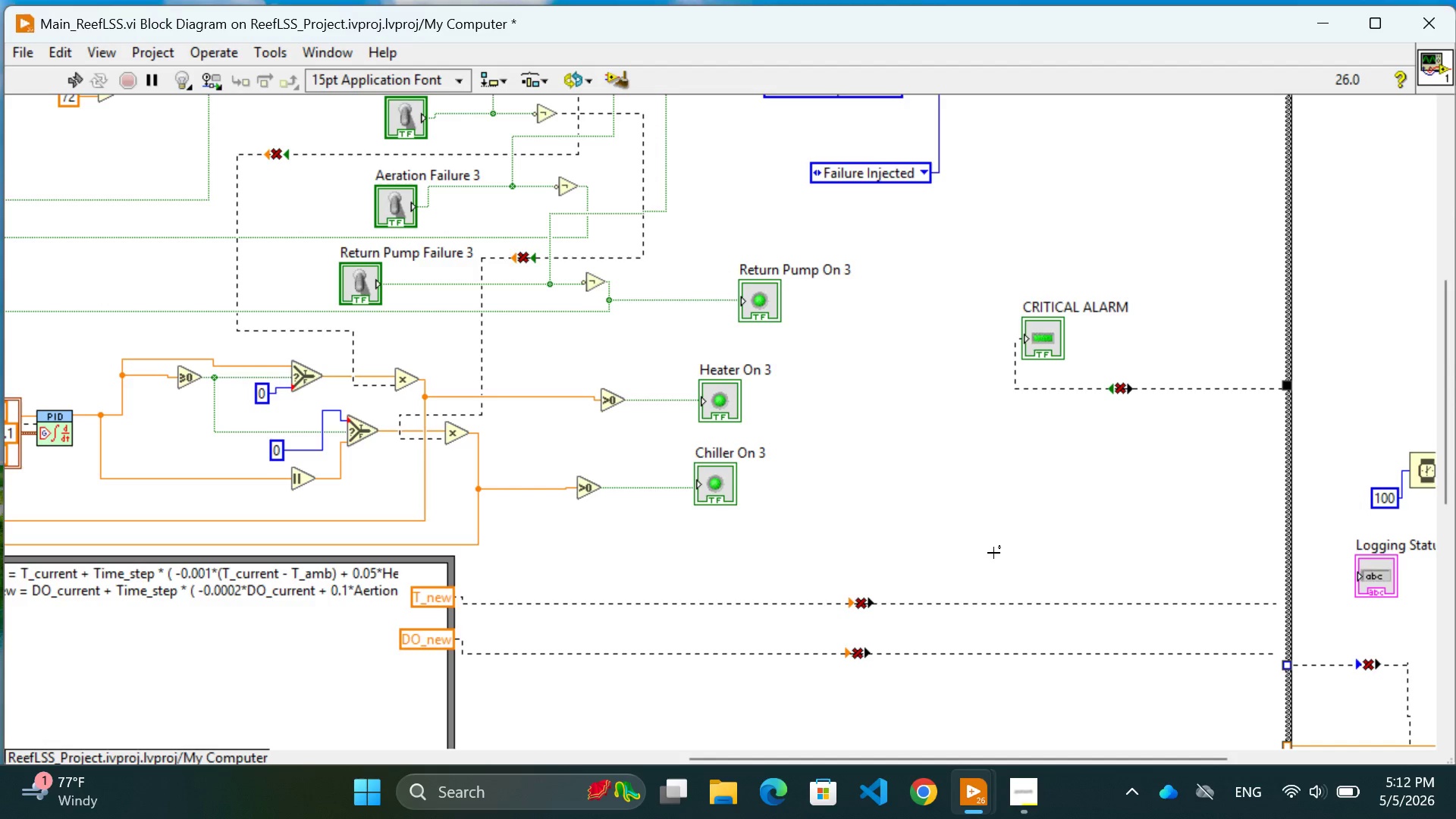 
wait(63.78)
 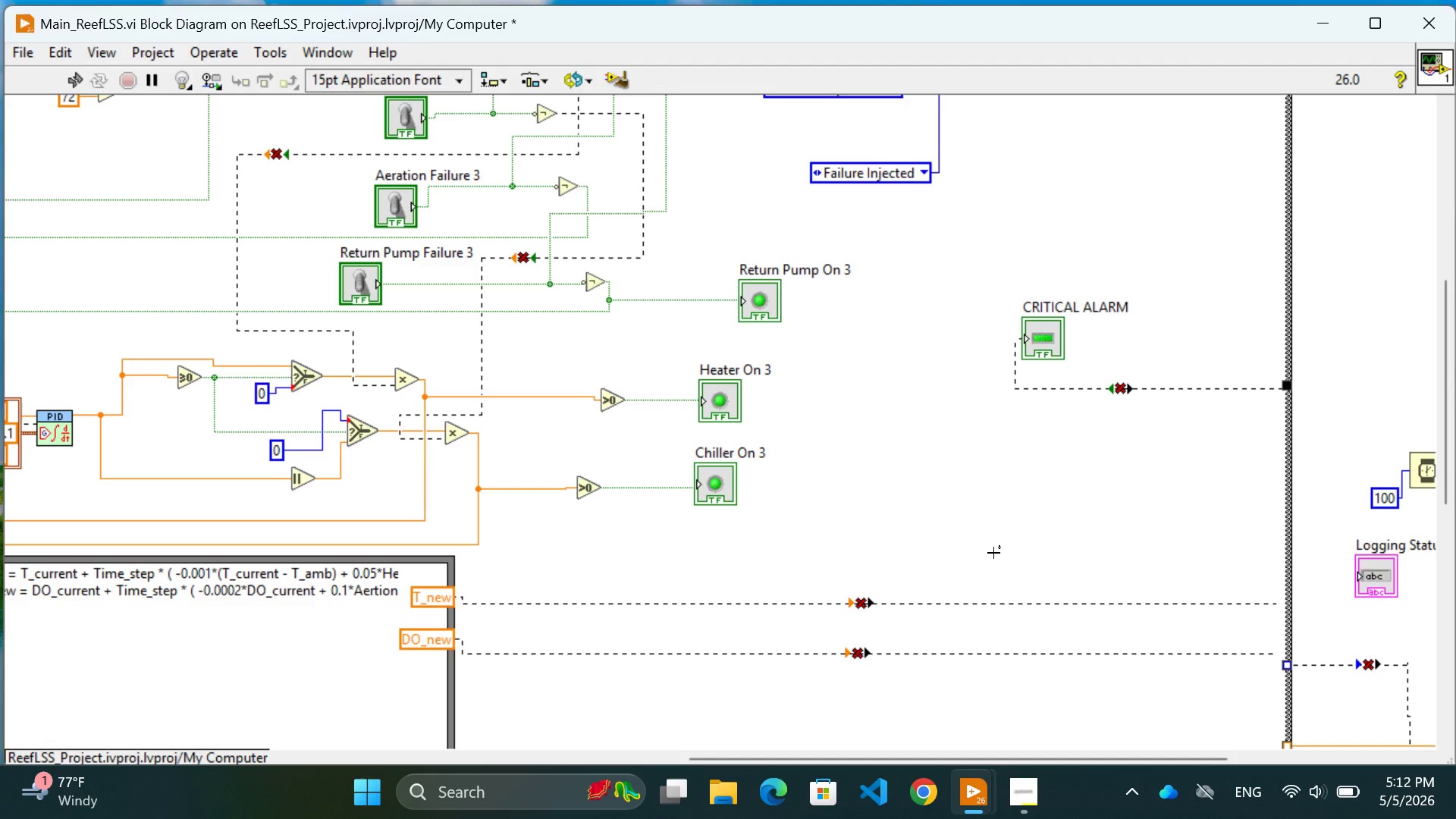 
left_click([927, 490])
 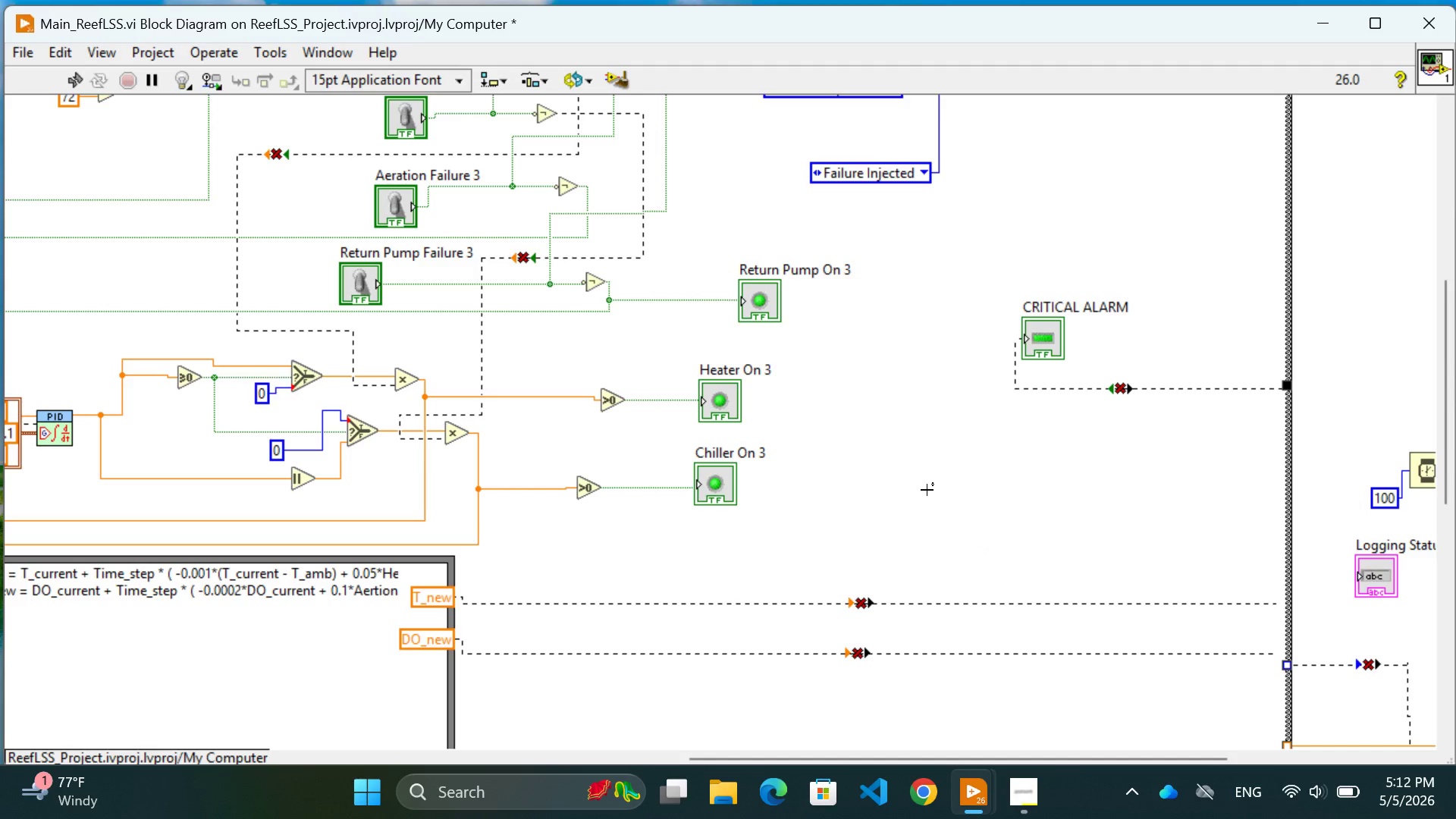 
scroll: coordinate [520, 361], scroll_direction: up, amount: 19.0
 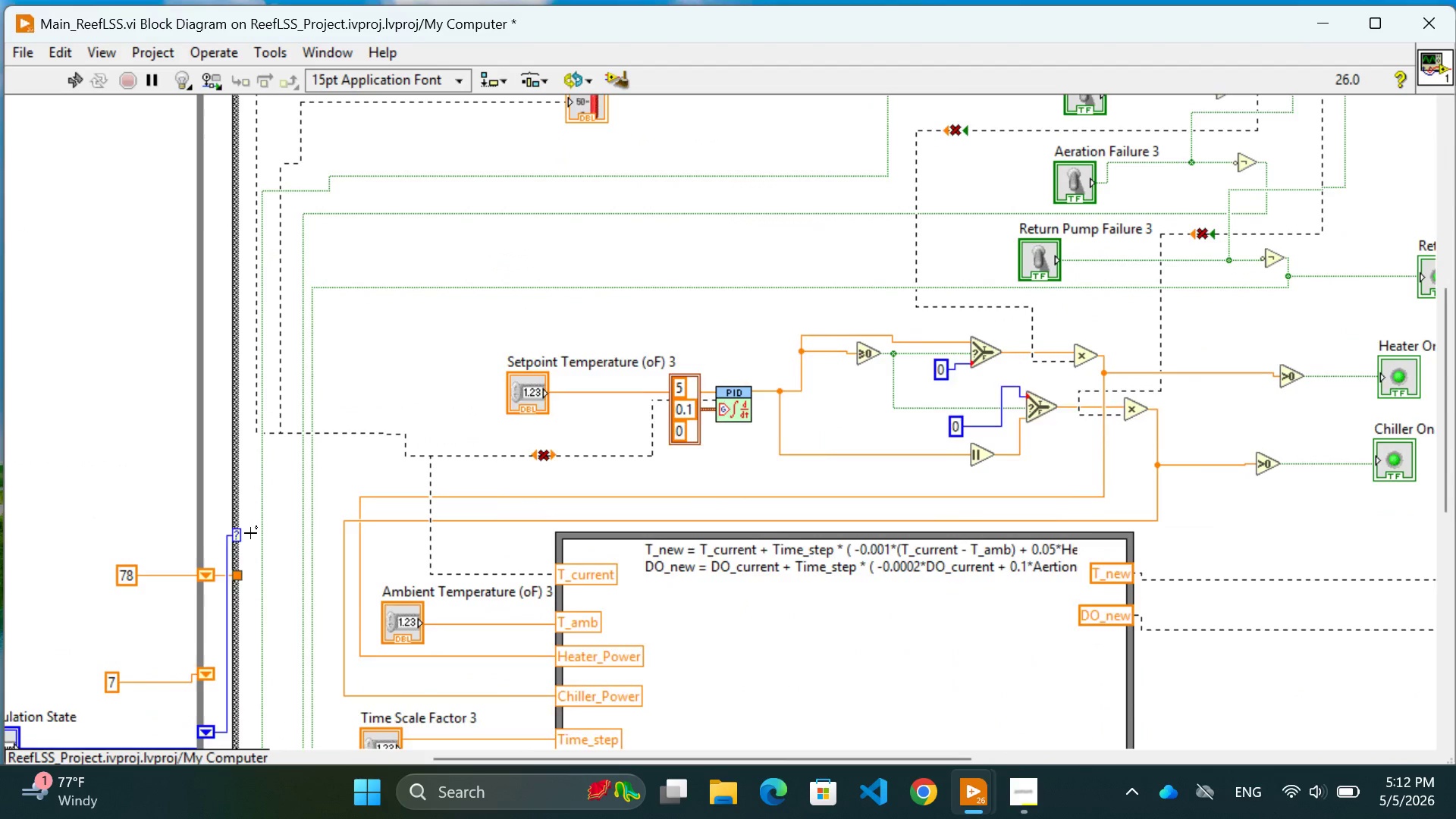 
scroll: coordinate [687, 543], scroll_direction: down, amount: 13.0
 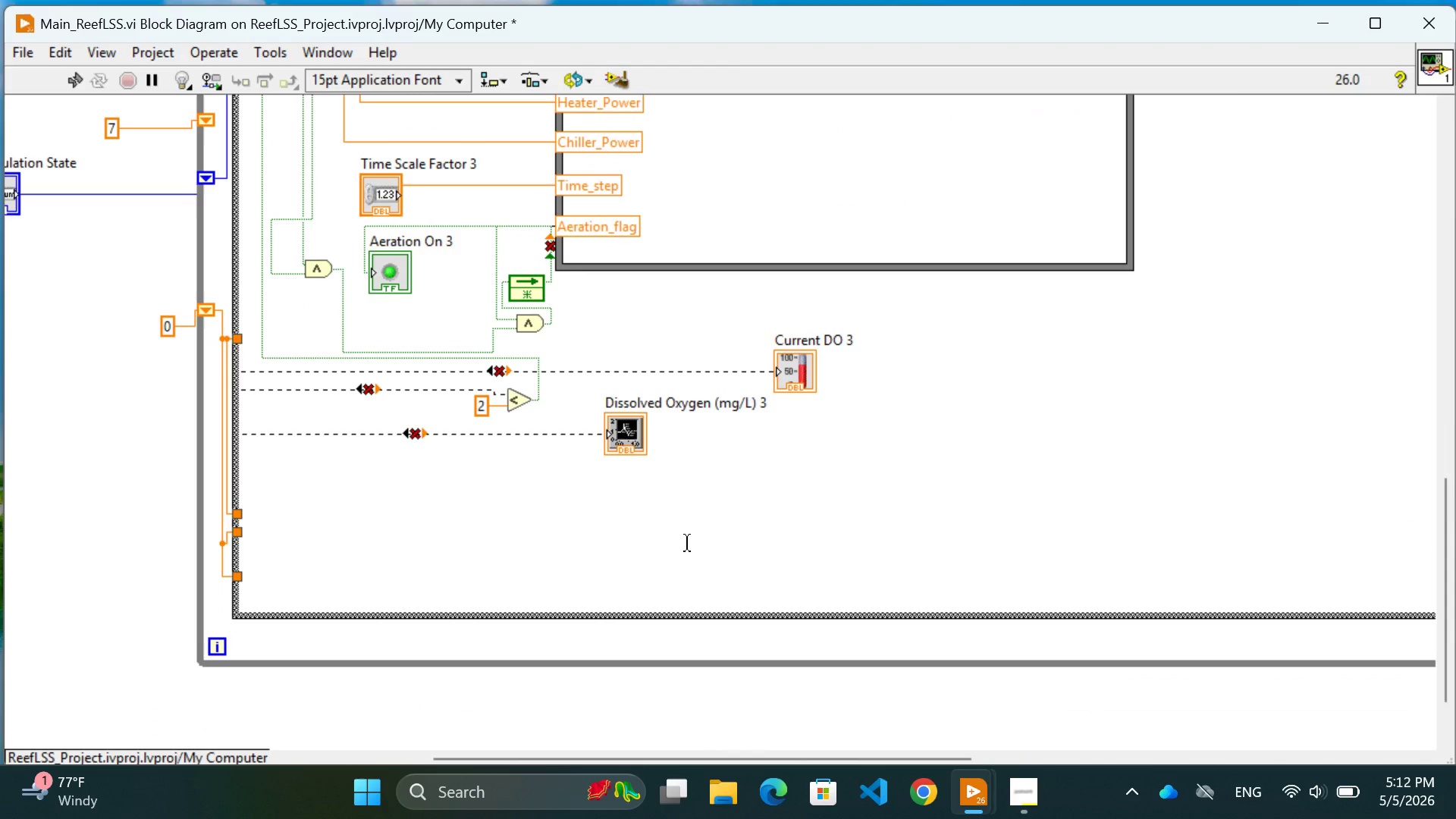 
wait(9.24)
 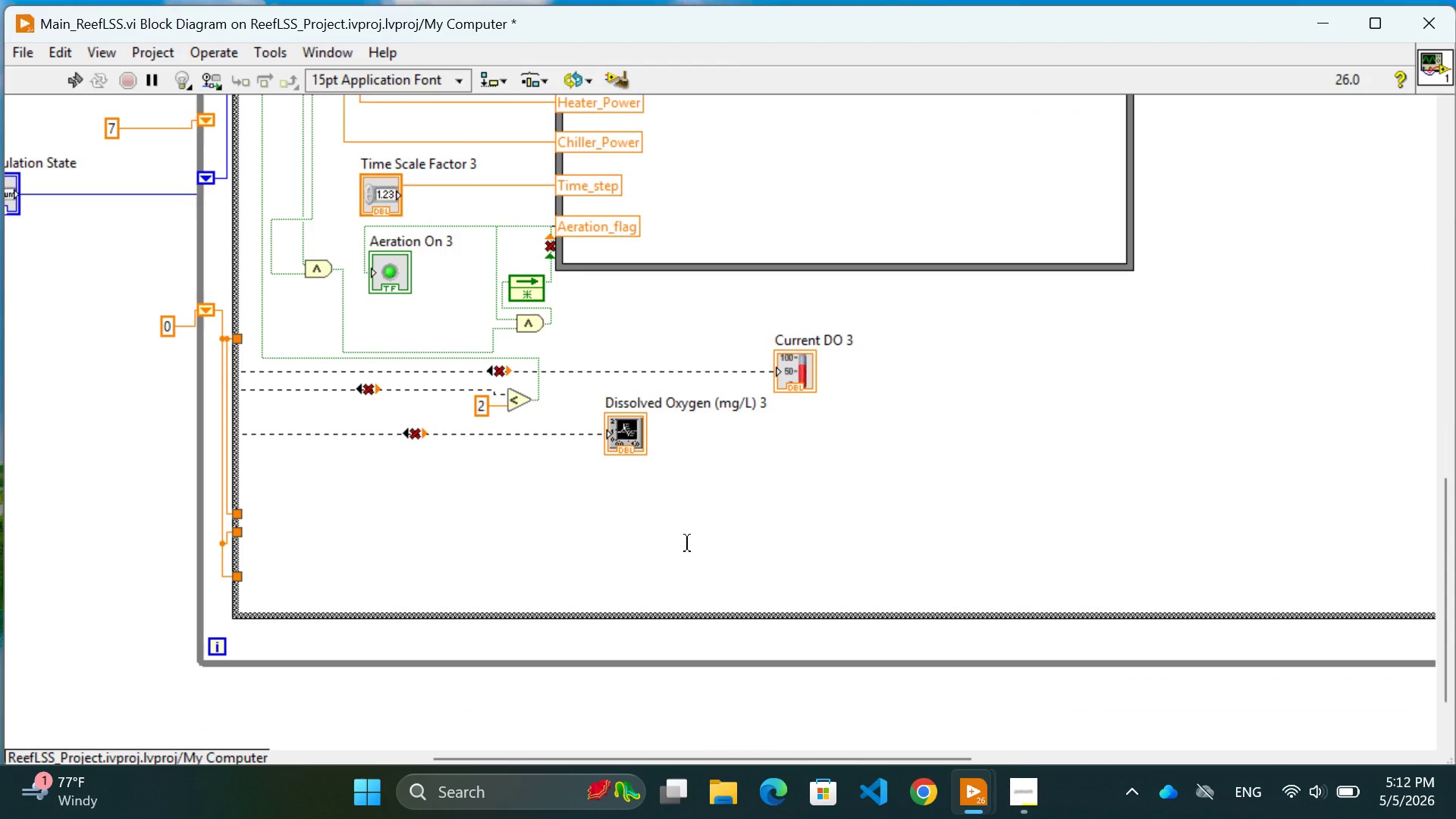 
scroll: coordinate [687, 543], scroll_direction: down, amount: 11.0
 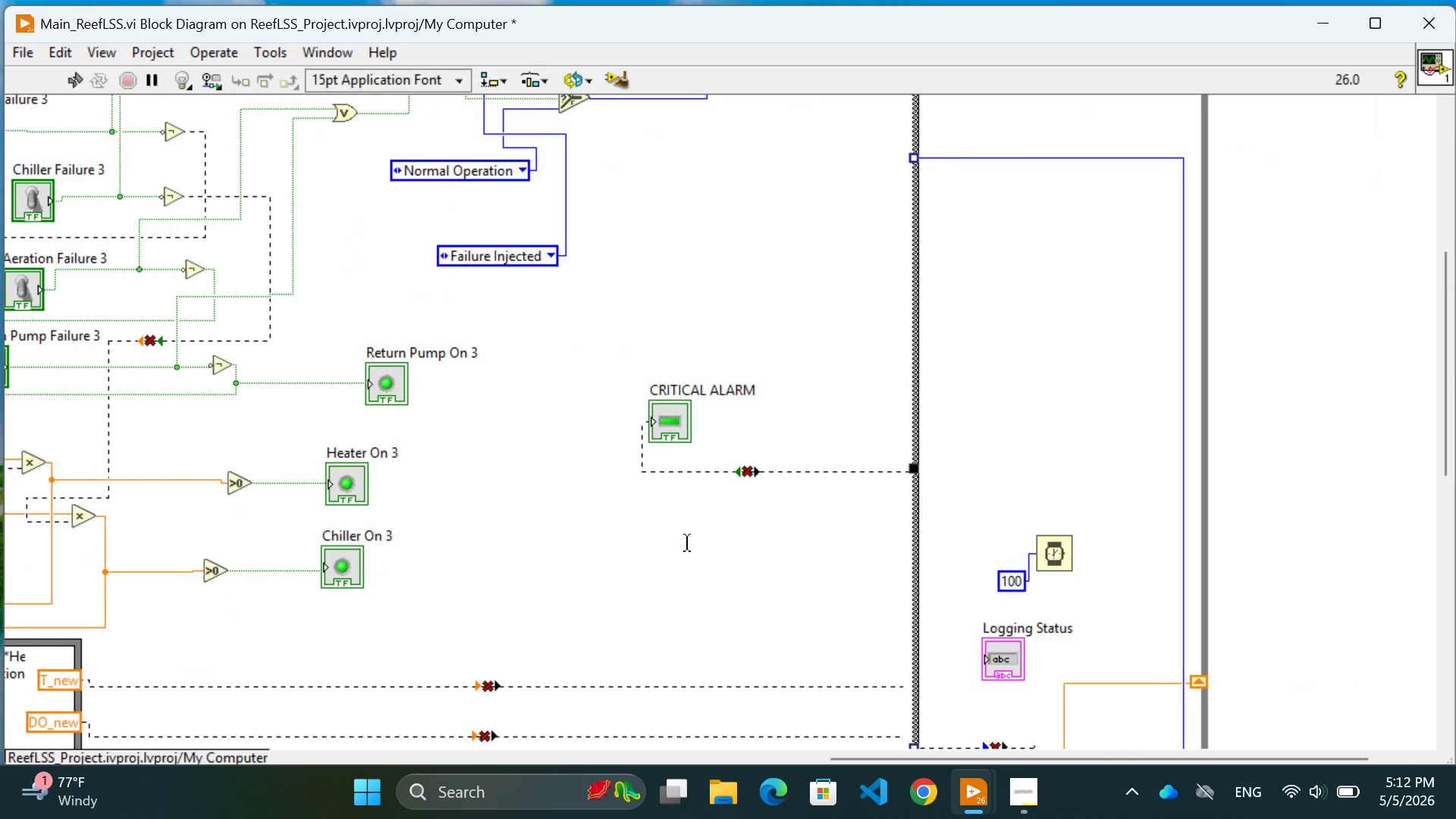 
scroll: coordinate [687, 543], scroll_direction: up, amount: 36.0
 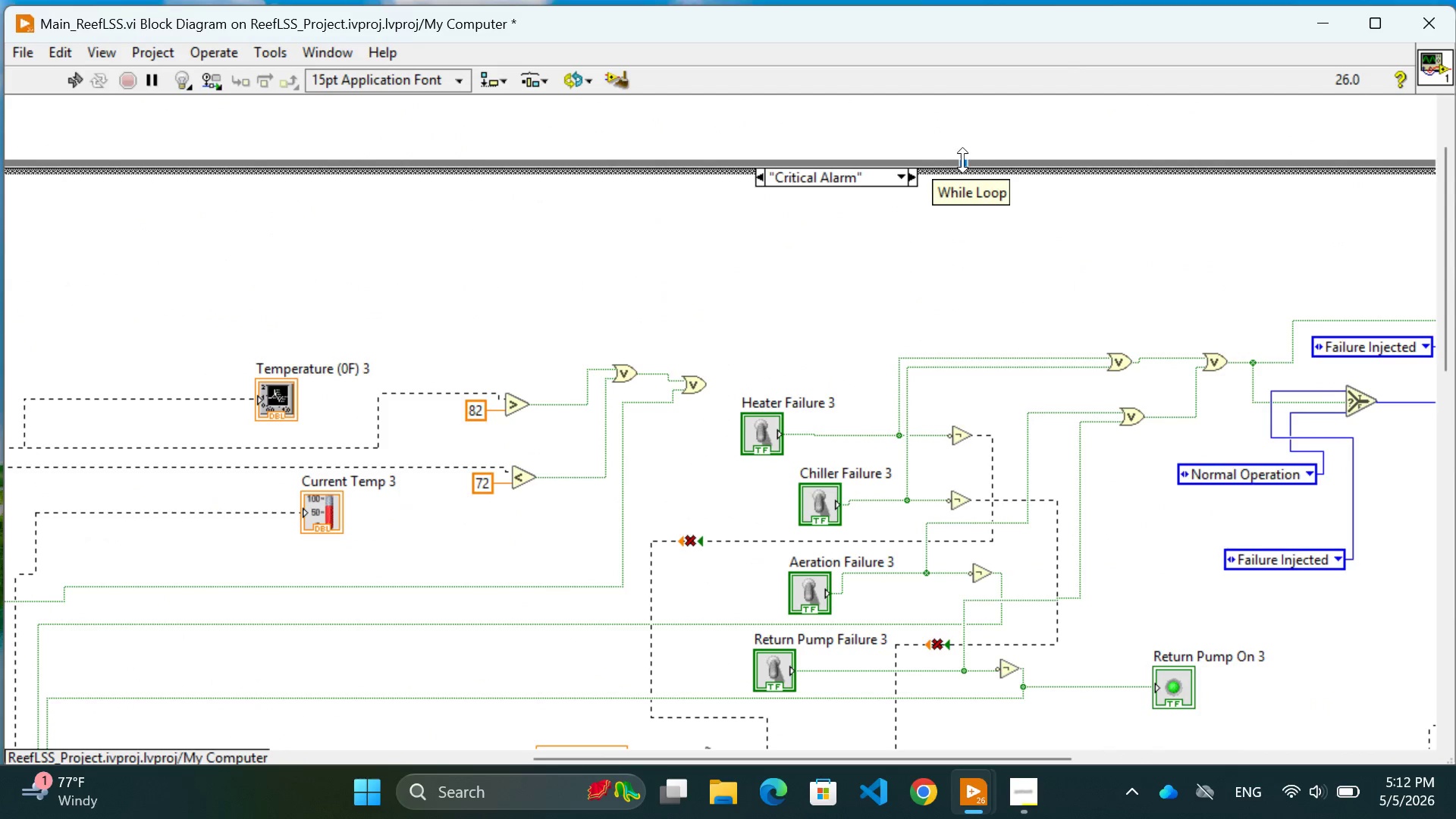 
wait(5.13)
 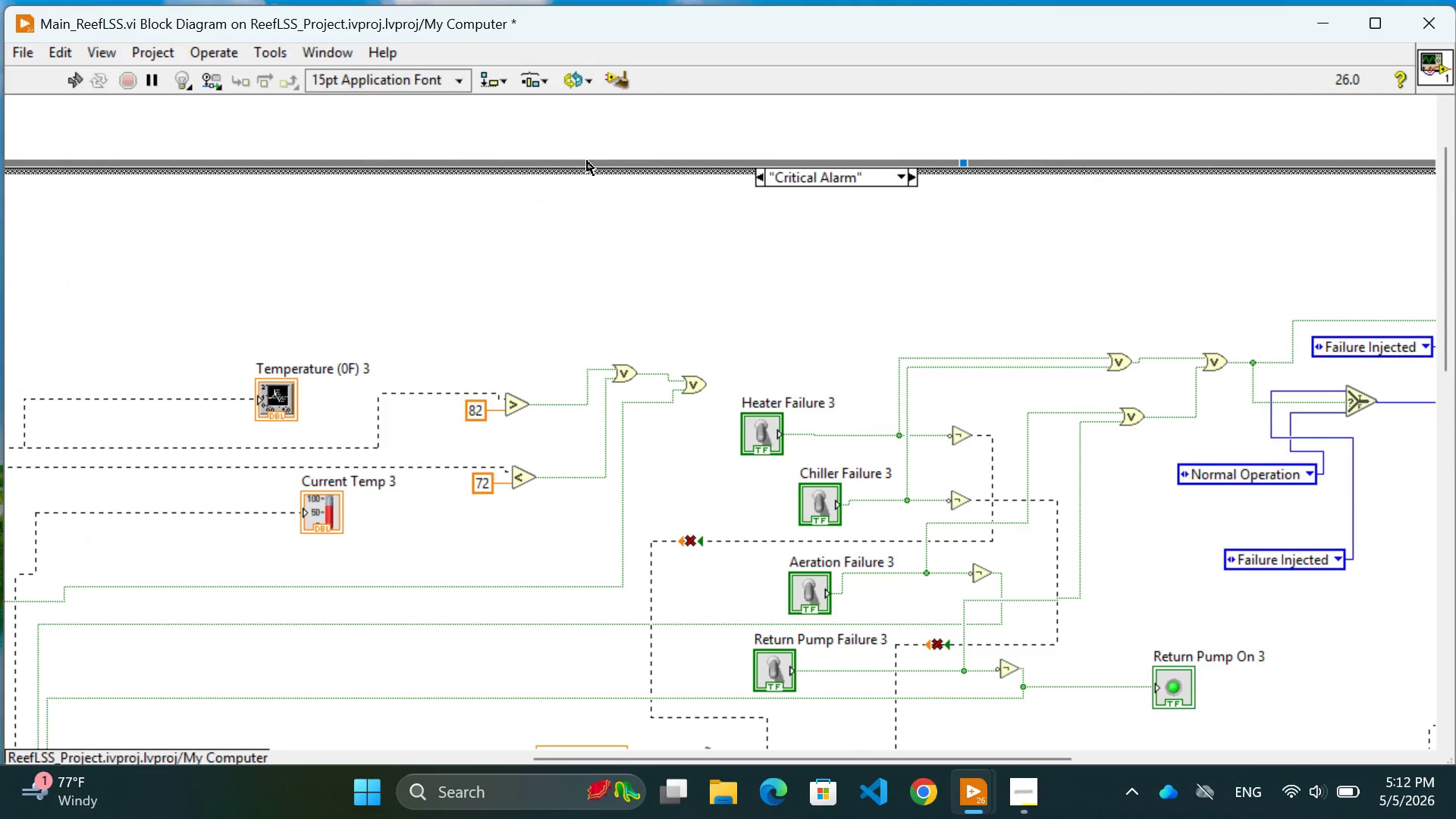 
left_click_drag(start_coordinate=[965, 161], to_coordinate=[968, 132])
 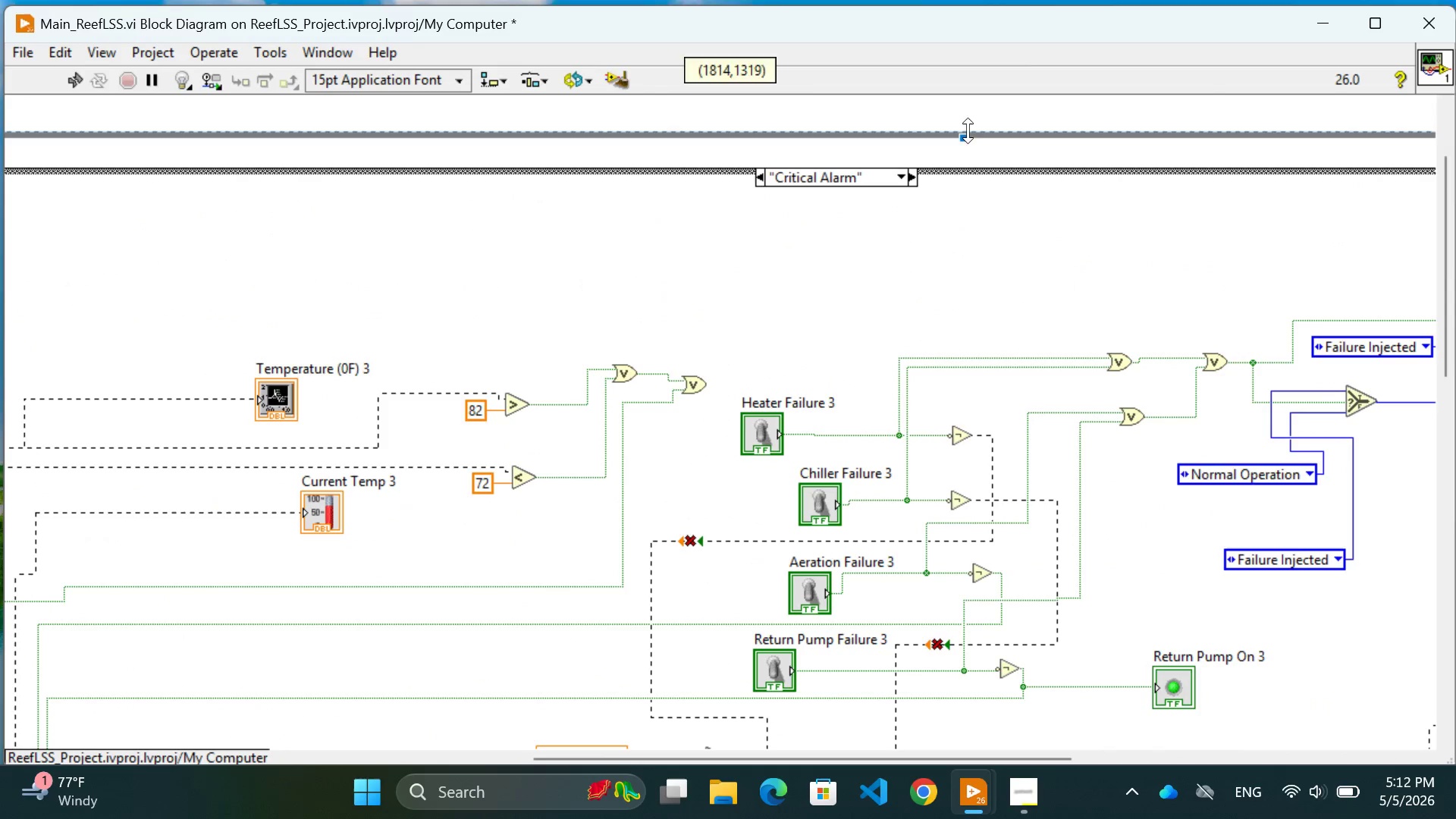 
left_click_drag(start_coordinate=[968, 132], to_coordinate=[968, 126])
 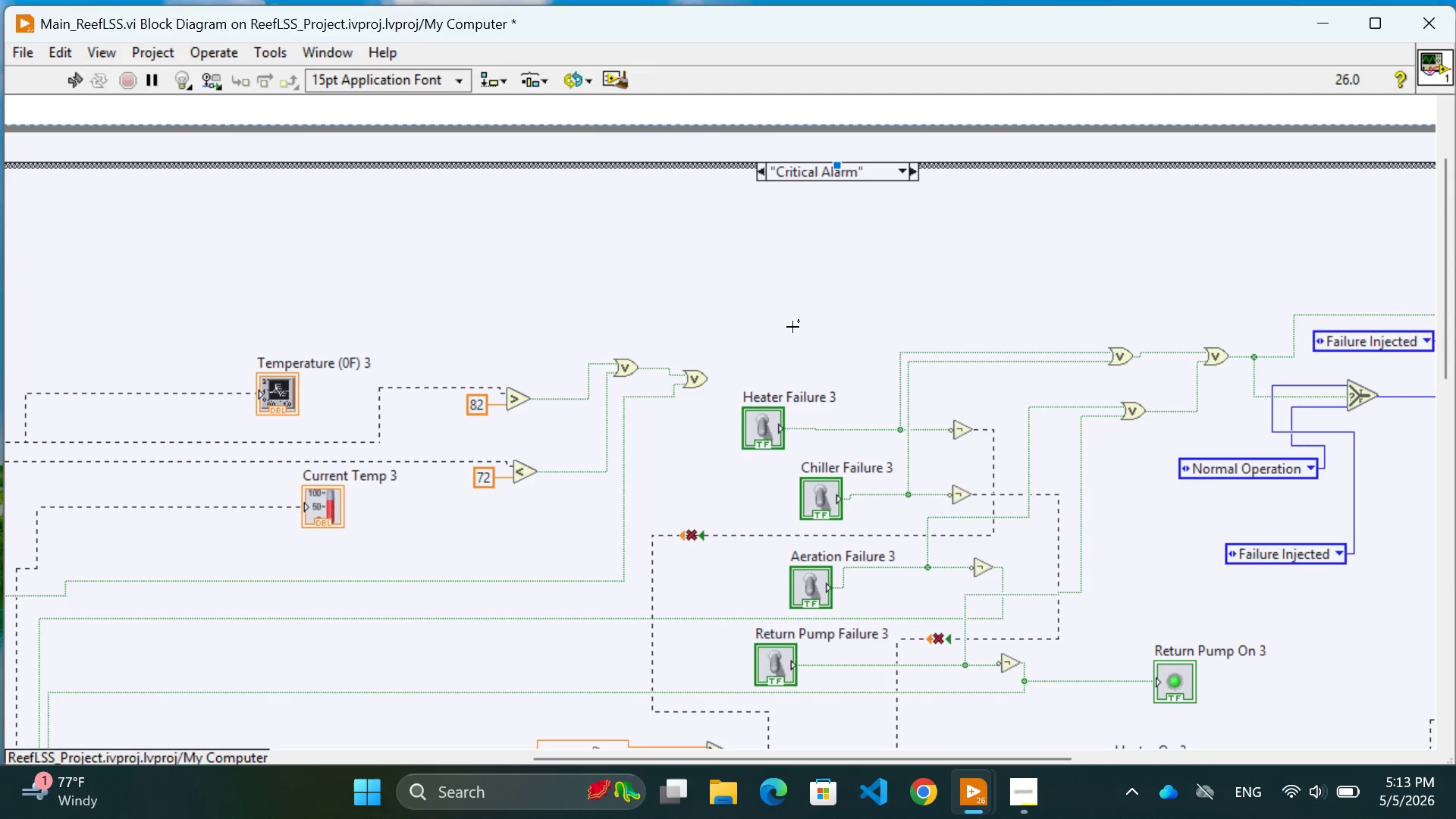 
left_click([792, 327])
 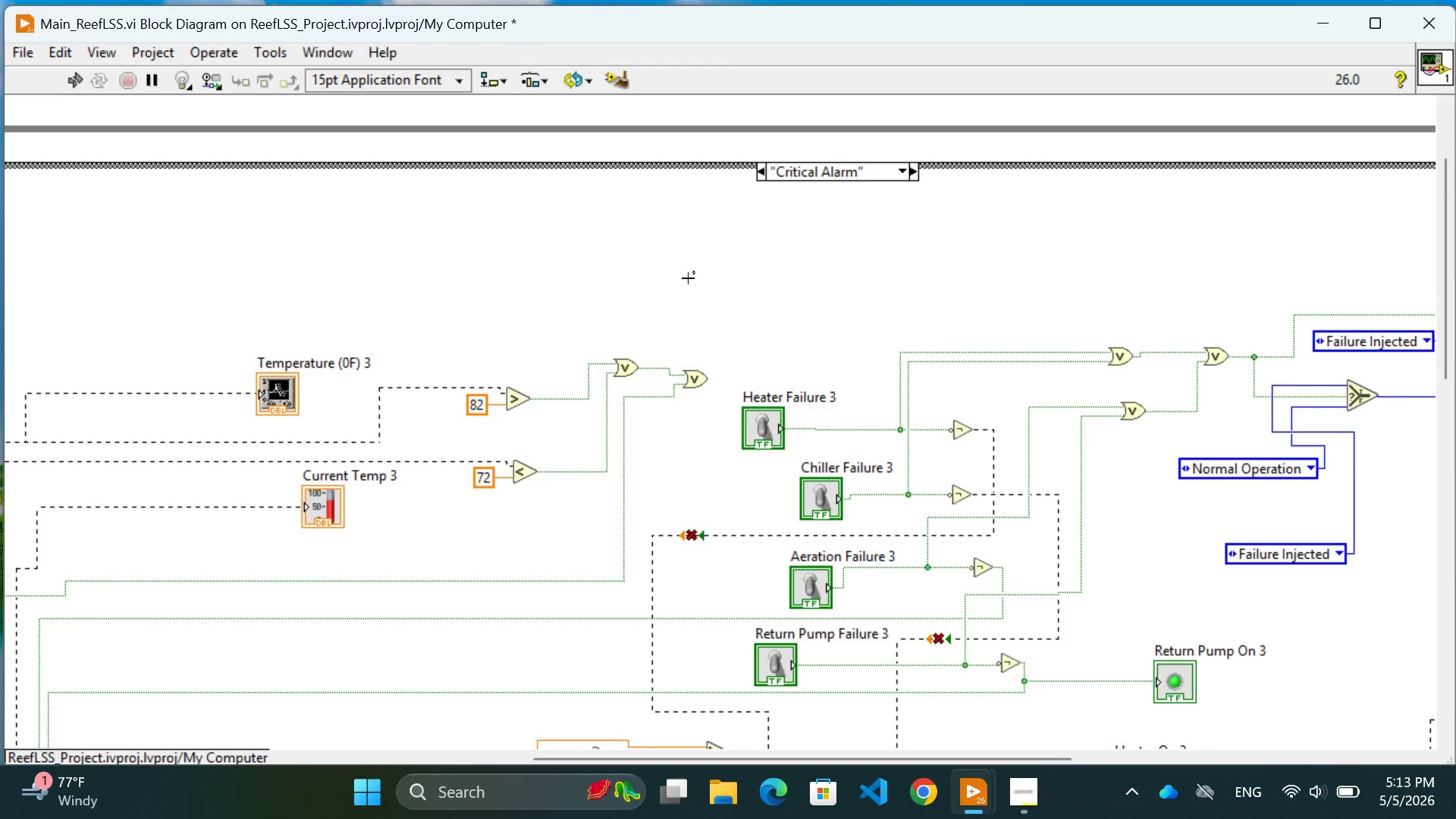 
scroll: coordinate [688, 278], scroll_direction: down, amount: 26.0
 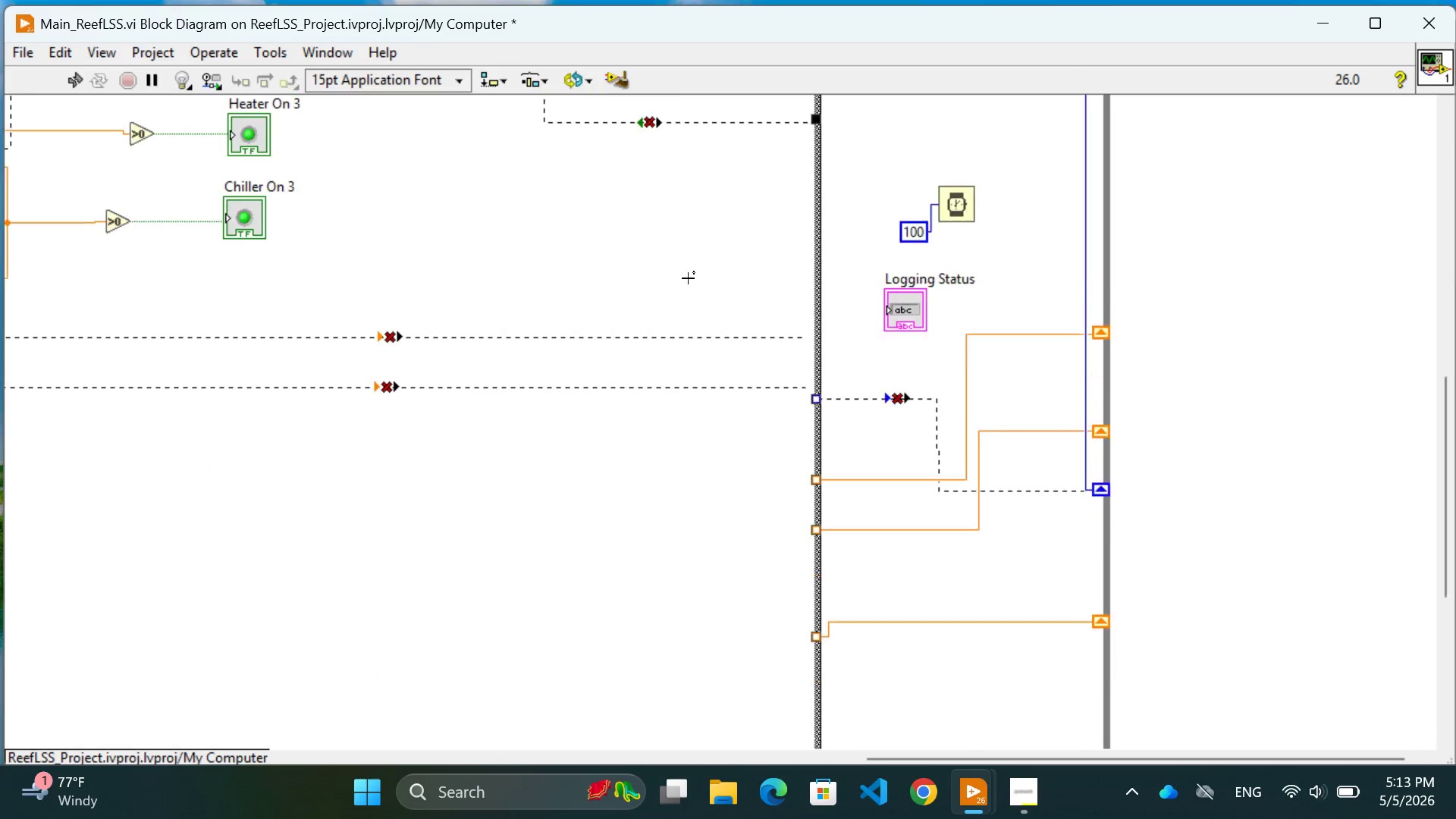 
scroll: coordinate [688, 278], scroll_direction: up, amount: 48.0
 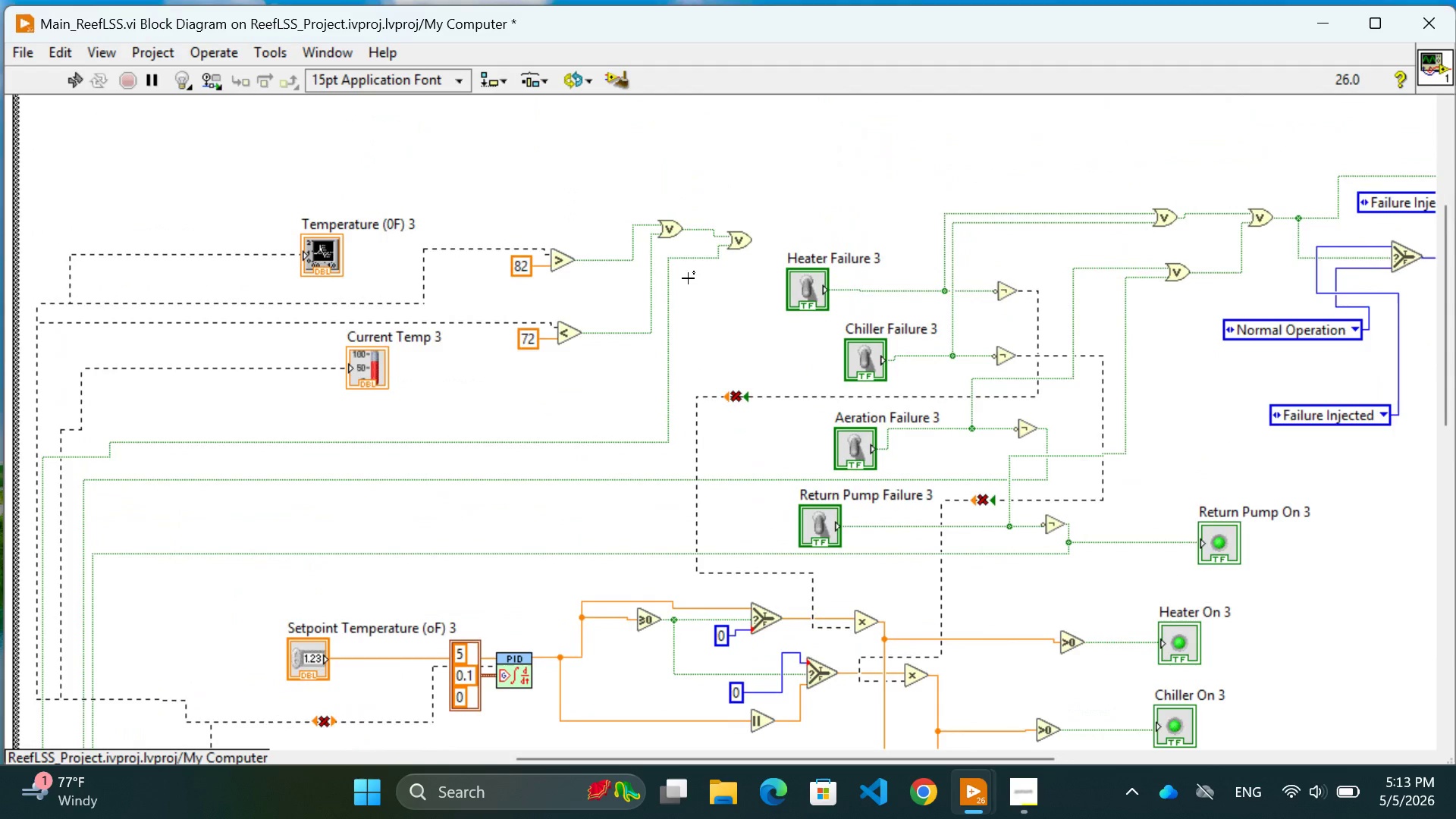 
wait(7.78)
 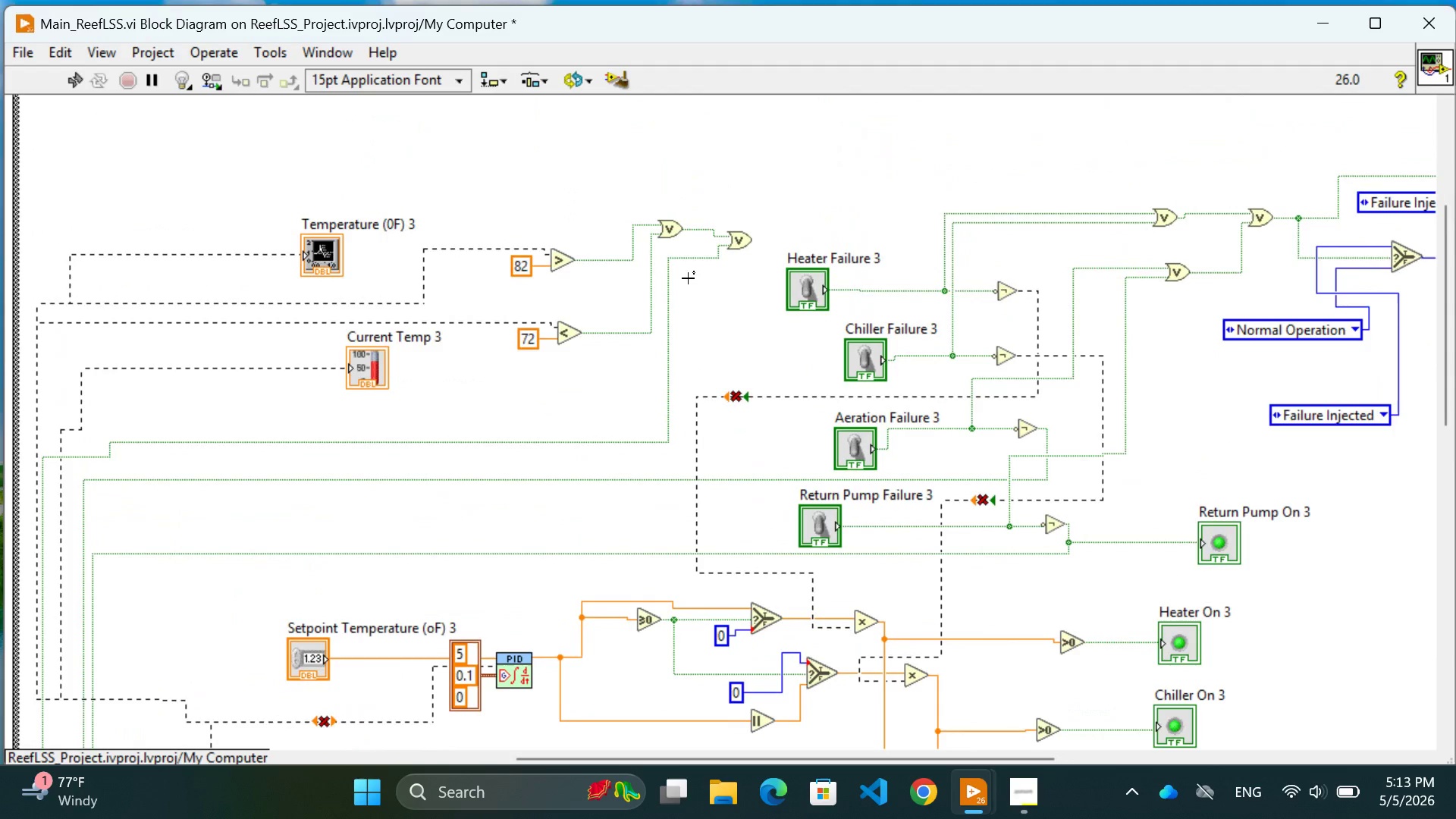 
scroll: coordinate [597, 398], scroll_direction: up, amount: 13.0
 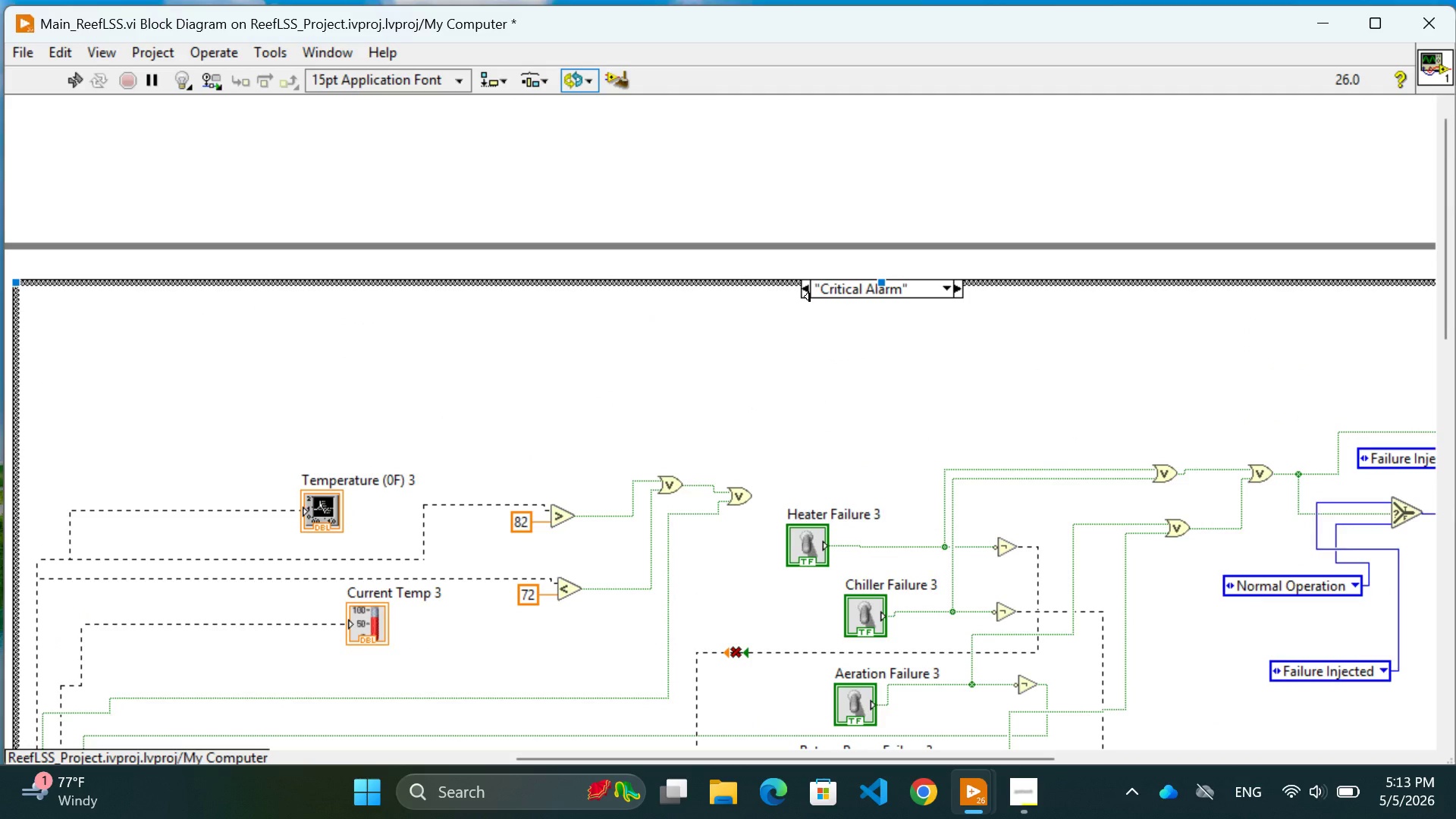 
left_click([804, 297])
 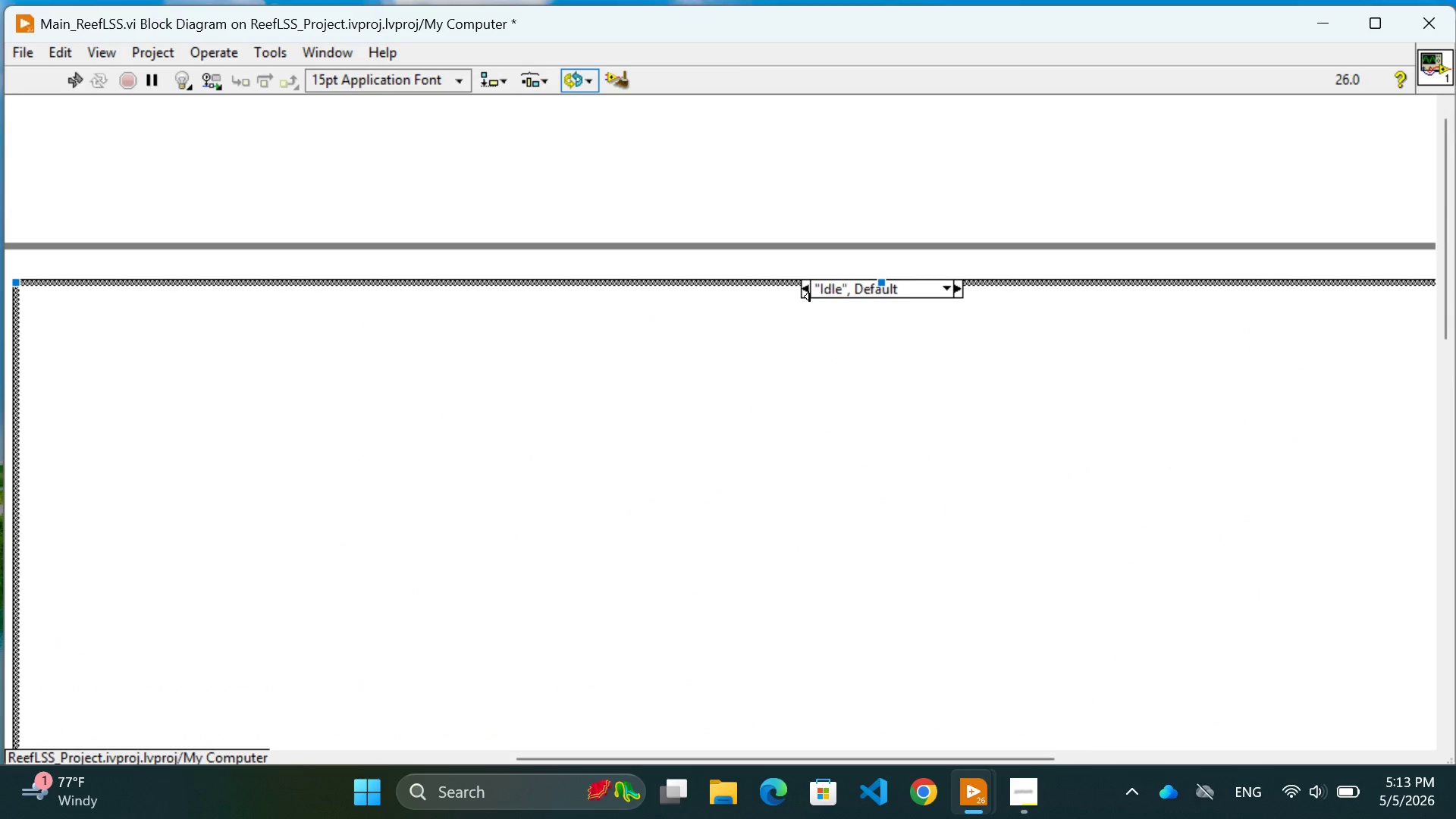 
double_click([804, 297])
 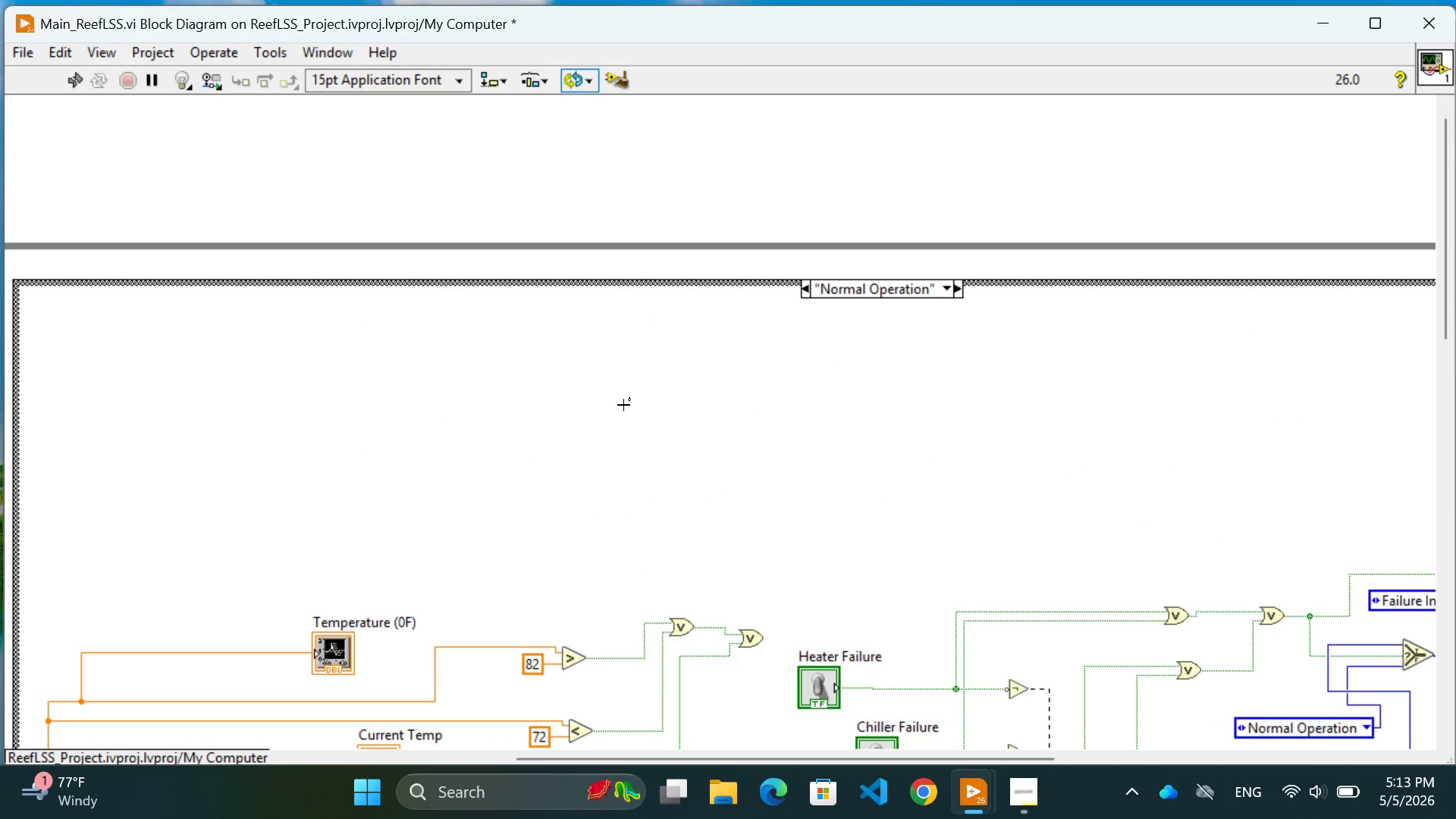 
scroll: coordinate [623, 405], scroll_direction: up, amount: 4.0
 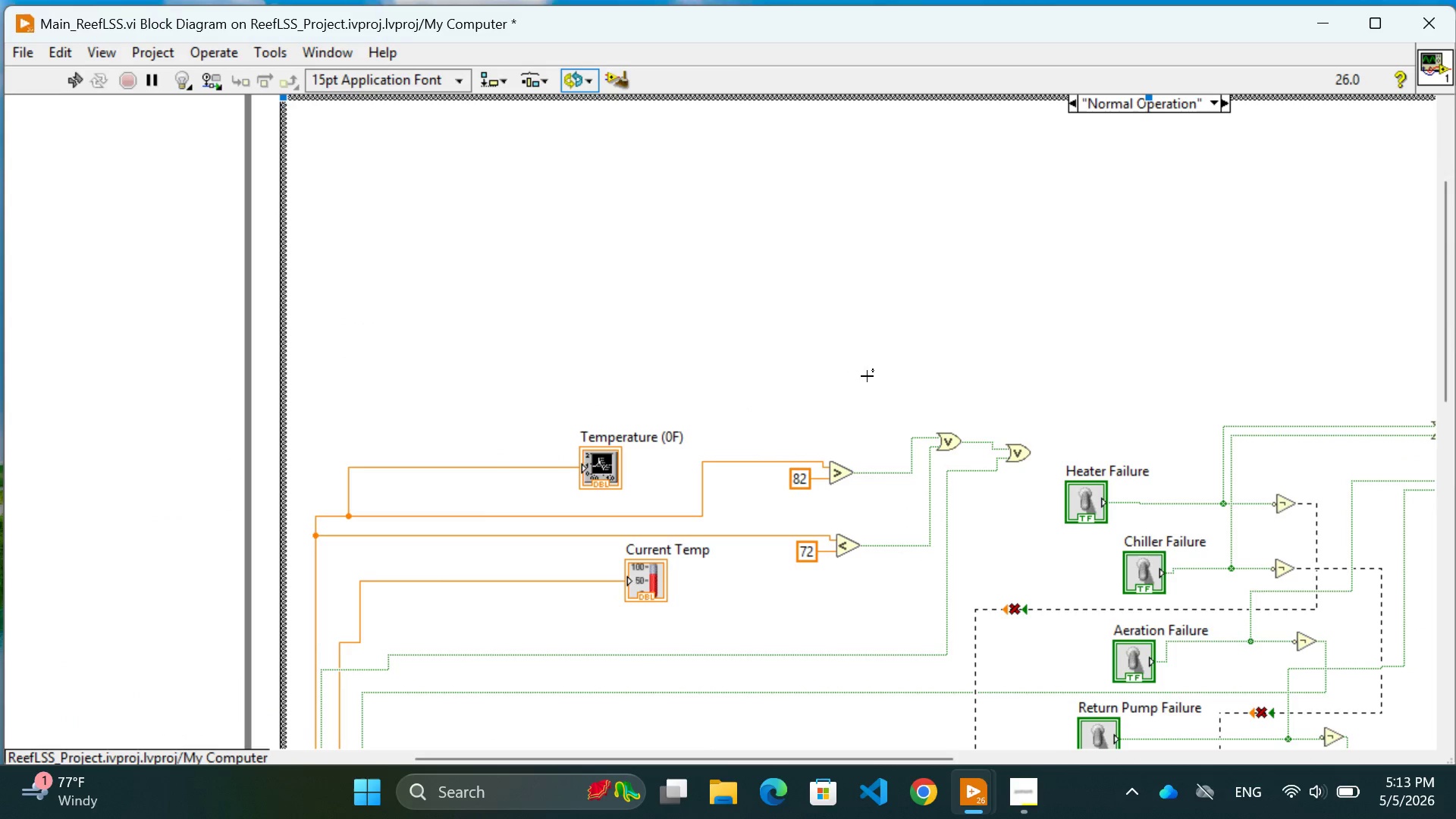 
scroll: coordinate [1065, 282], scroll_direction: down, amount: 27.0
 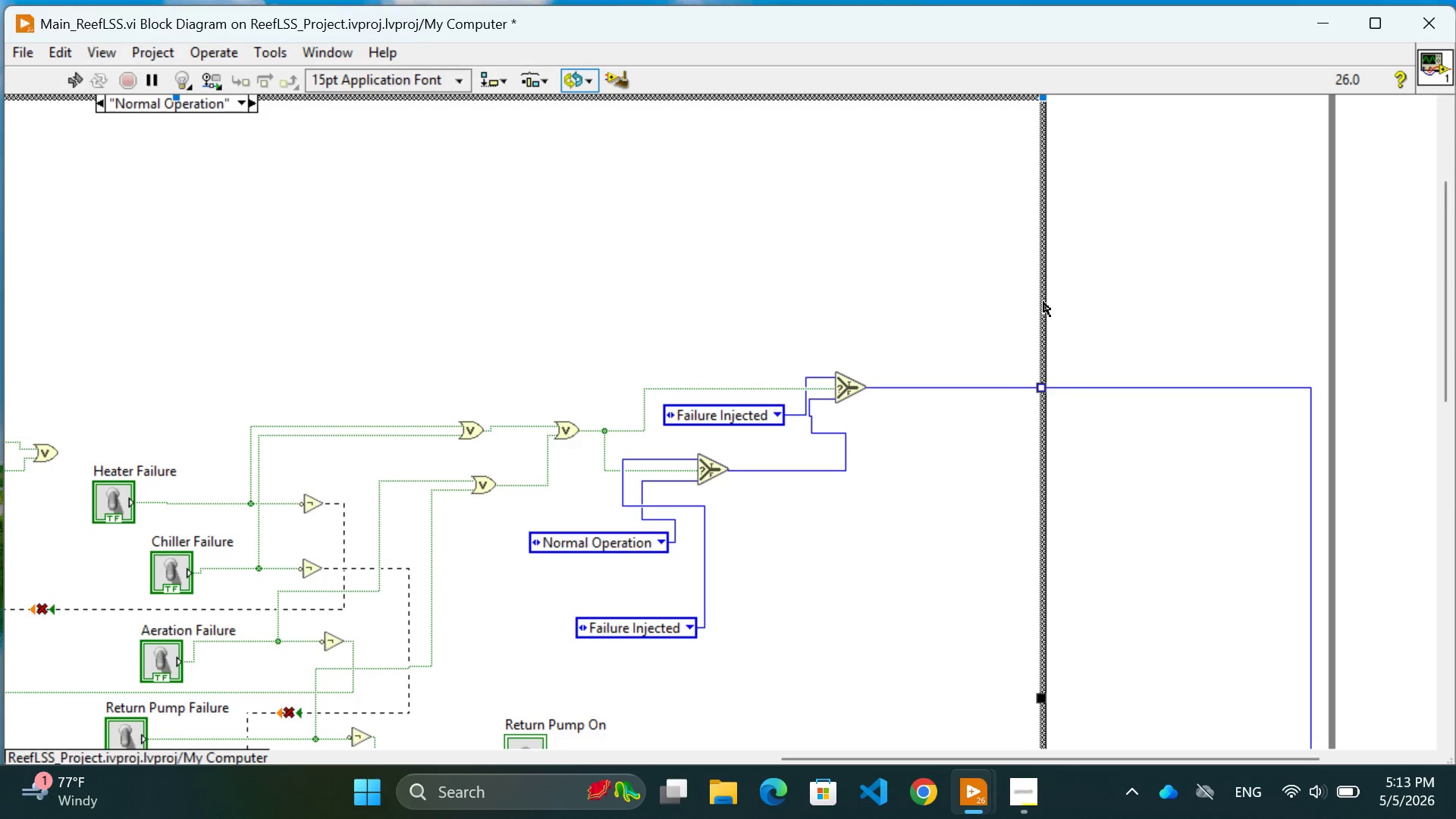 
right_click([1043, 302])
 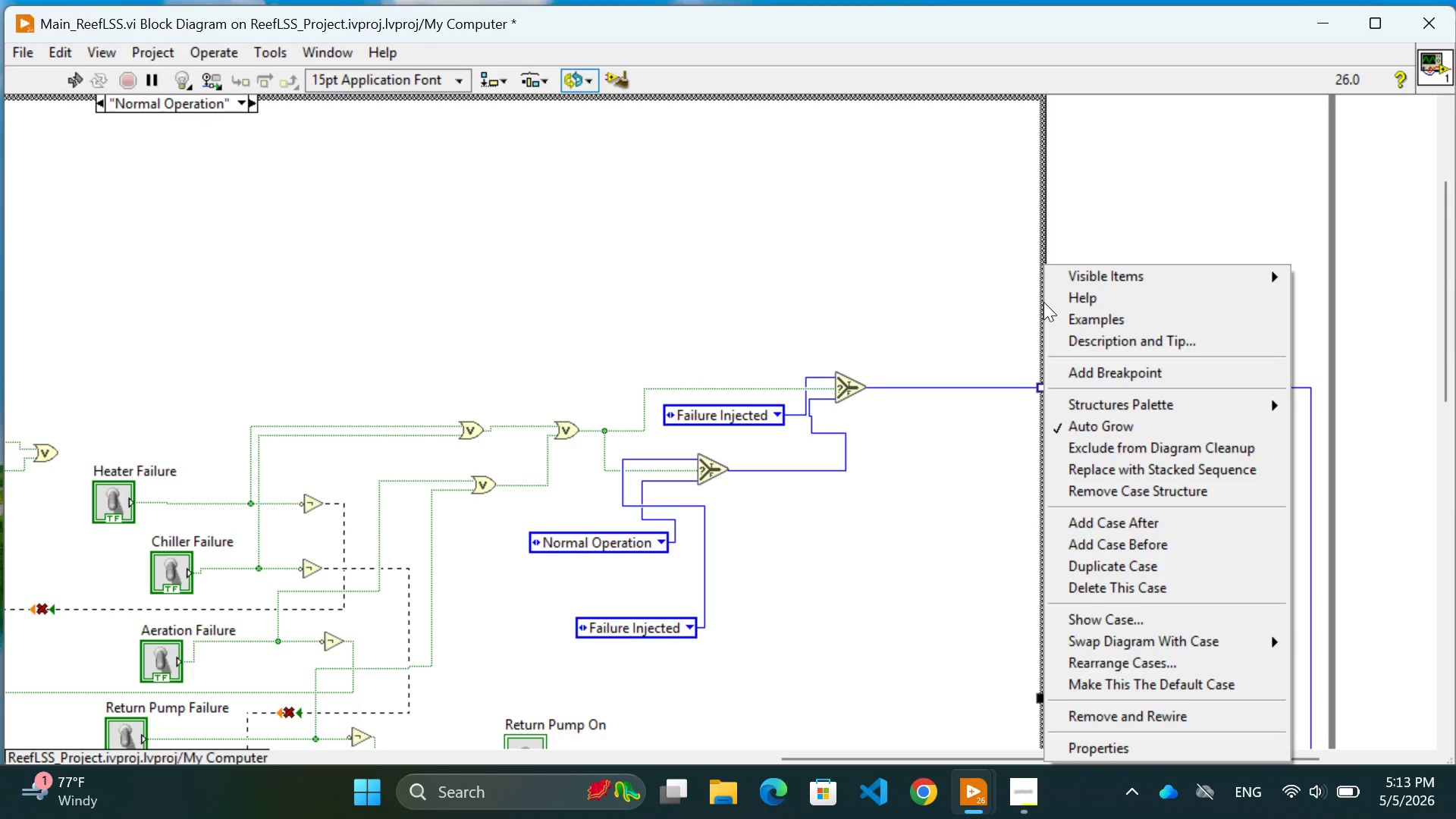 
wait(22.17)
 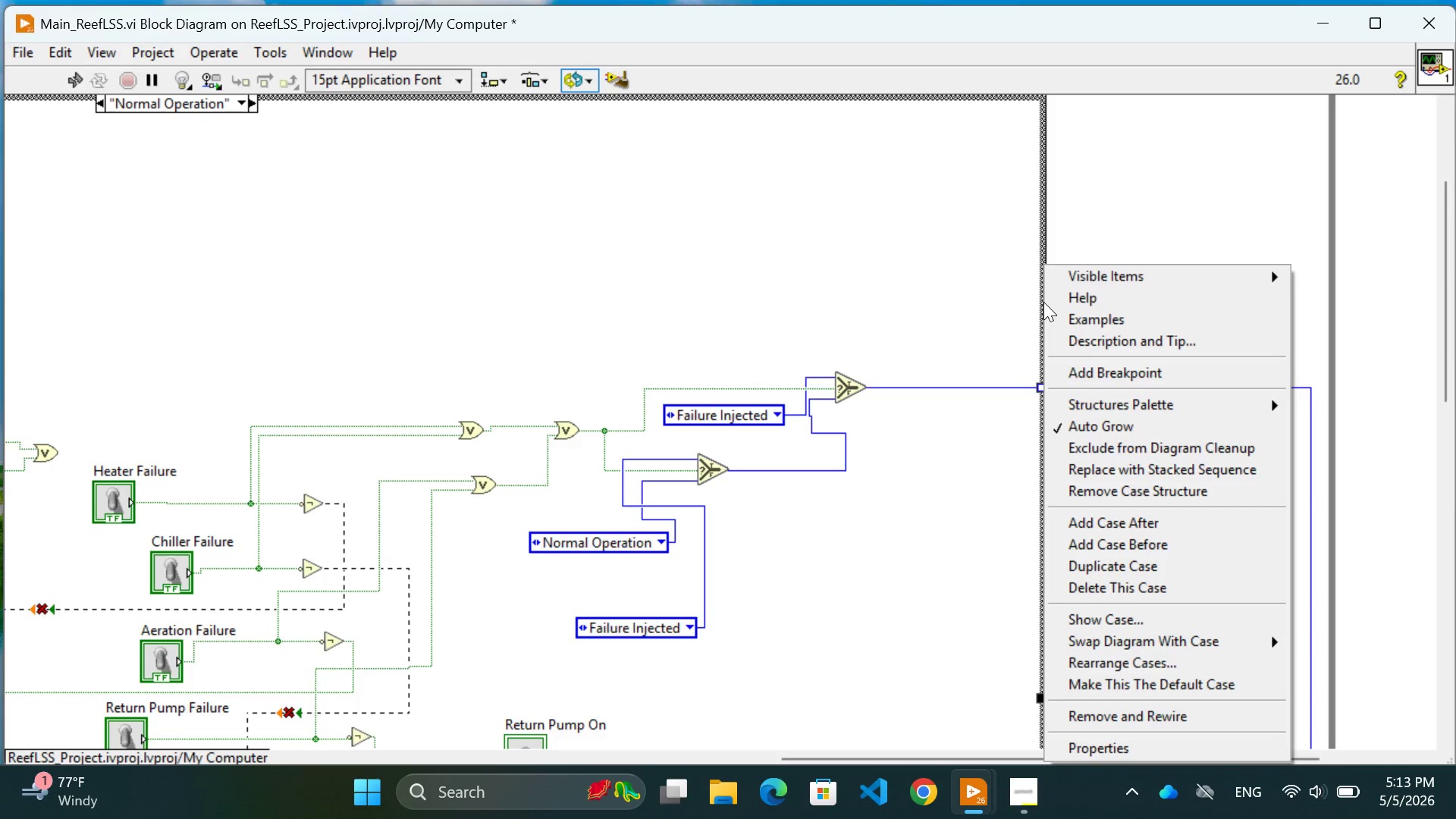 
left_click([974, 292])
 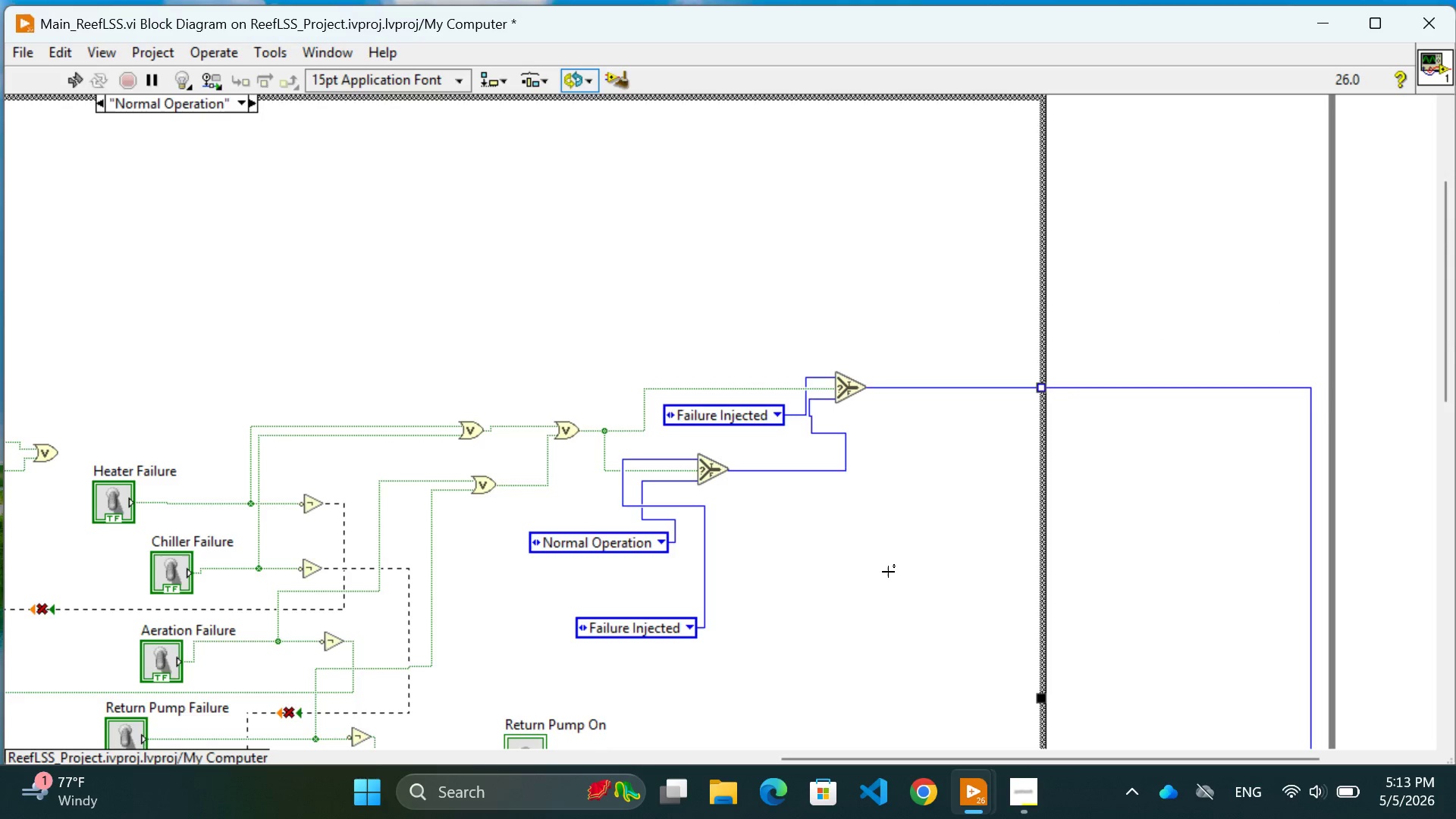 
scroll: coordinate [888, 572], scroll_direction: down, amount: 7.0
 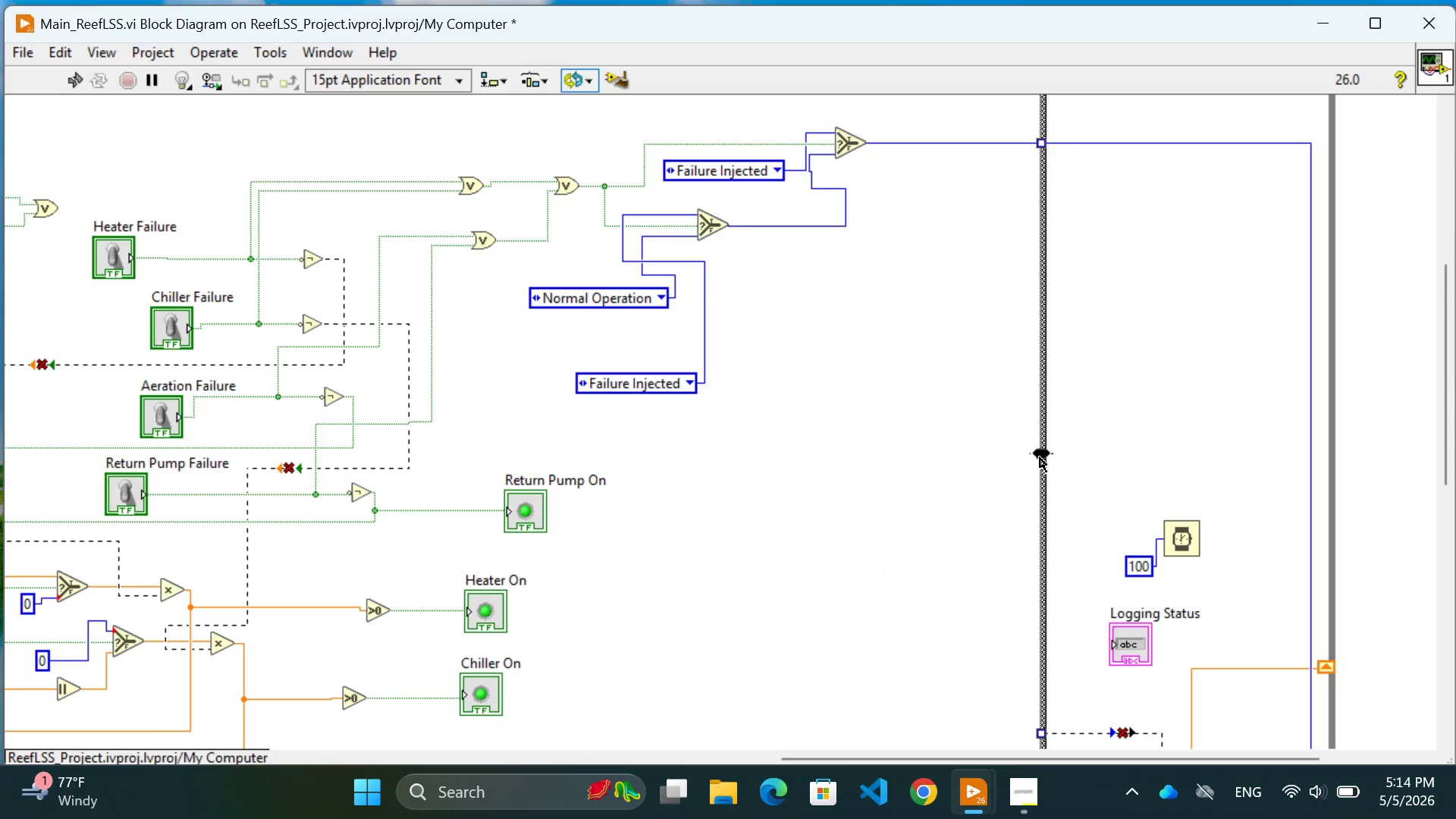 
wait(22.74)
 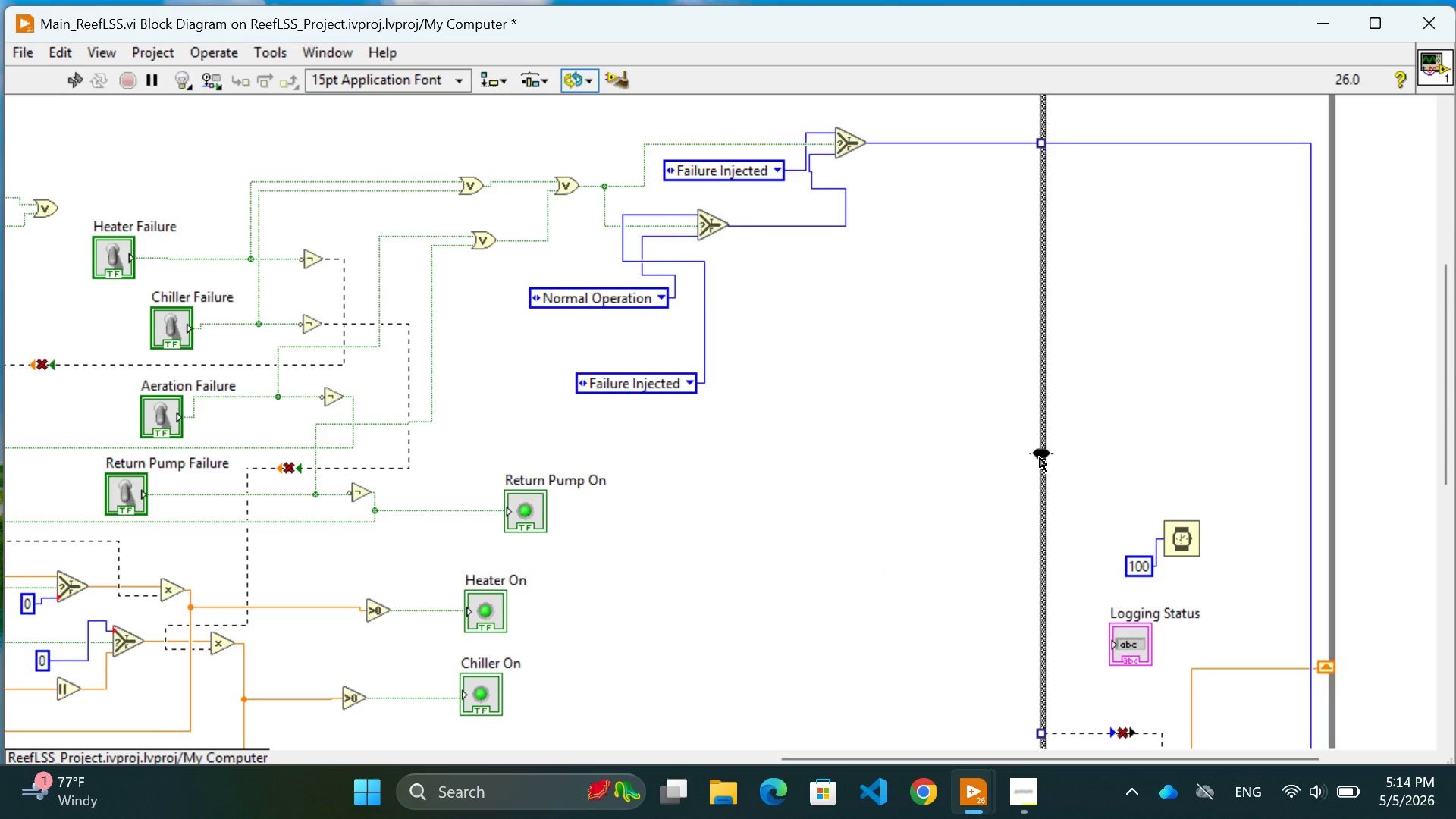 
left_click([874, 445])
 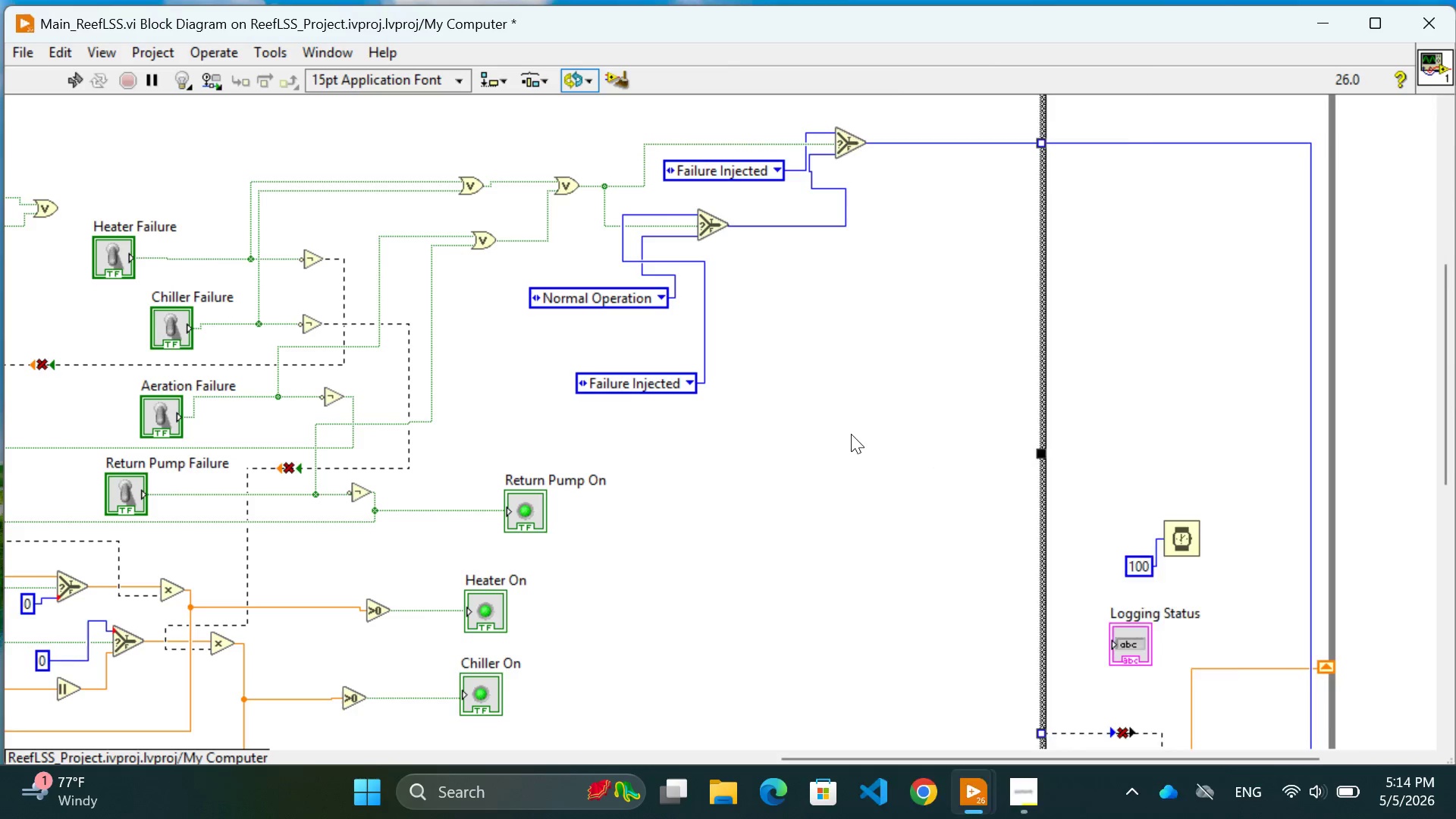 
right_click([851, 434])
 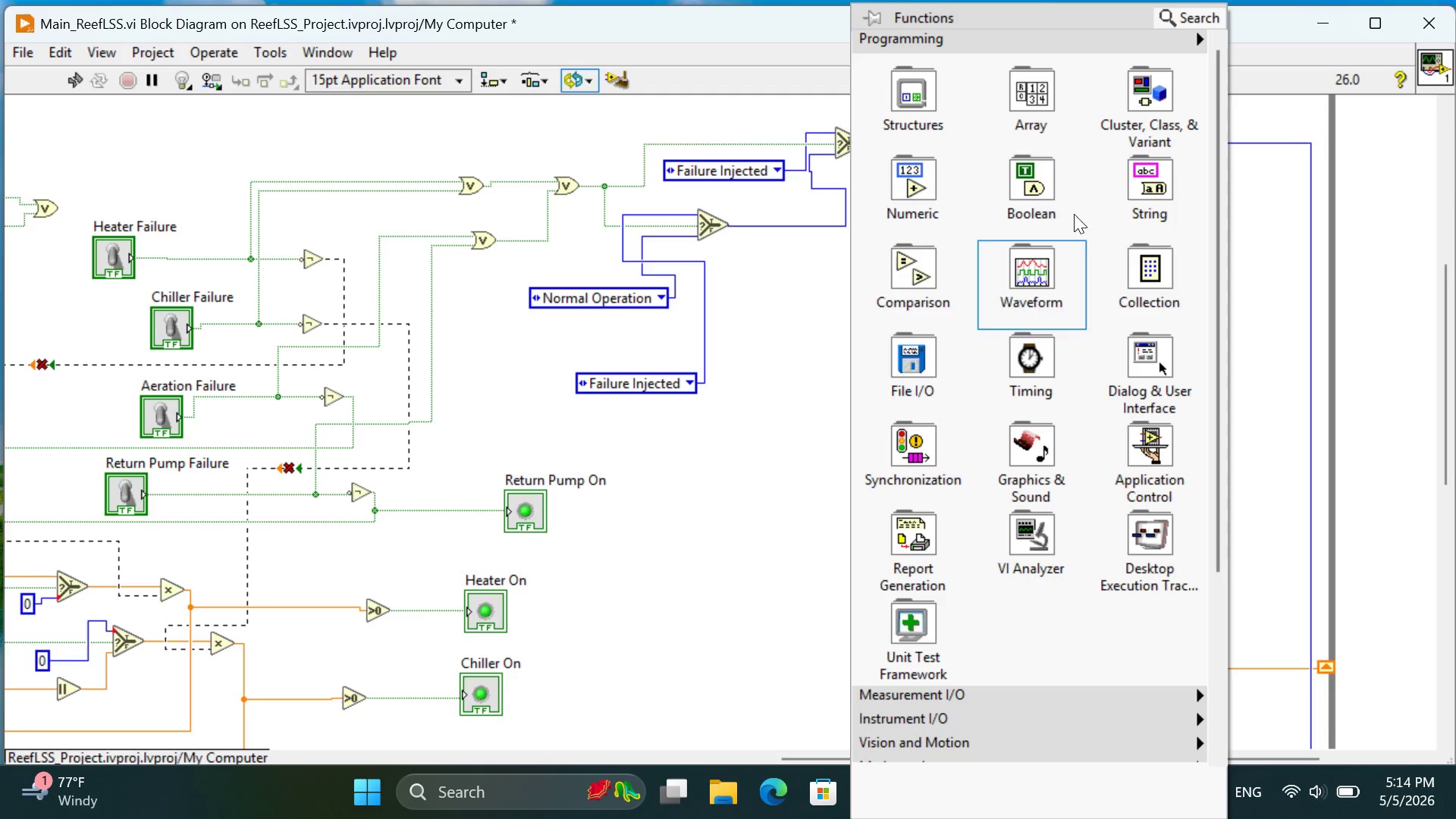 
mouse_move([997, 237])
 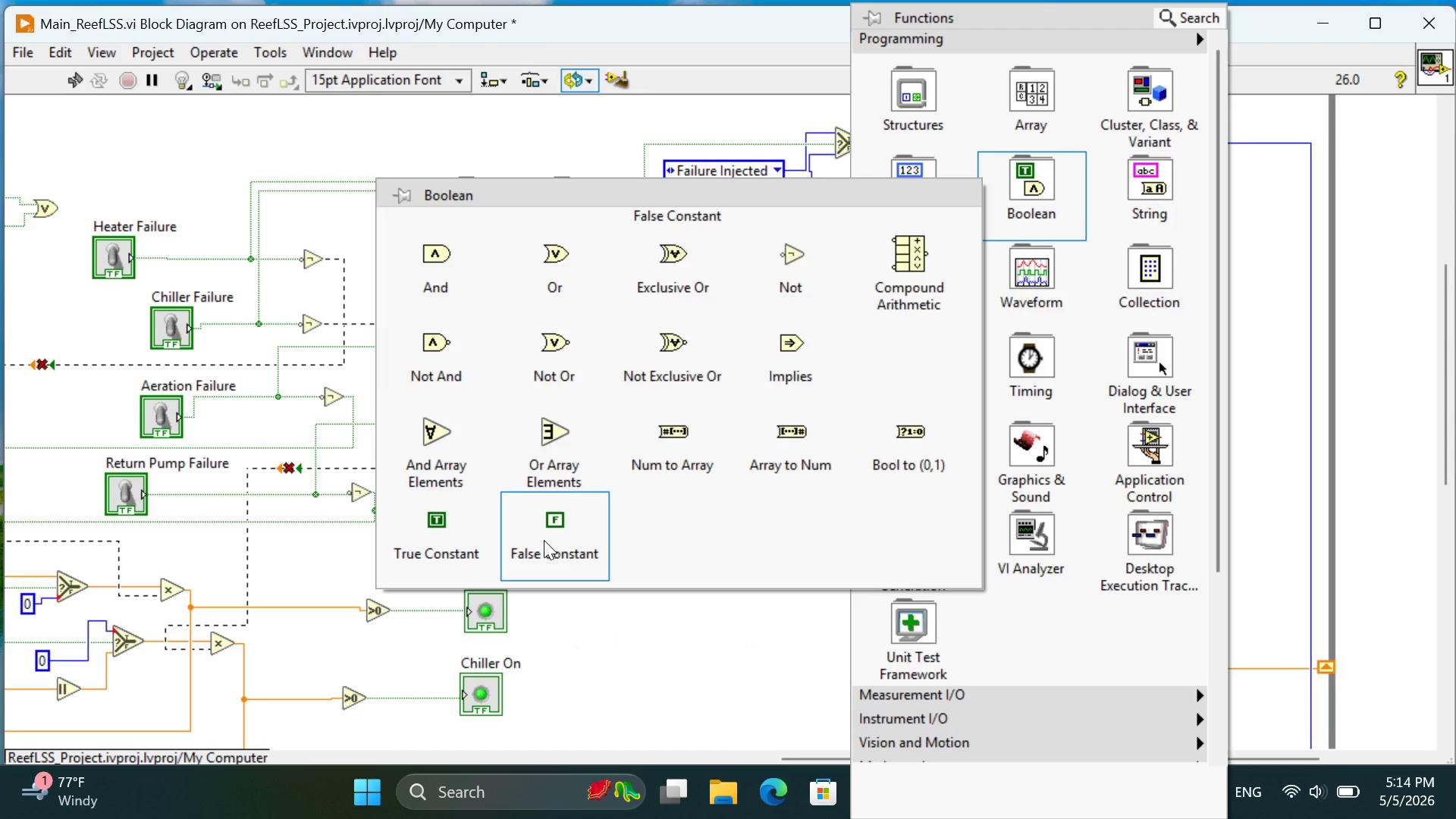 
left_click([544, 540])
 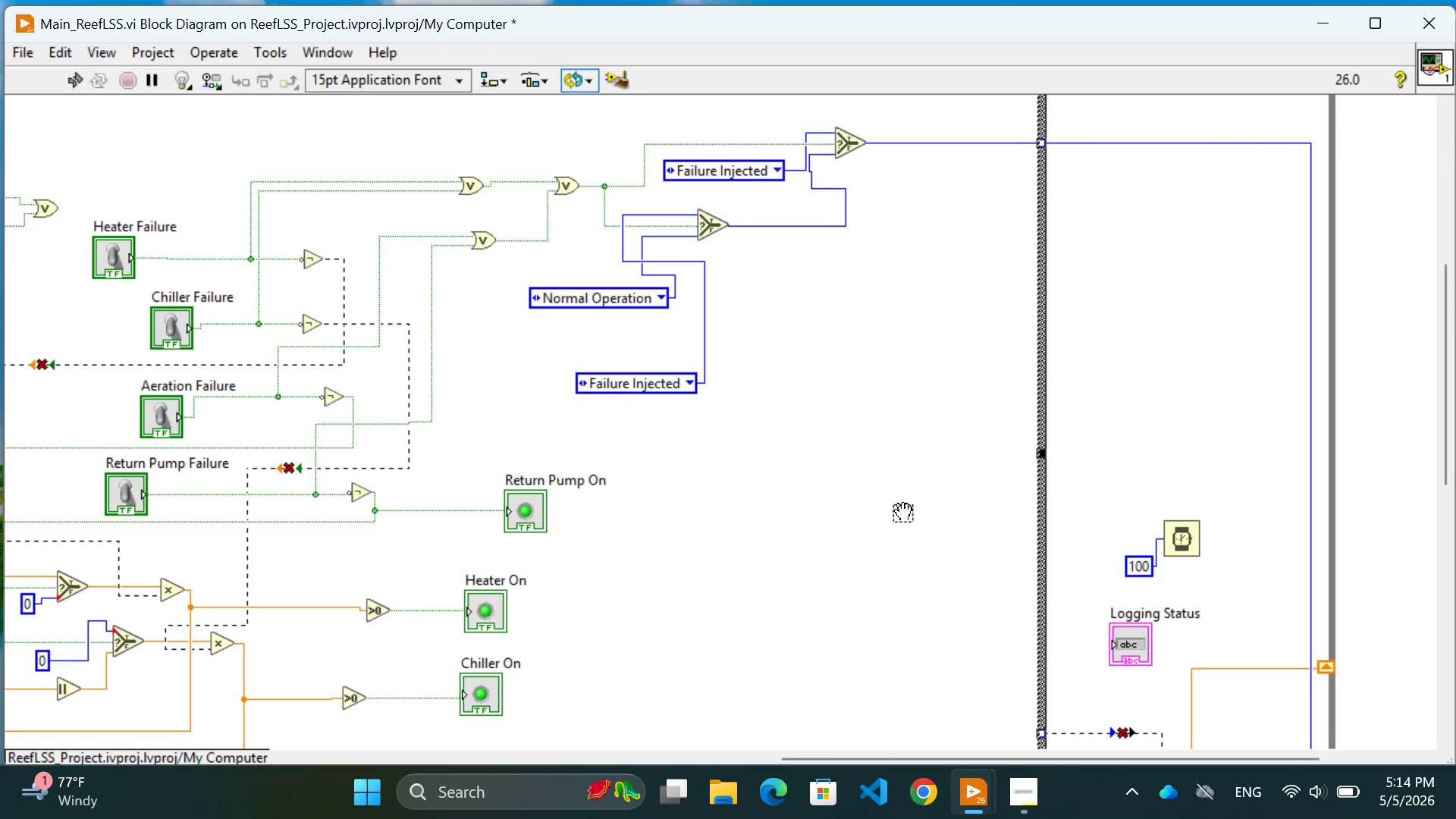 
left_click([905, 514])
 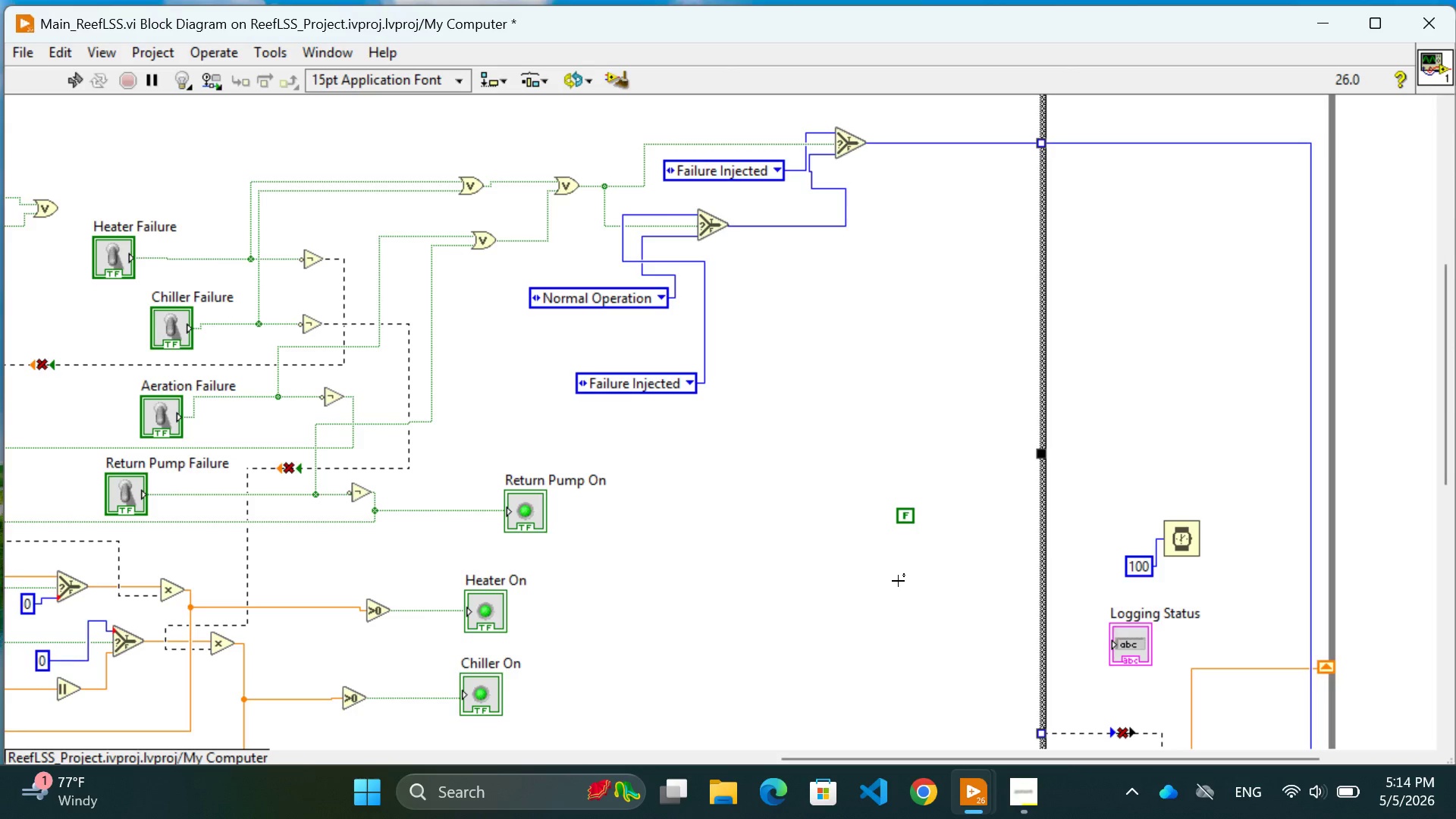 
wait(16.42)
 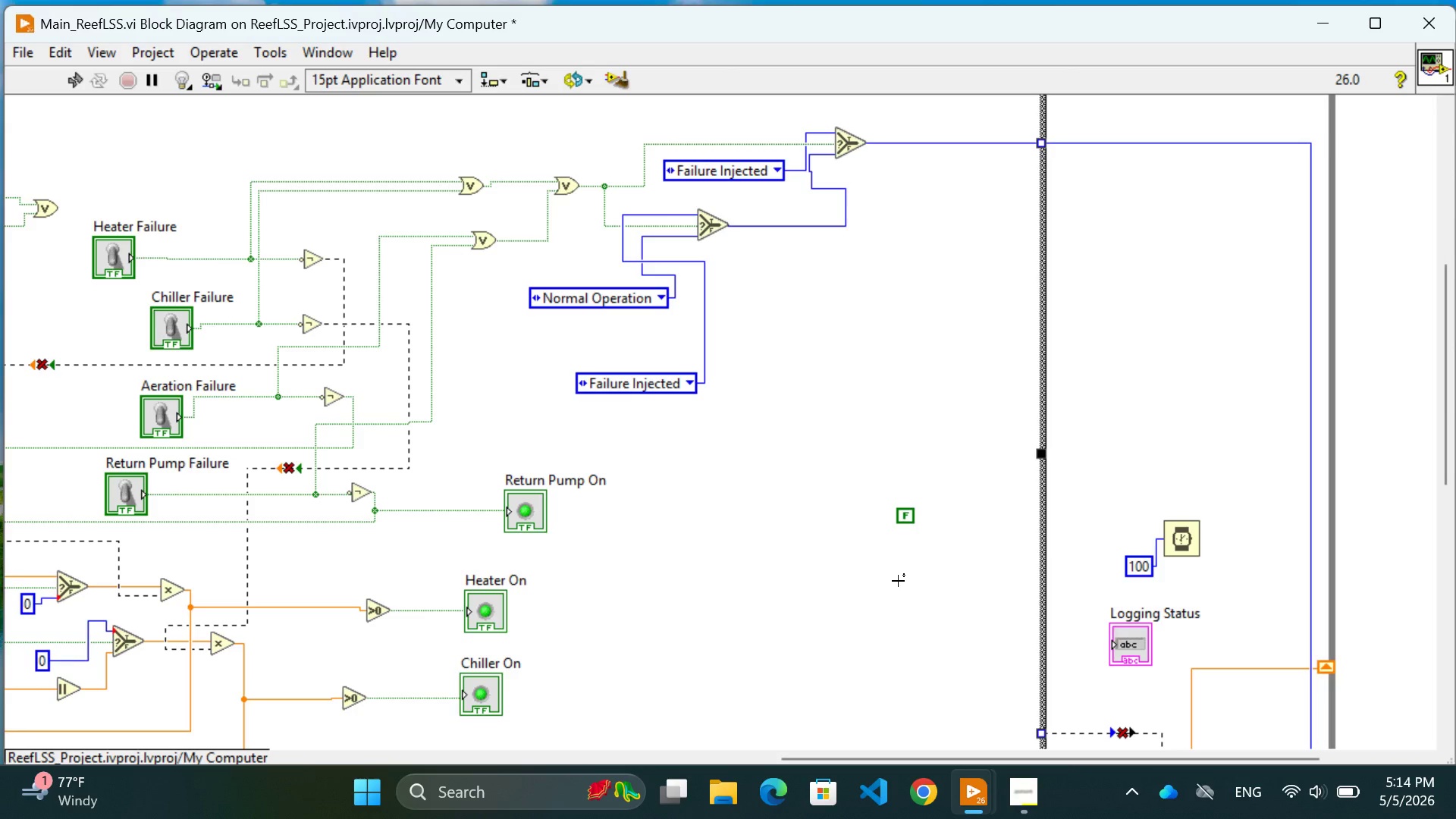 
left_click([866, 607])
 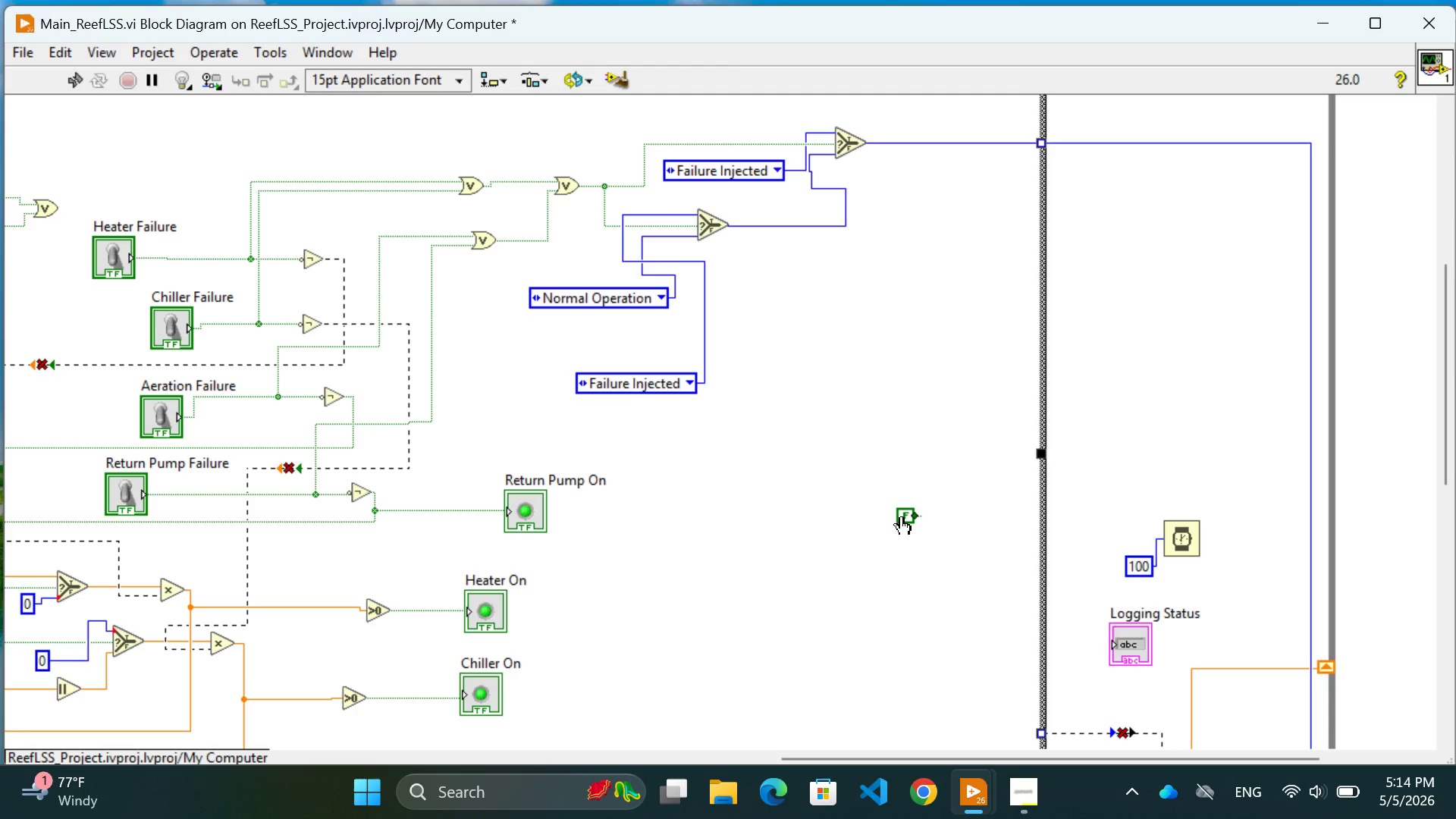 
left_click_drag(start_coordinate=[902, 516], to_coordinate=[890, 464])
 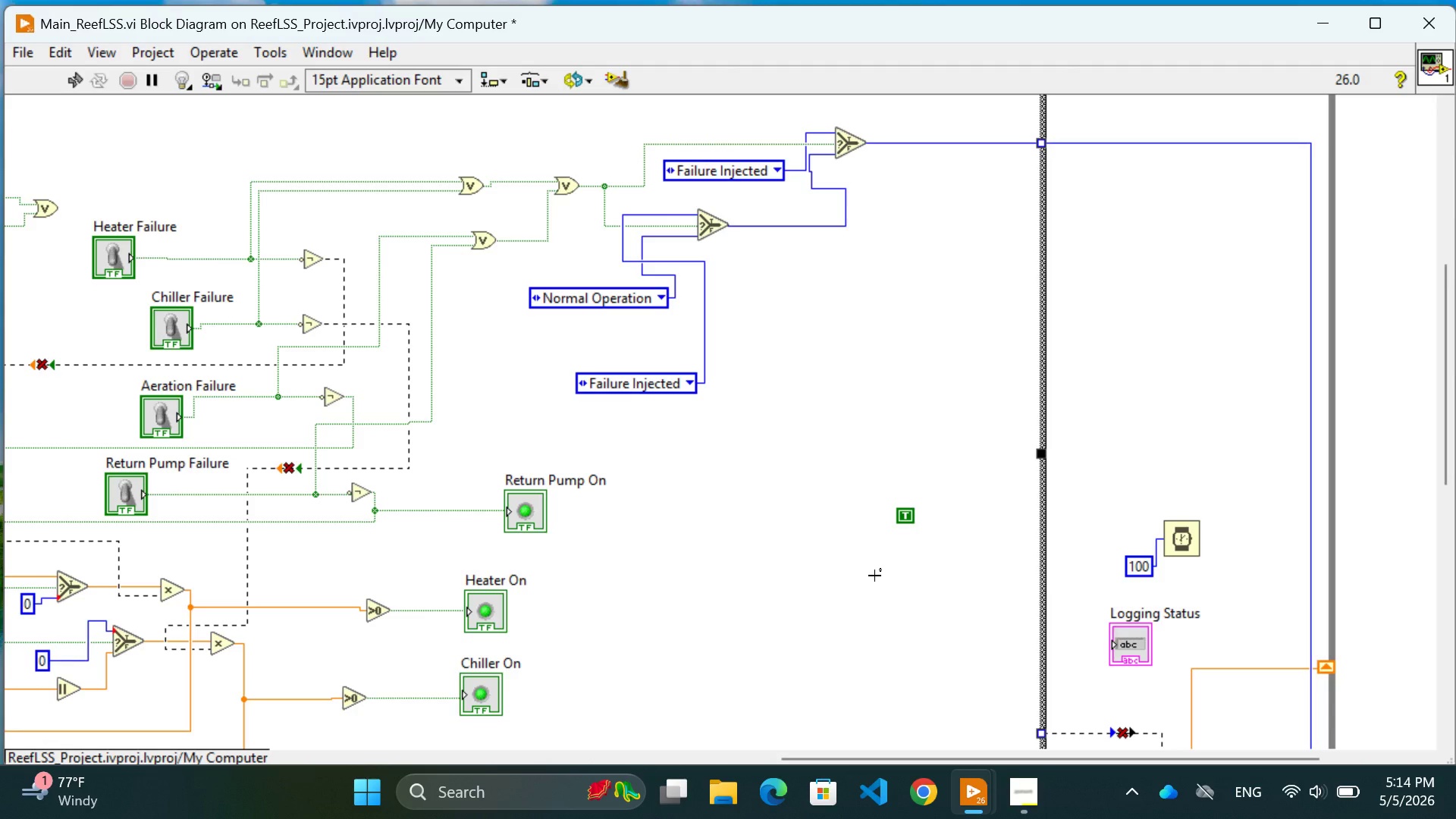 
key(Control+Z)
 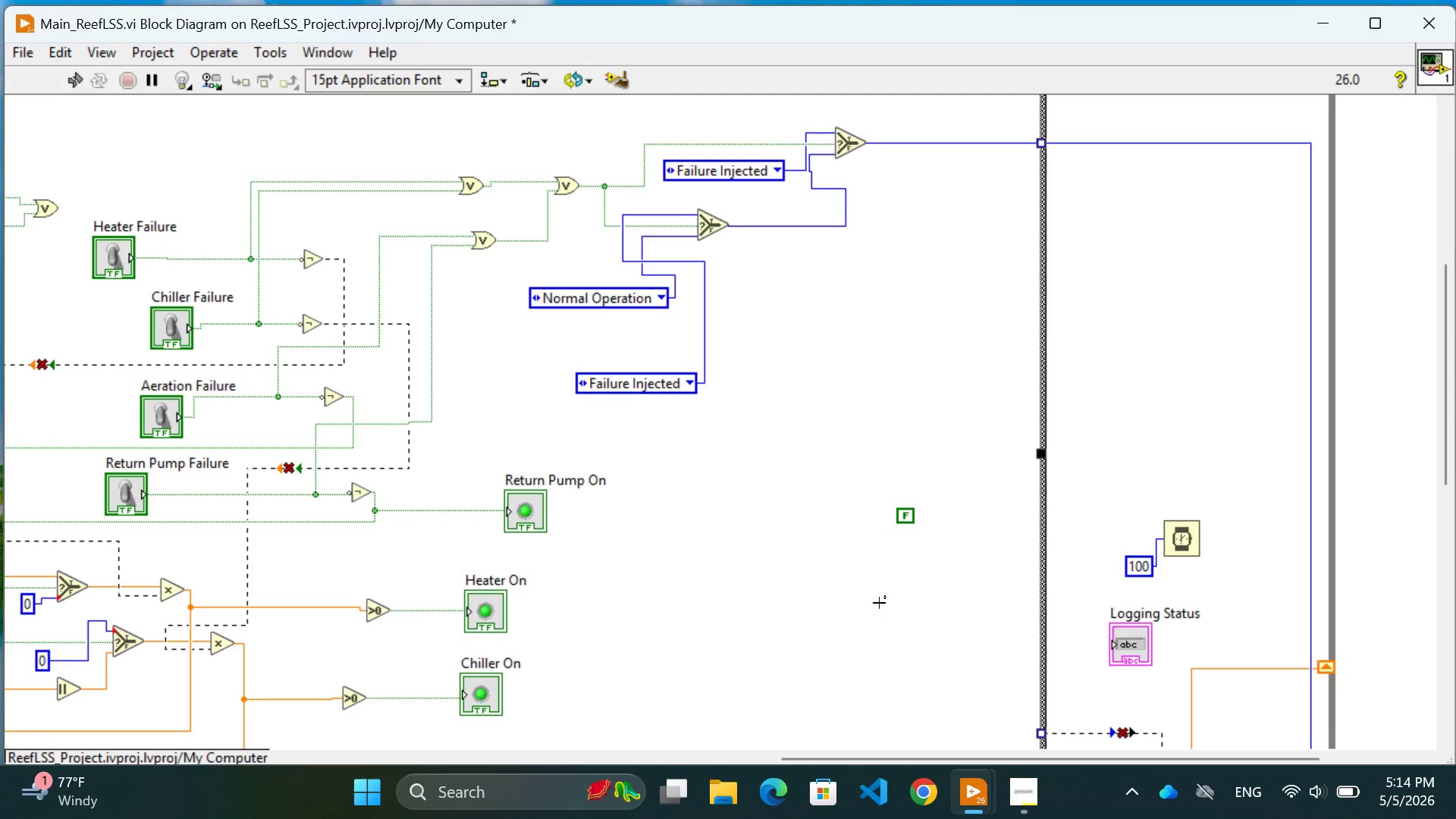 
left_click([879, 603])
 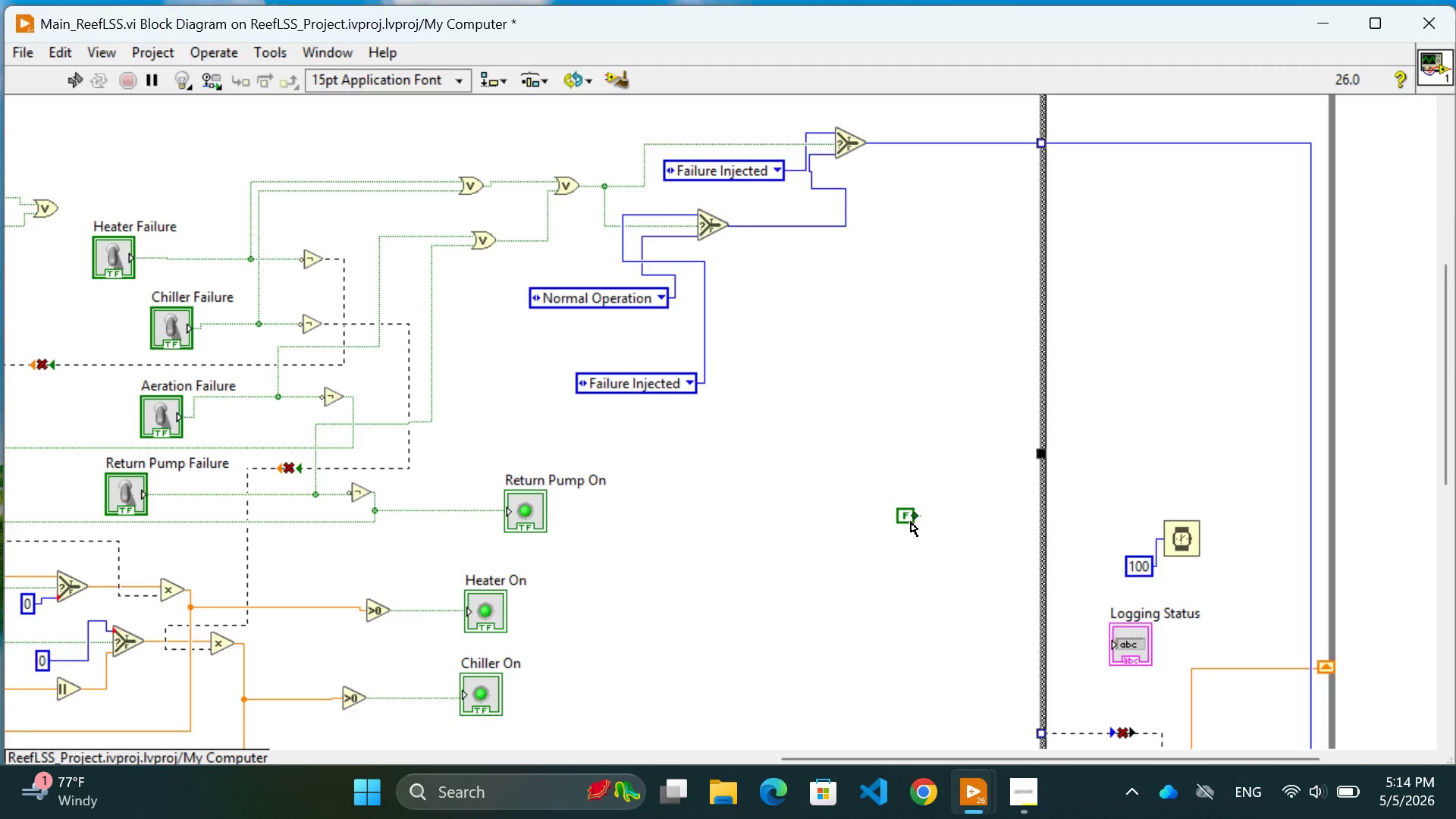 
left_click_drag(start_coordinate=[911, 522], to_coordinate=[893, 466])
 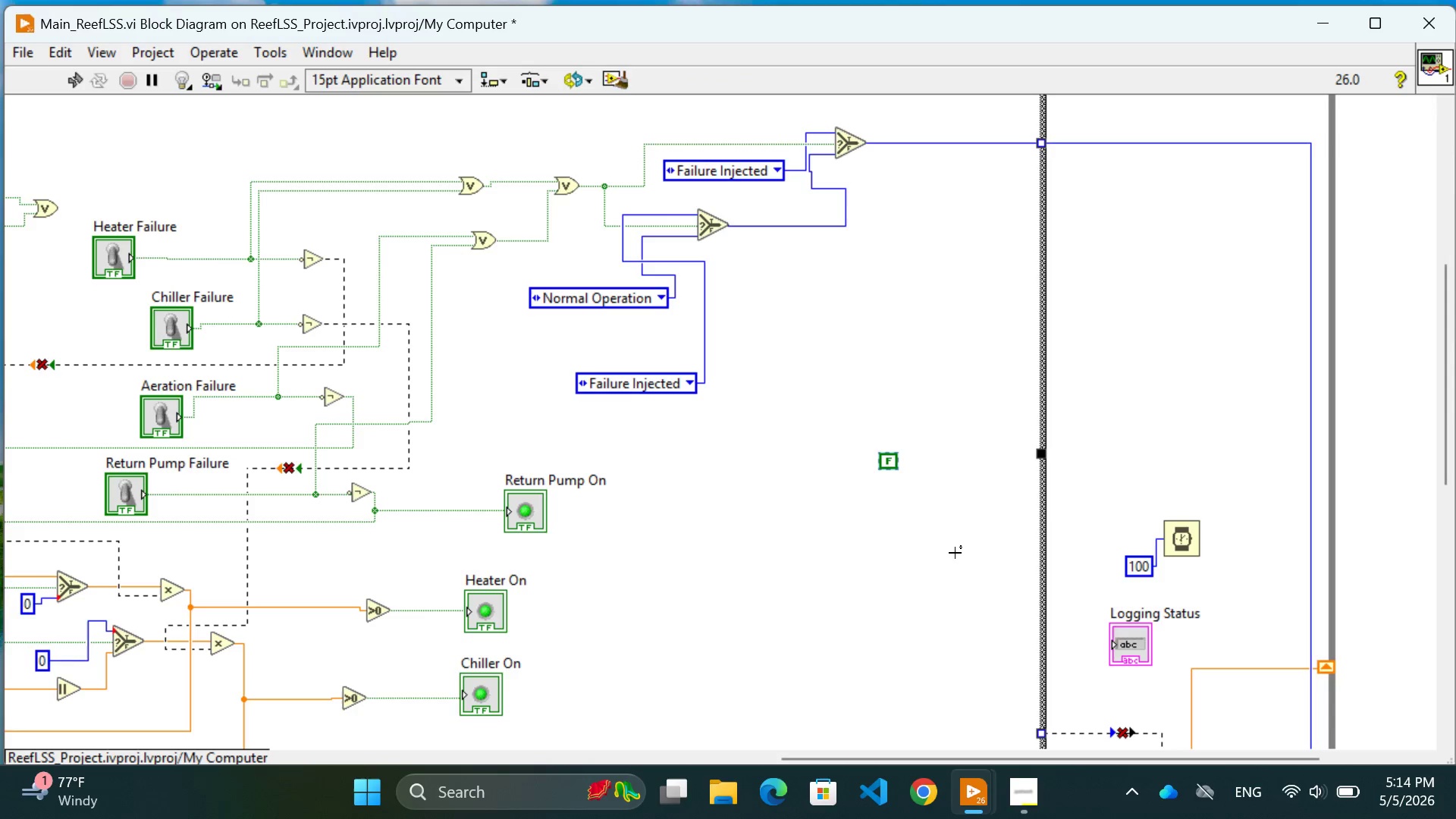 
left_click([955, 553])
 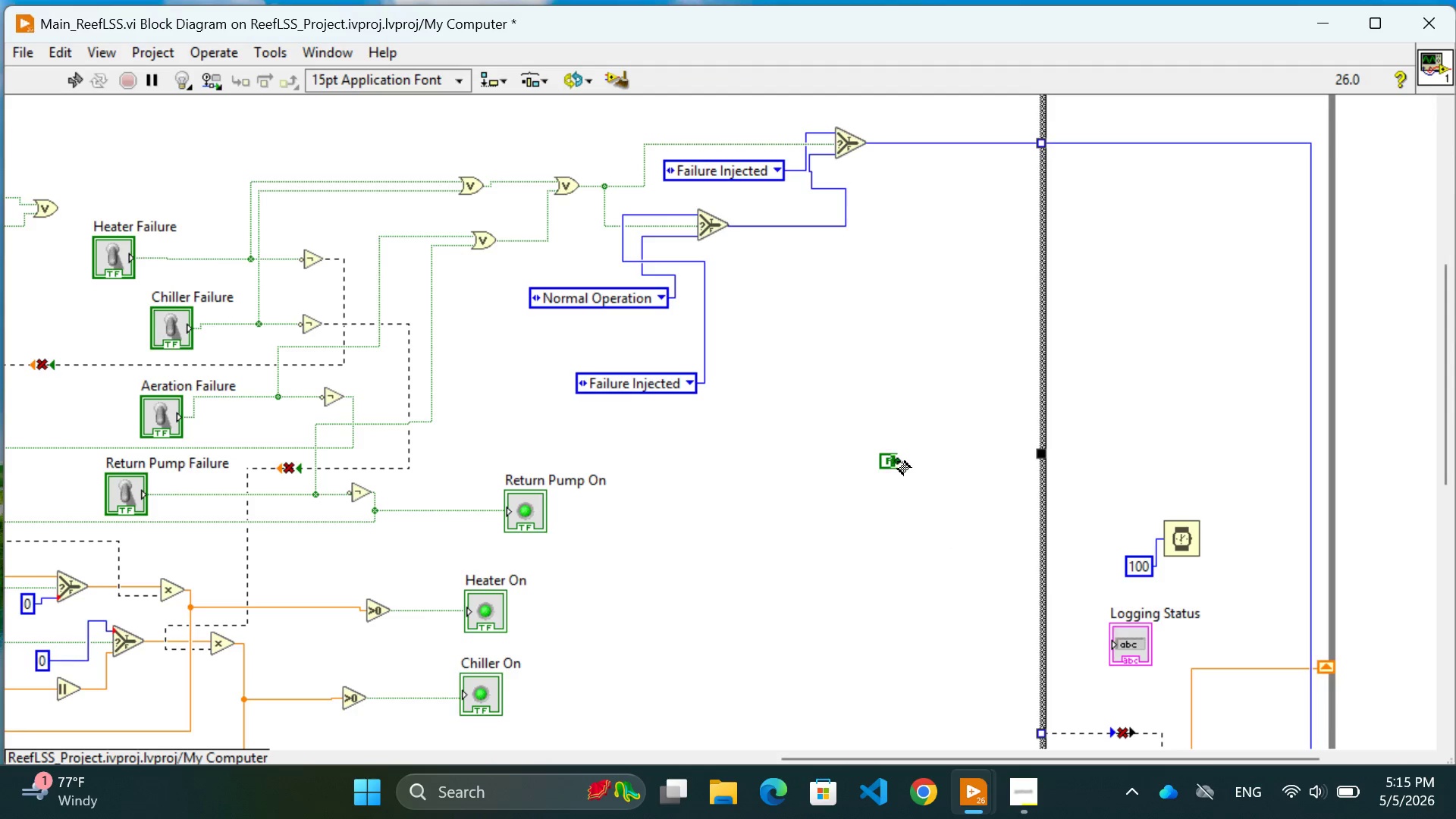 
left_click([899, 463])
 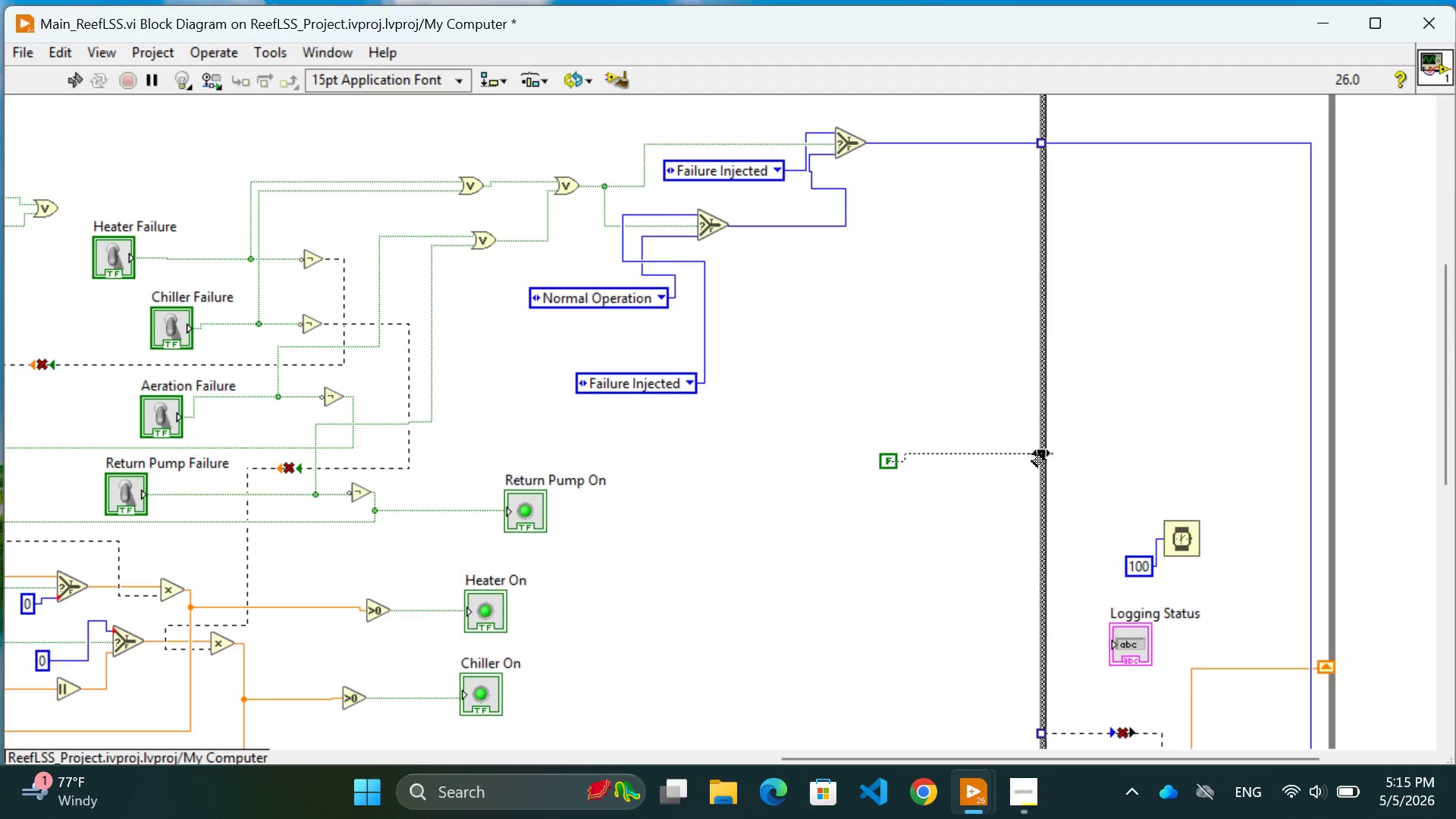 
left_click([1032, 454])
 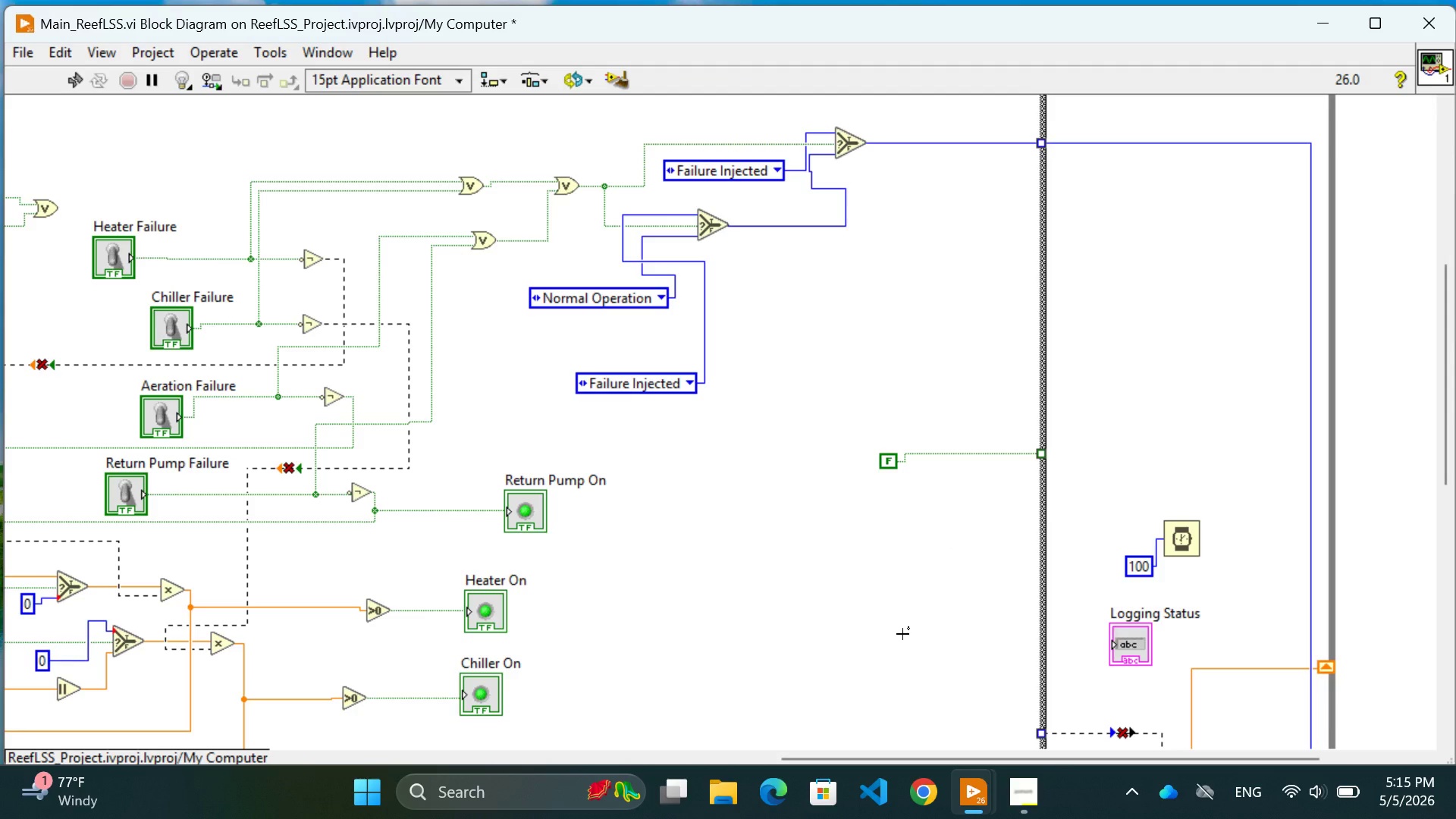 
left_click([902, 634])
 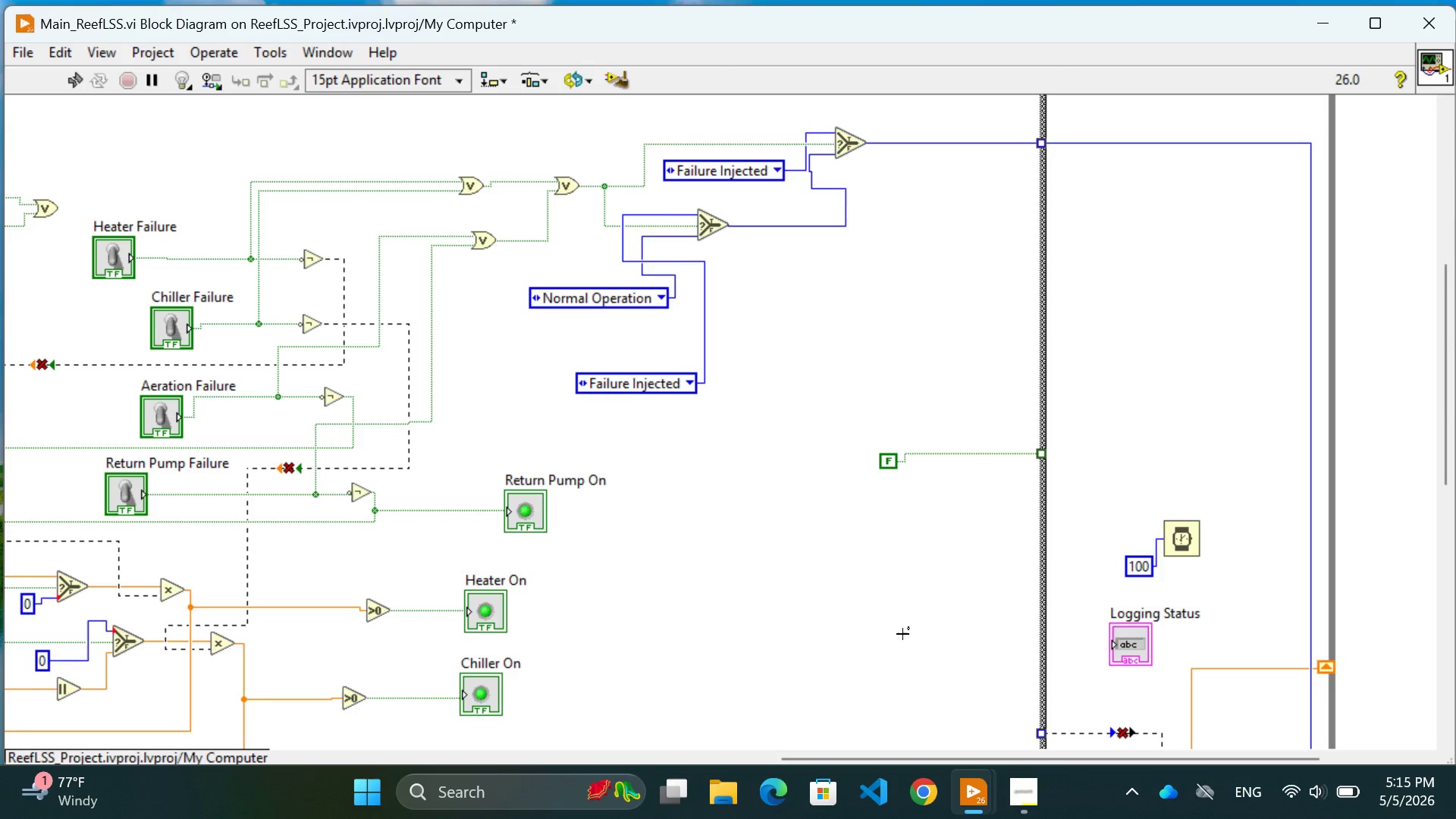 
wait(44.59)
 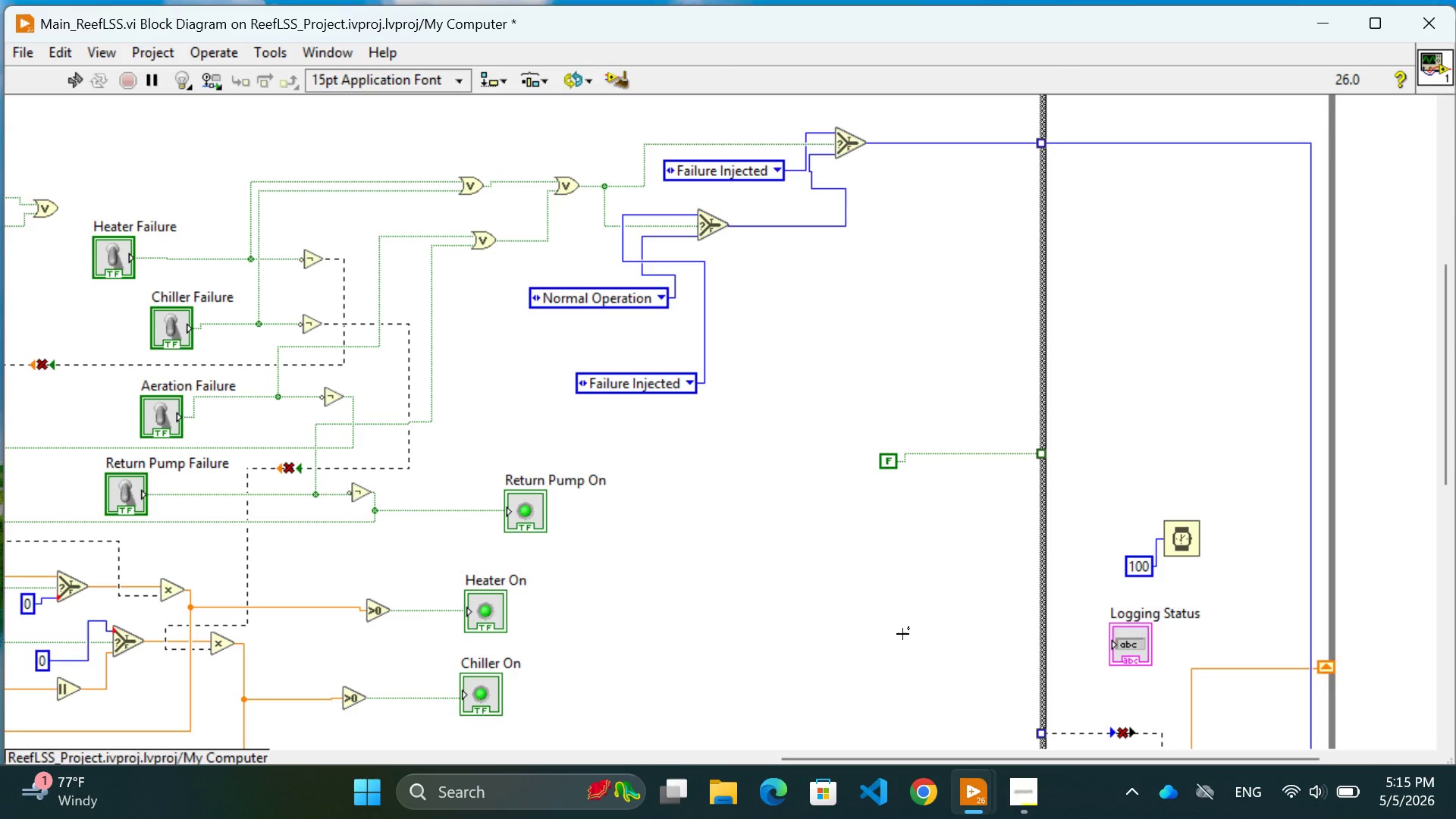 
scroll: coordinate [309, 394], scroll_direction: up, amount: 10.0
 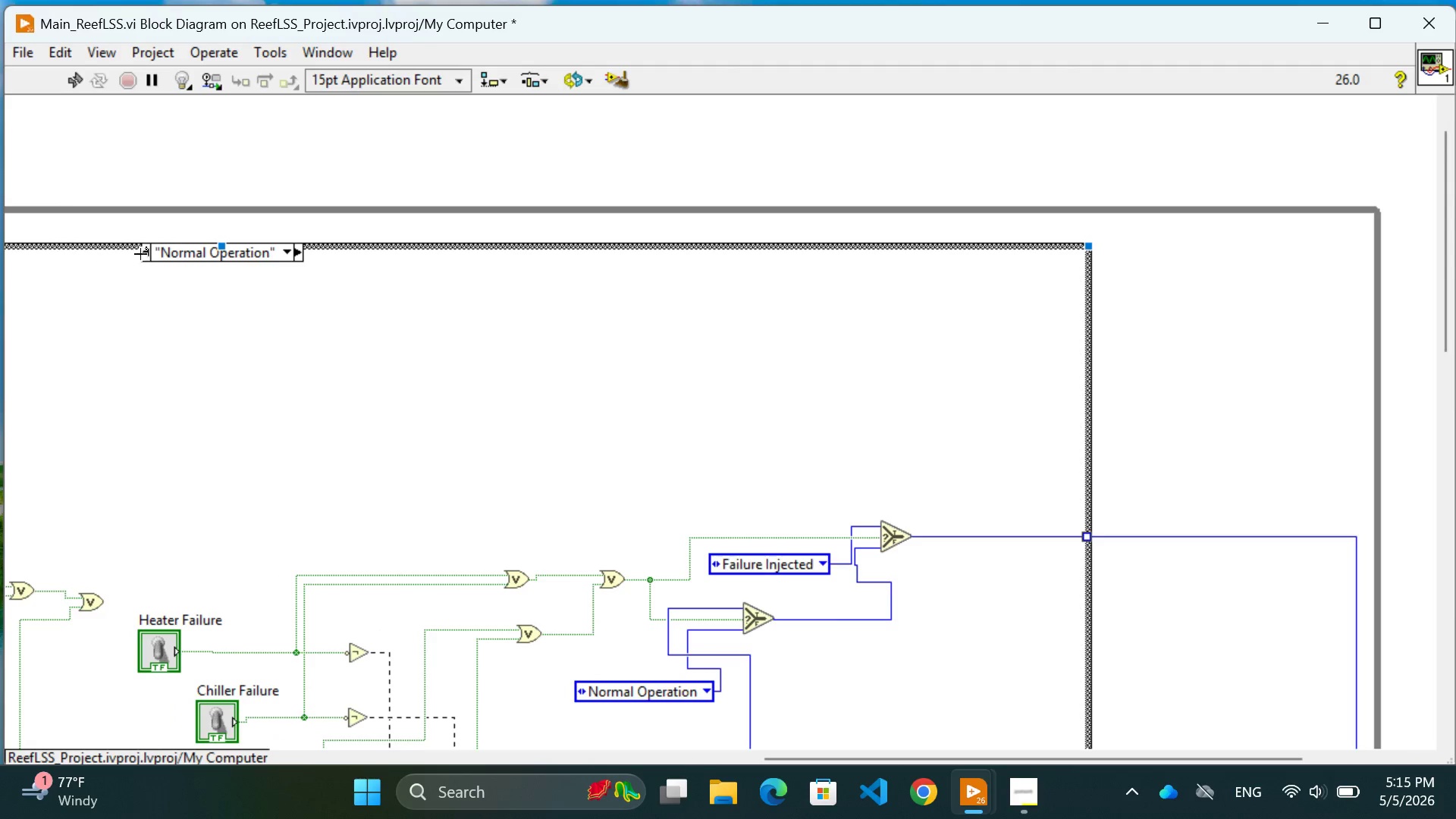 
left_click([142, 256])
 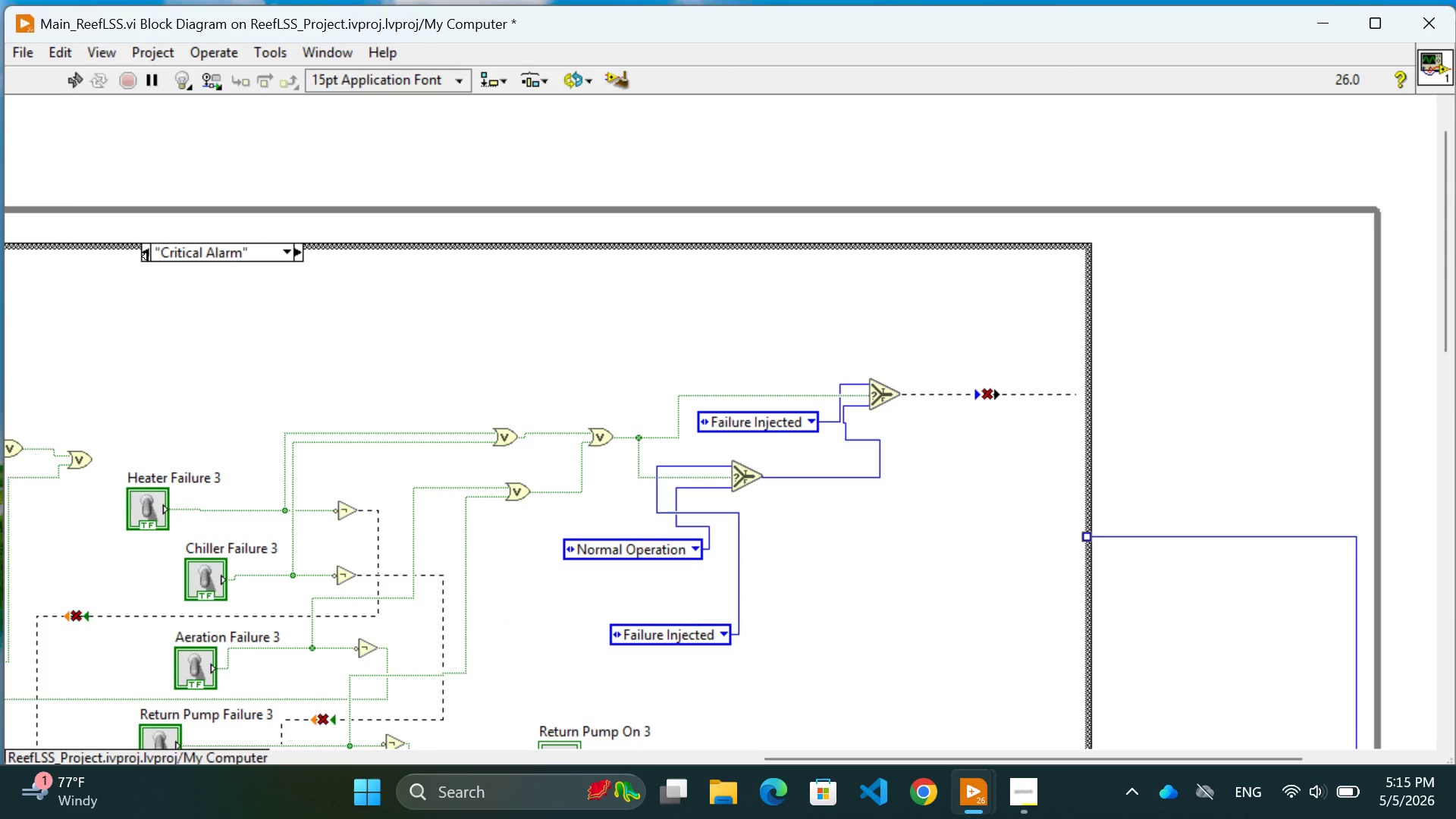 
left_click([142, 256])
 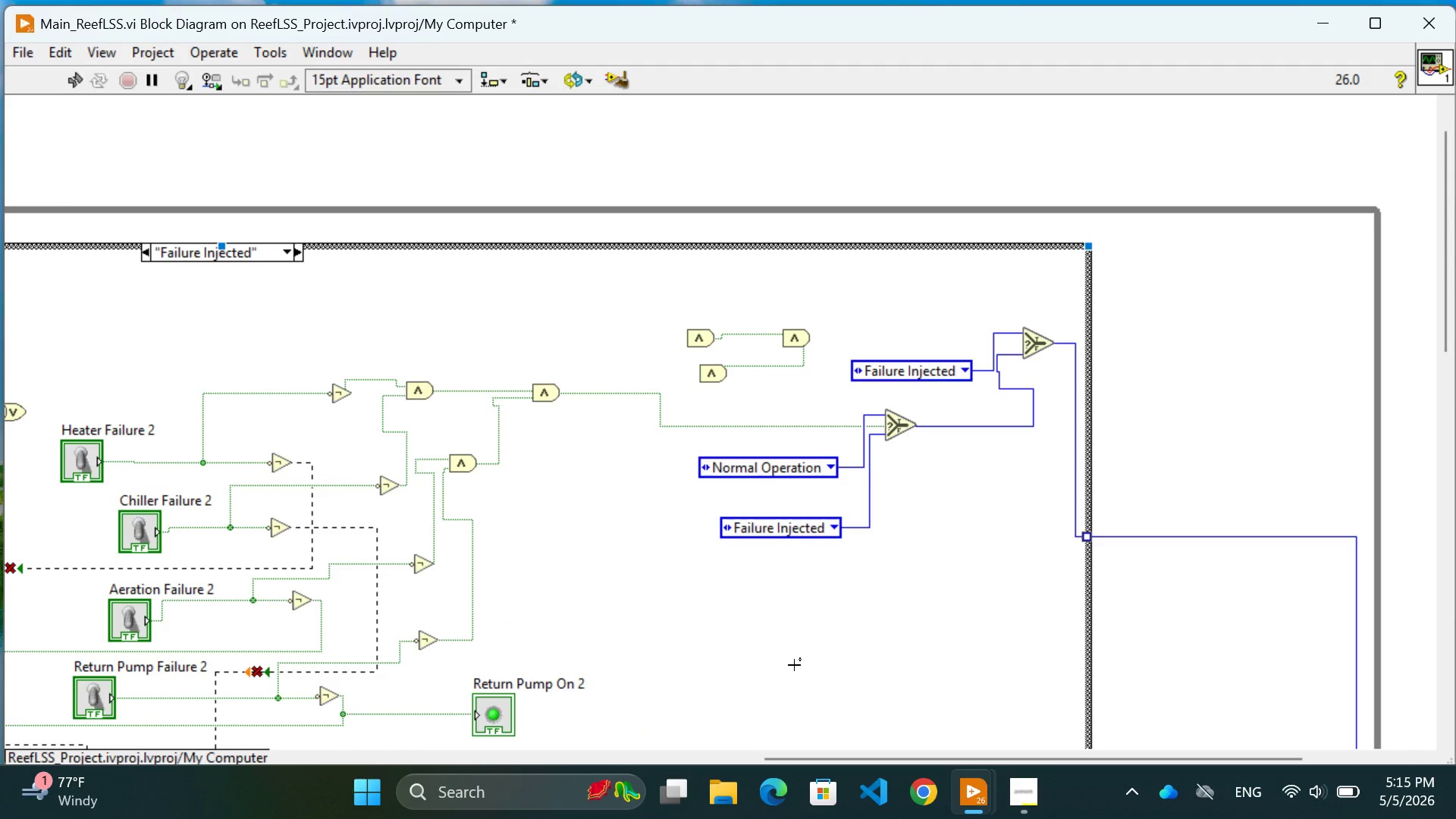 
scroll: coordinate [794, 665], scroll_direction: down, amount: 2.0
 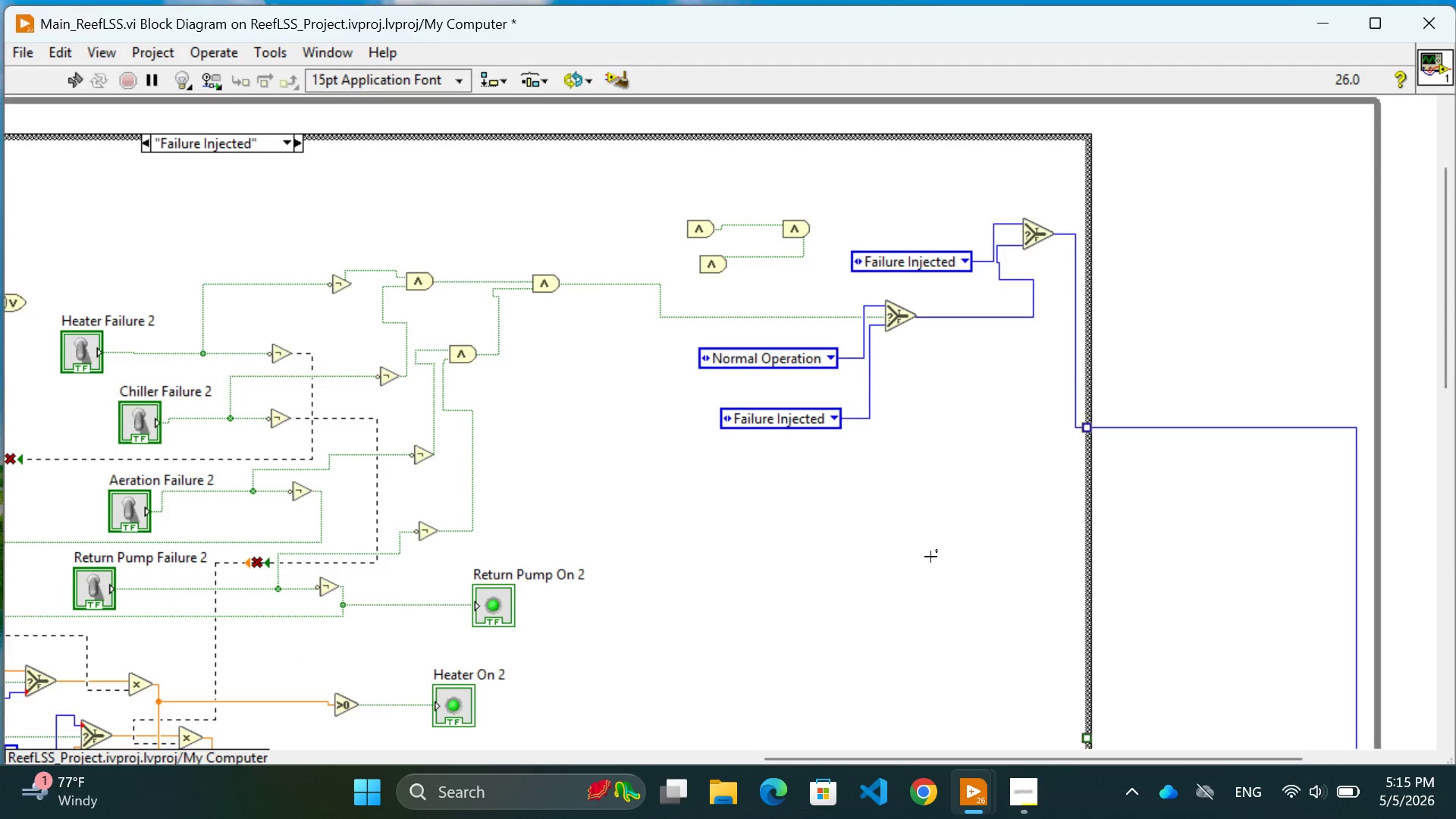 
right_click([802, 493])
 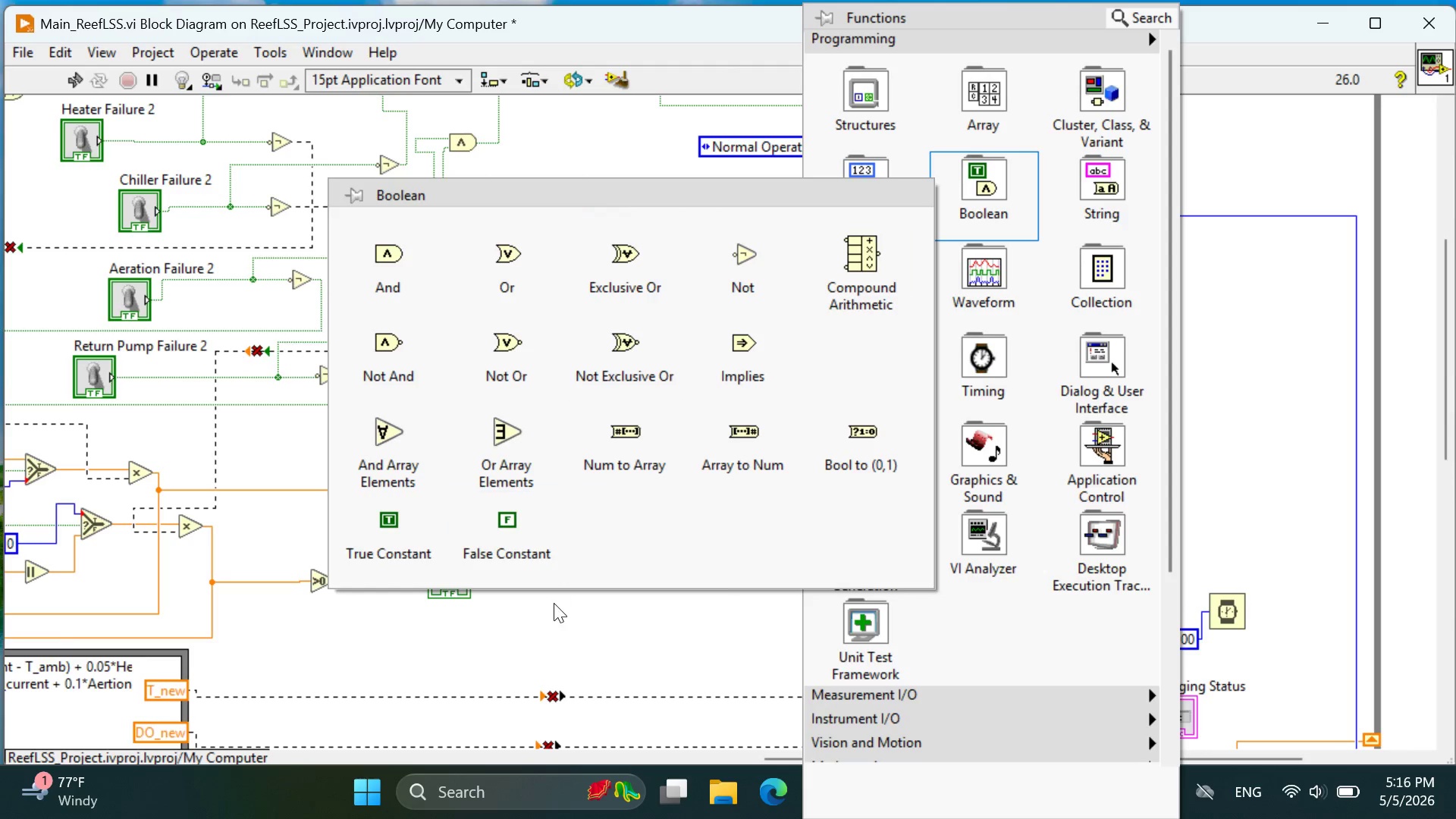 
scroll: coordinate [862, 522], scroll_direction: down, amount: 6.0
 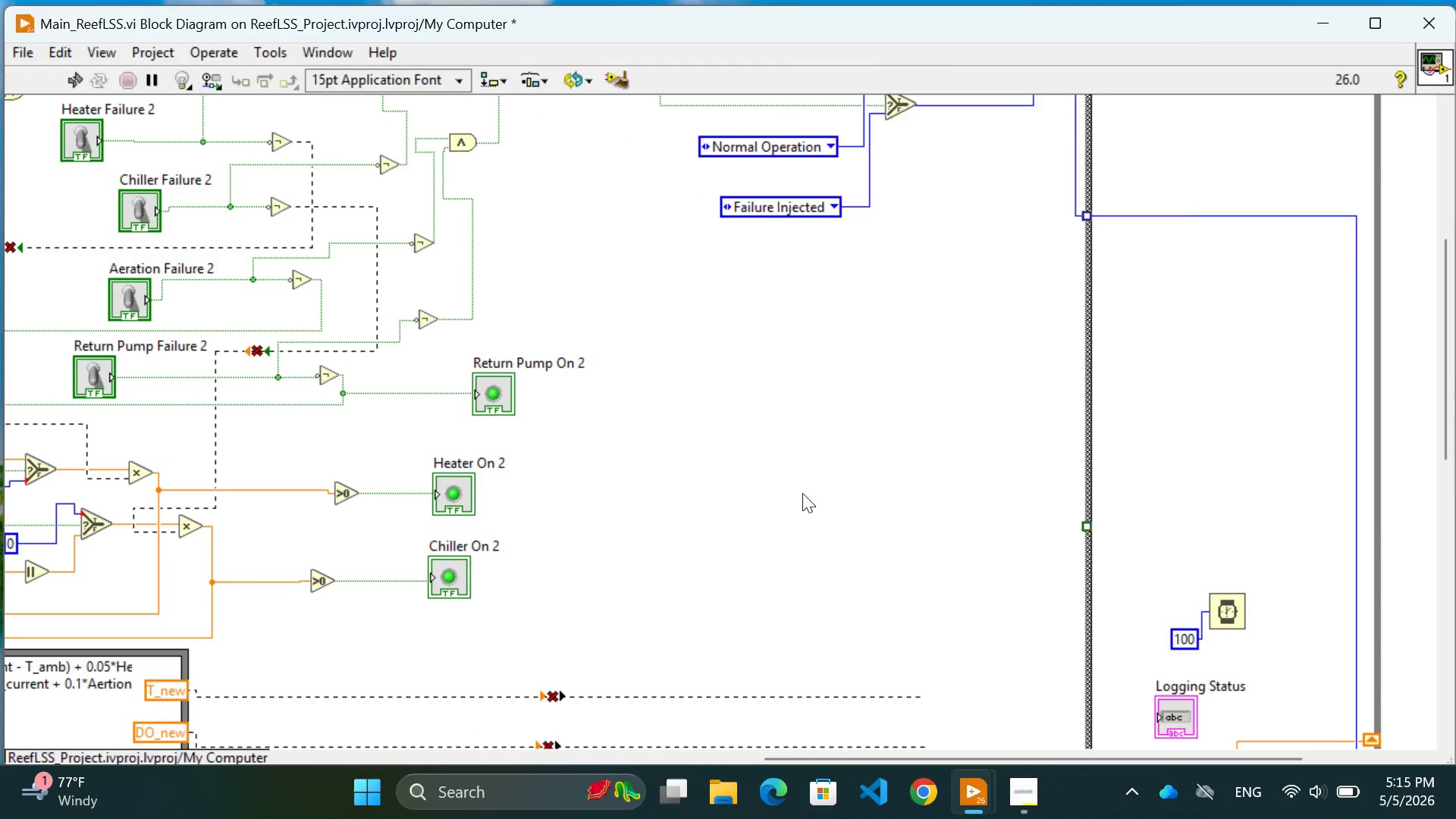 
left_click([511, 533])
 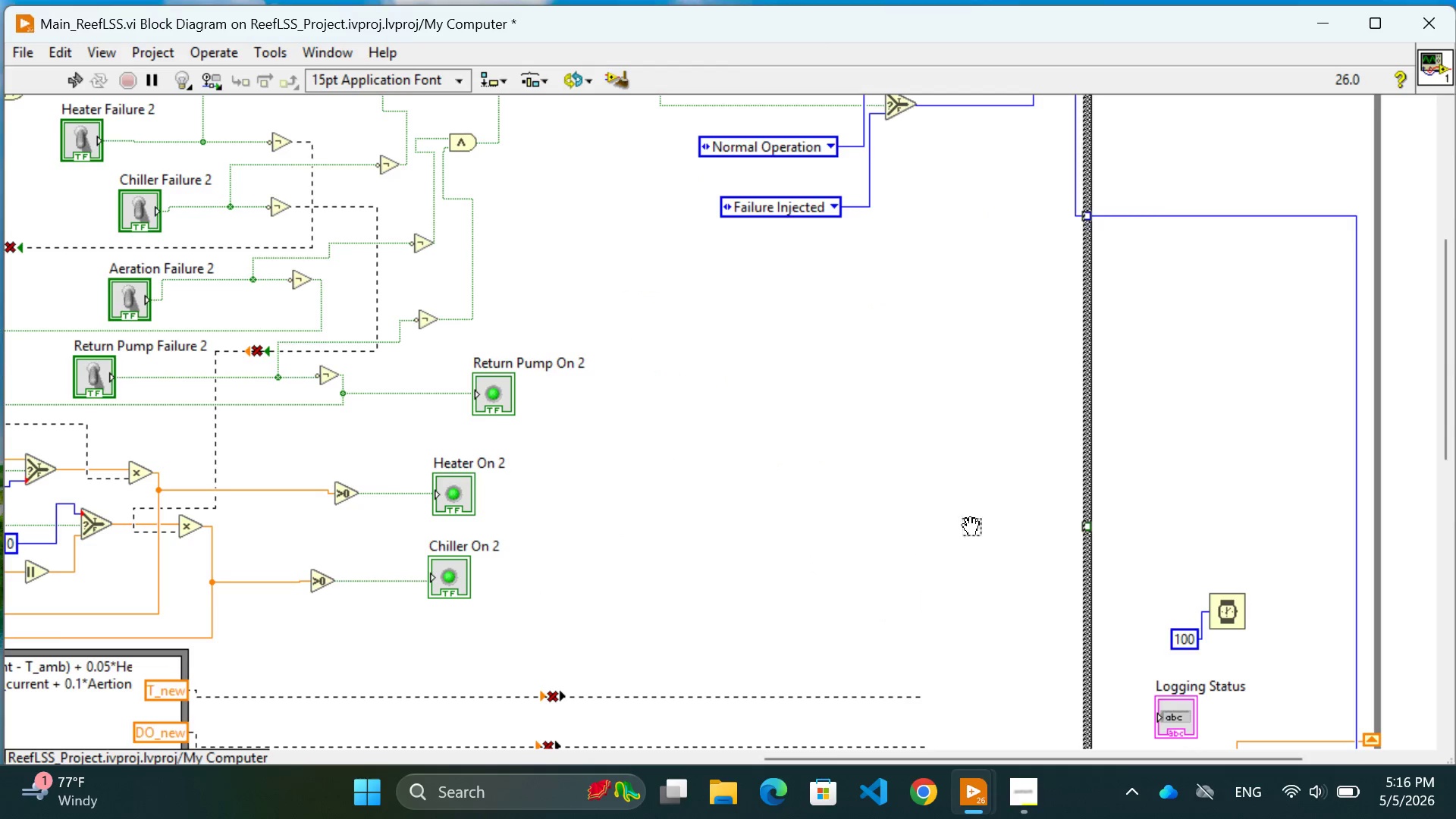 
left_click([948, 523])
 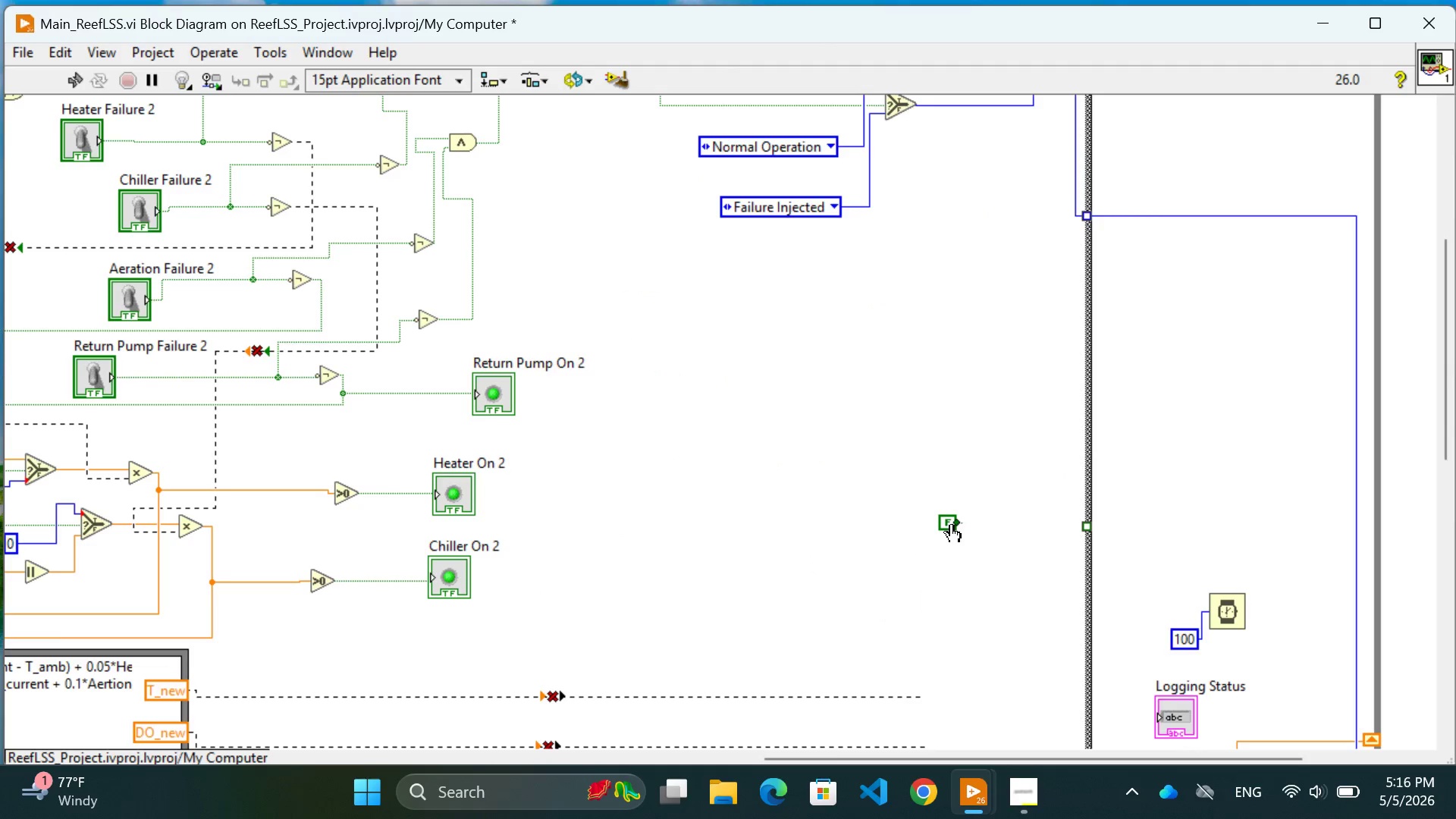 
left_click([959, 523])
 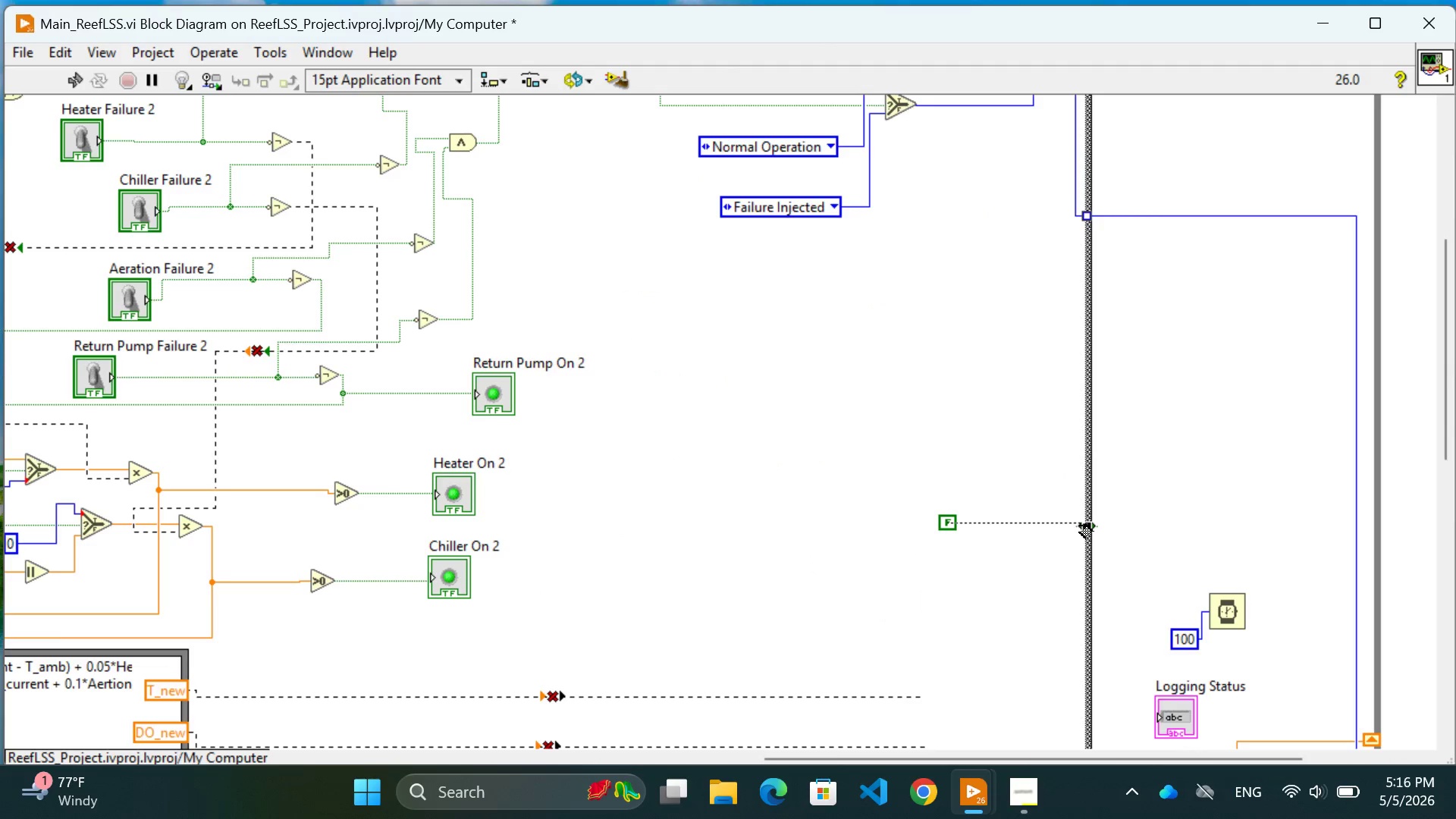 
left_click([1081, 526])
 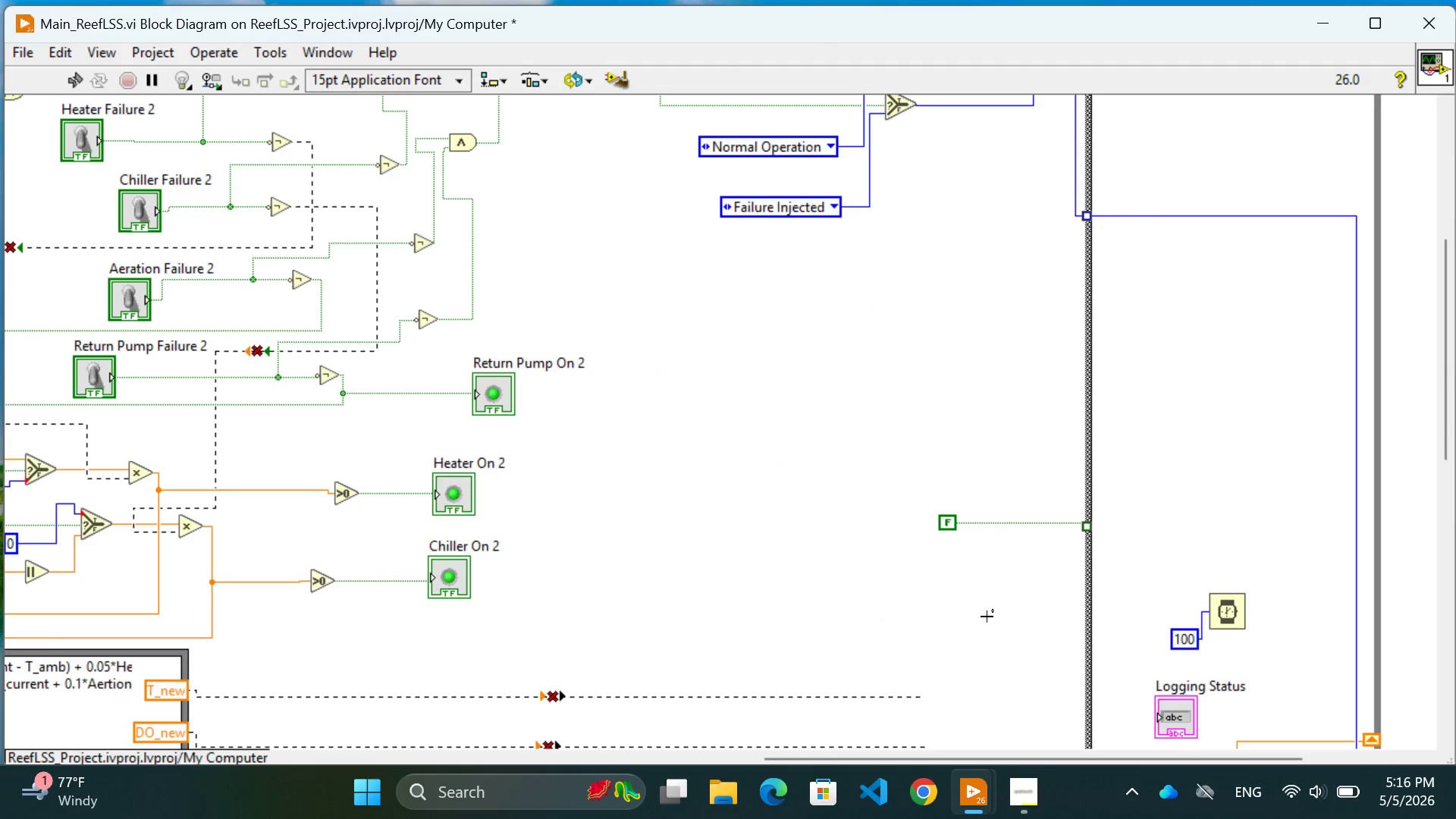 
left_click([987, 617])
 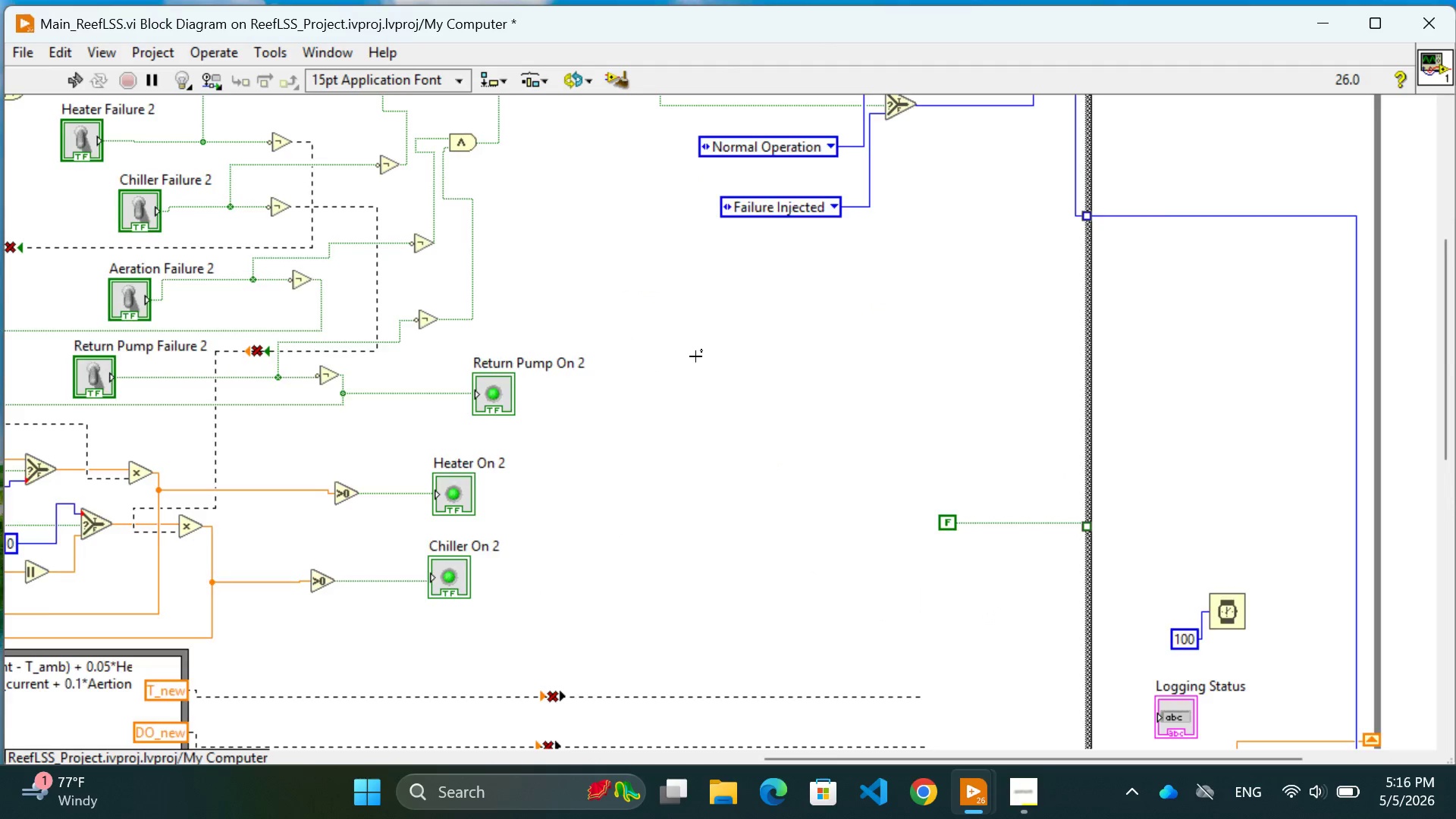 
scroll: coordinate [695, 356], scroll_direction: up, amount: 8.0
 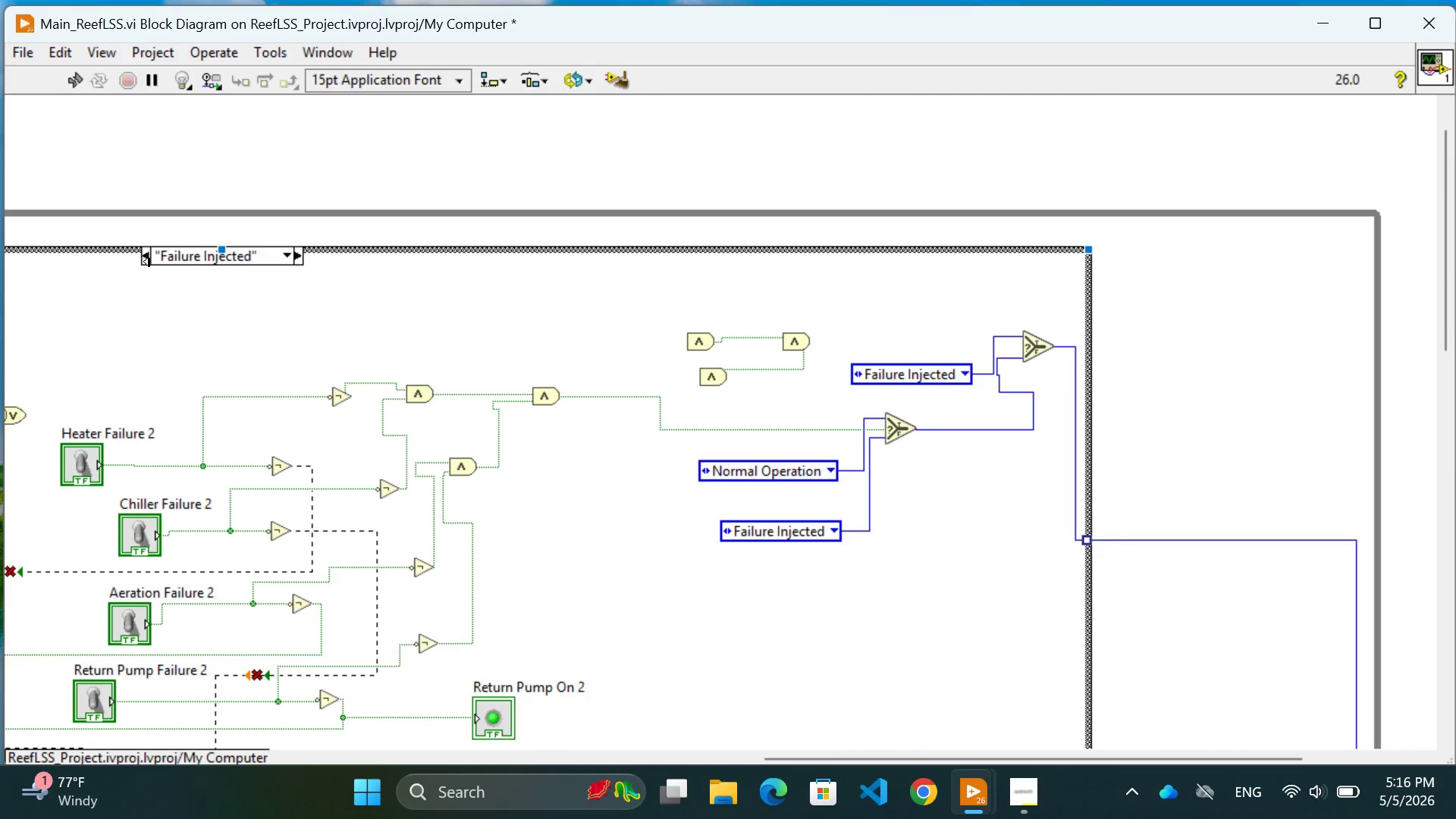 
left_click([143, 262])
 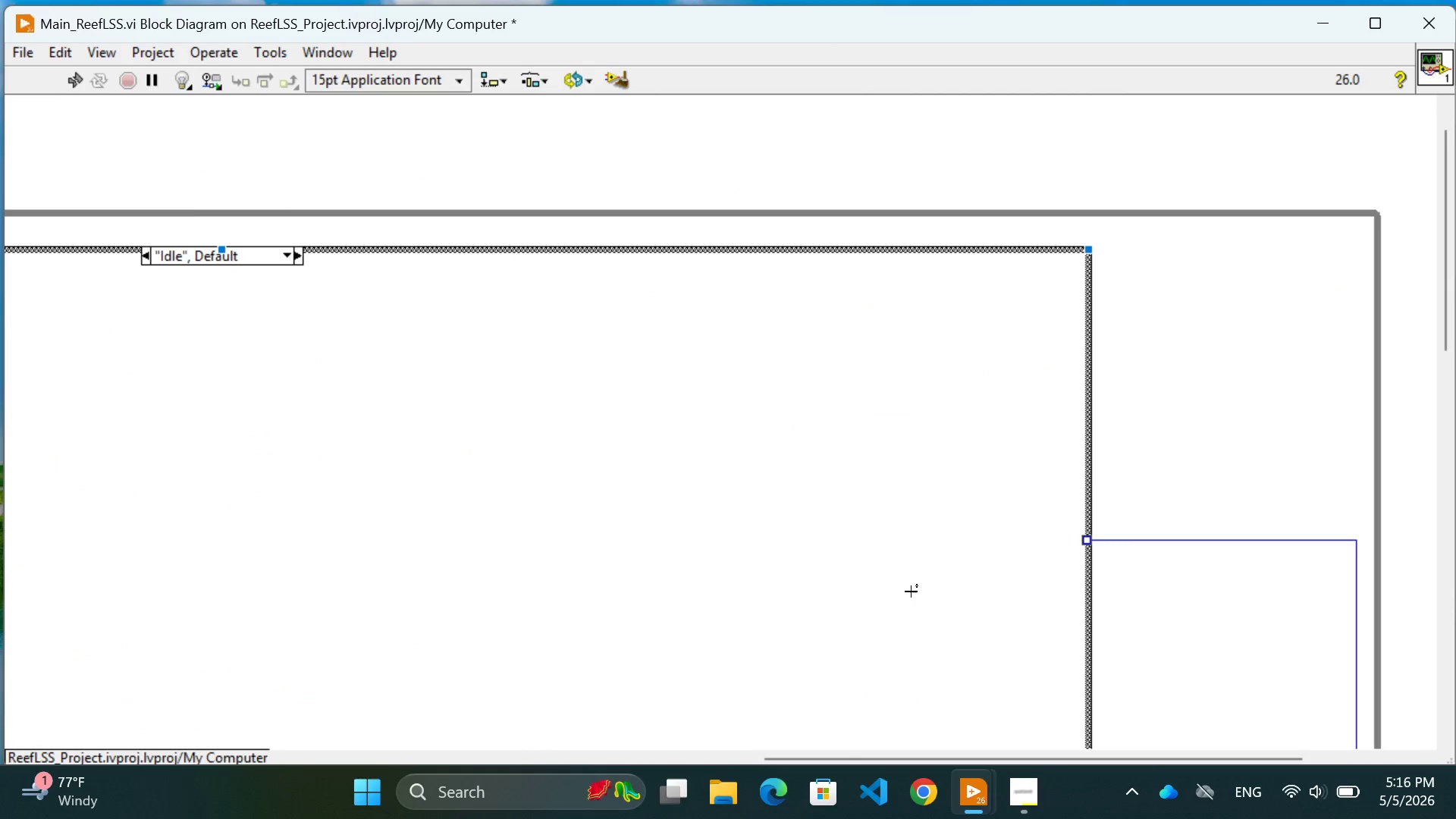 
right_click([835, 436])
 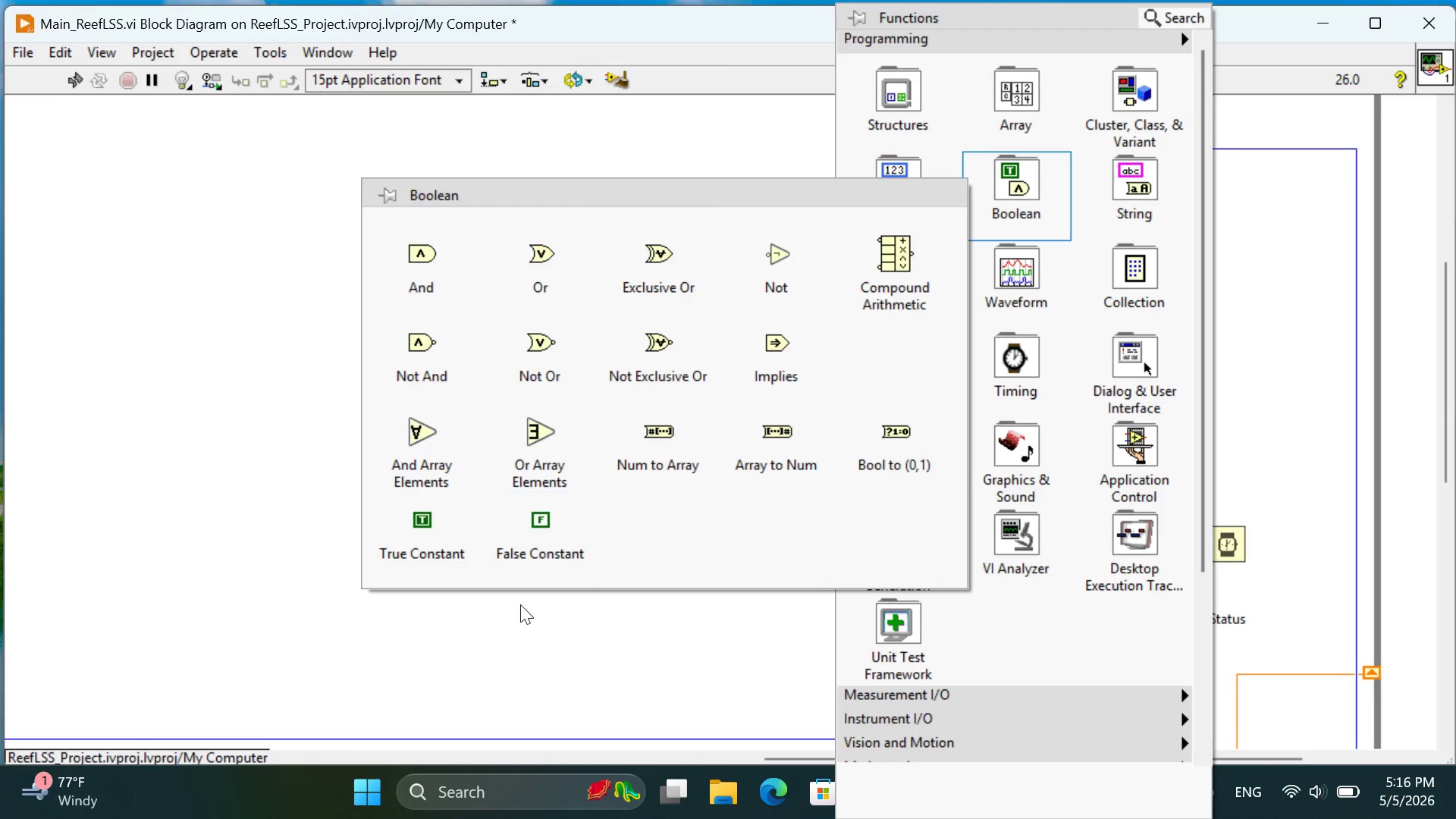 
scroll: coordinate [907, 558], scroll_direction: down, amount: 10.0
 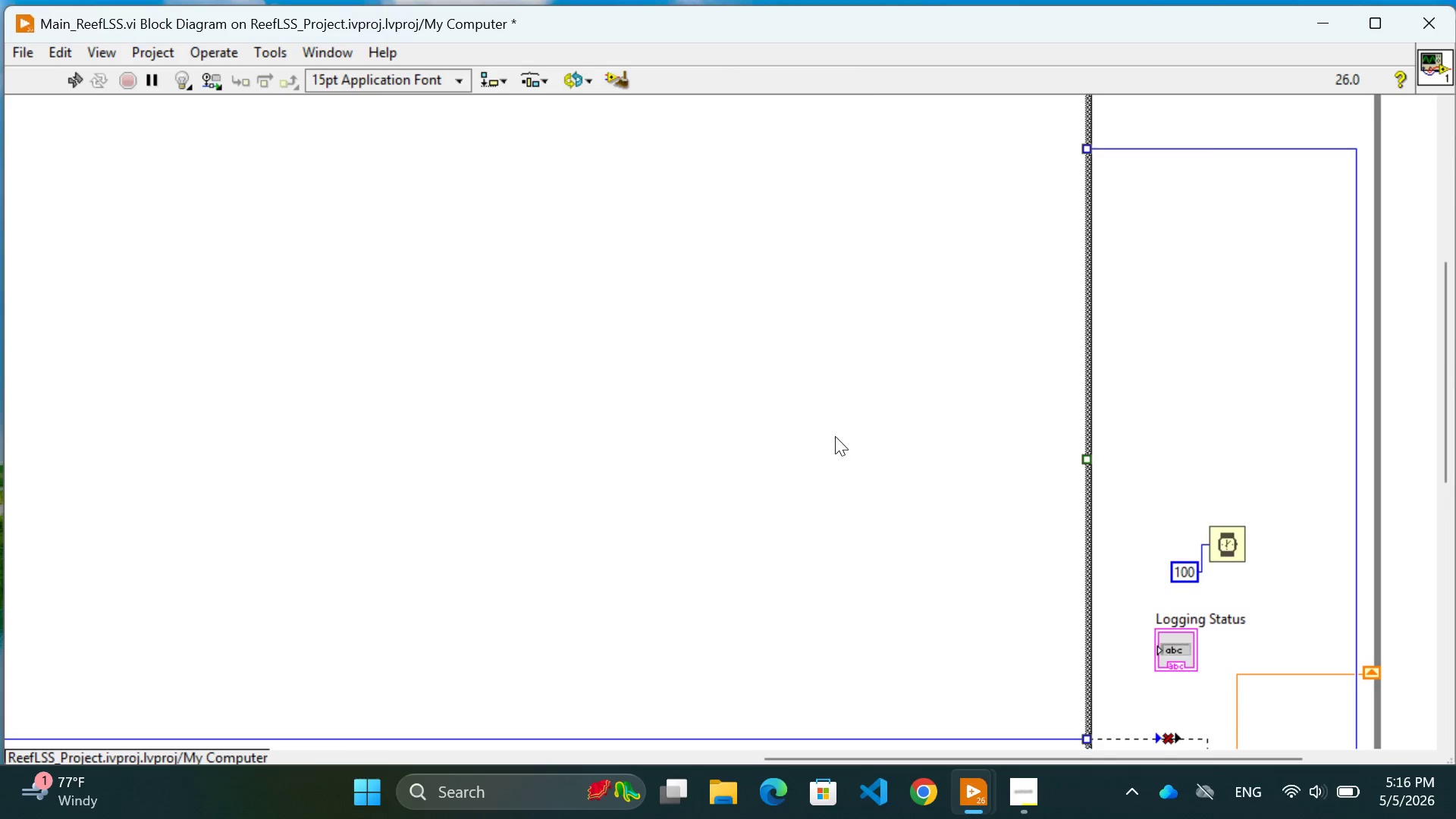 
left_click([547, 535])
 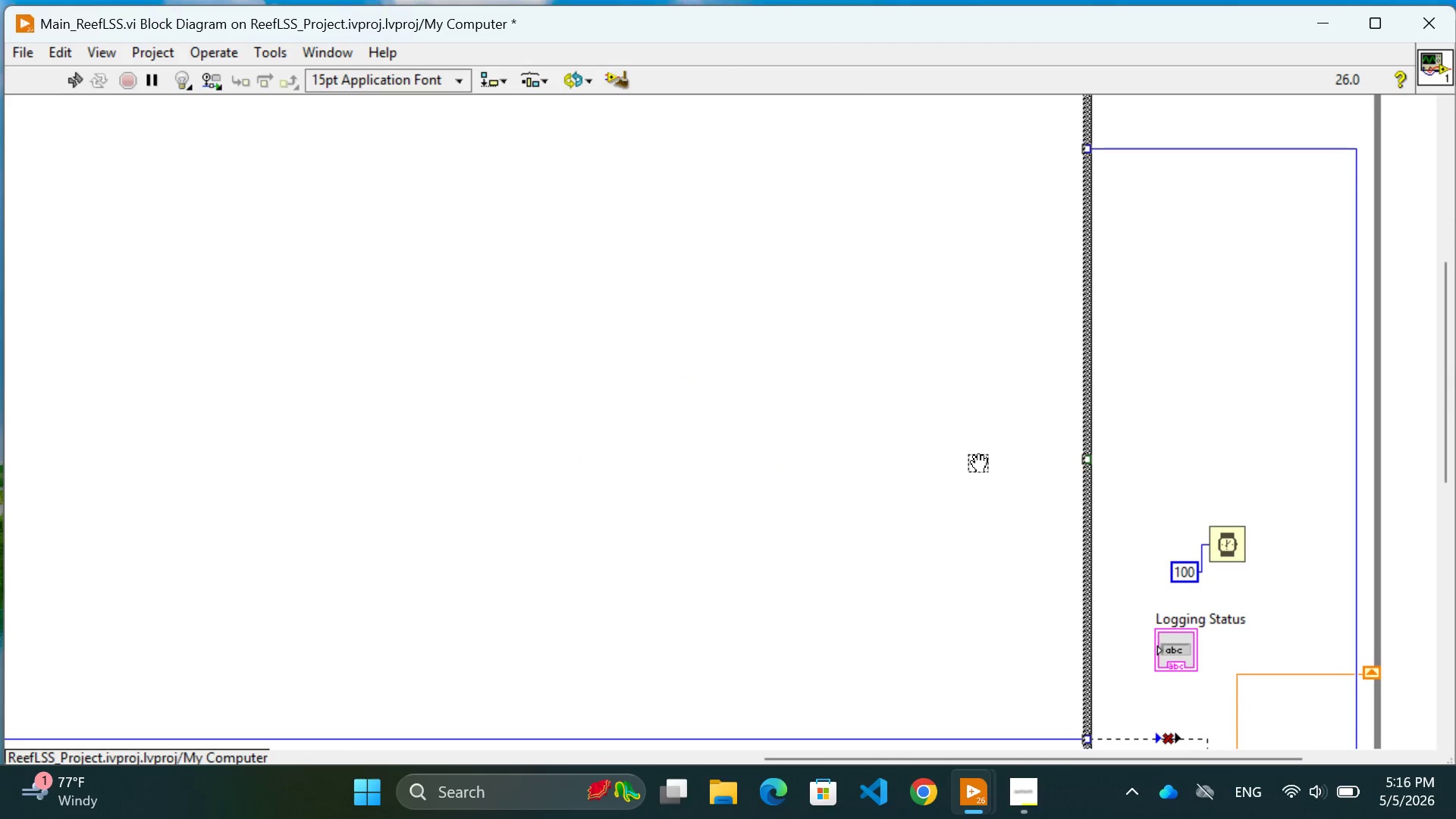 
left_click([977, 462])
 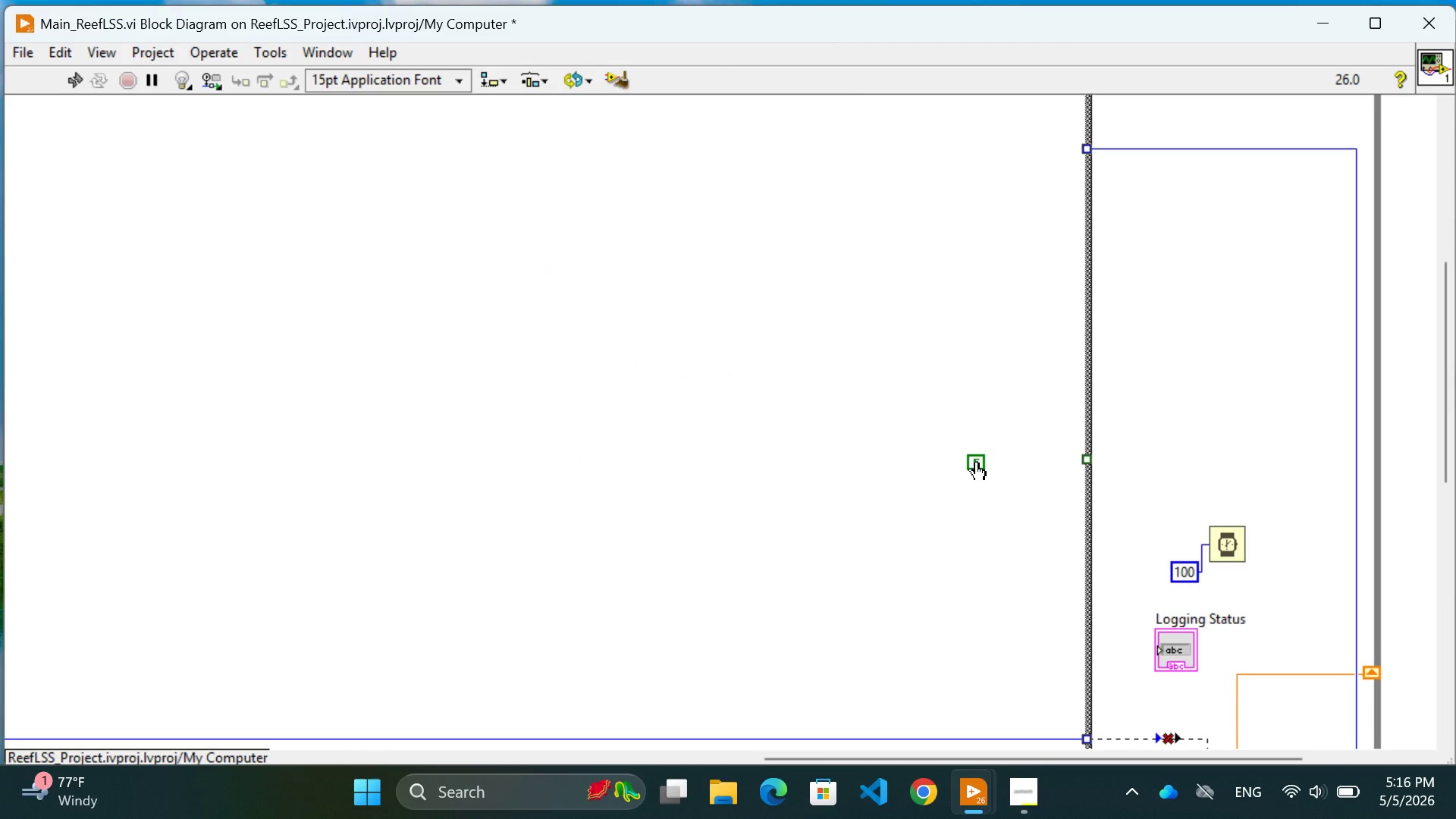 
left_click([1000, 498])
 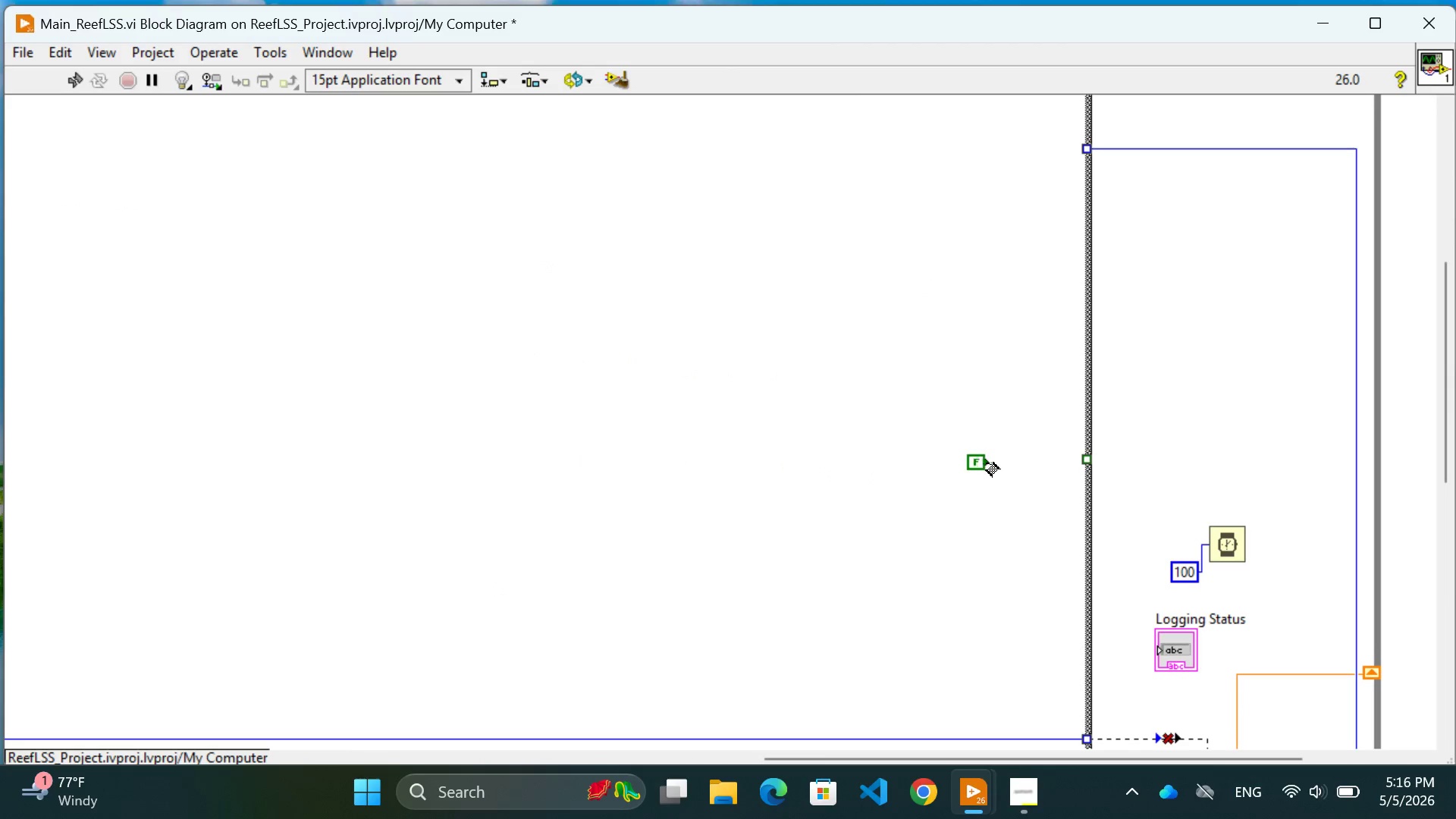 
left_click([987, 463])
 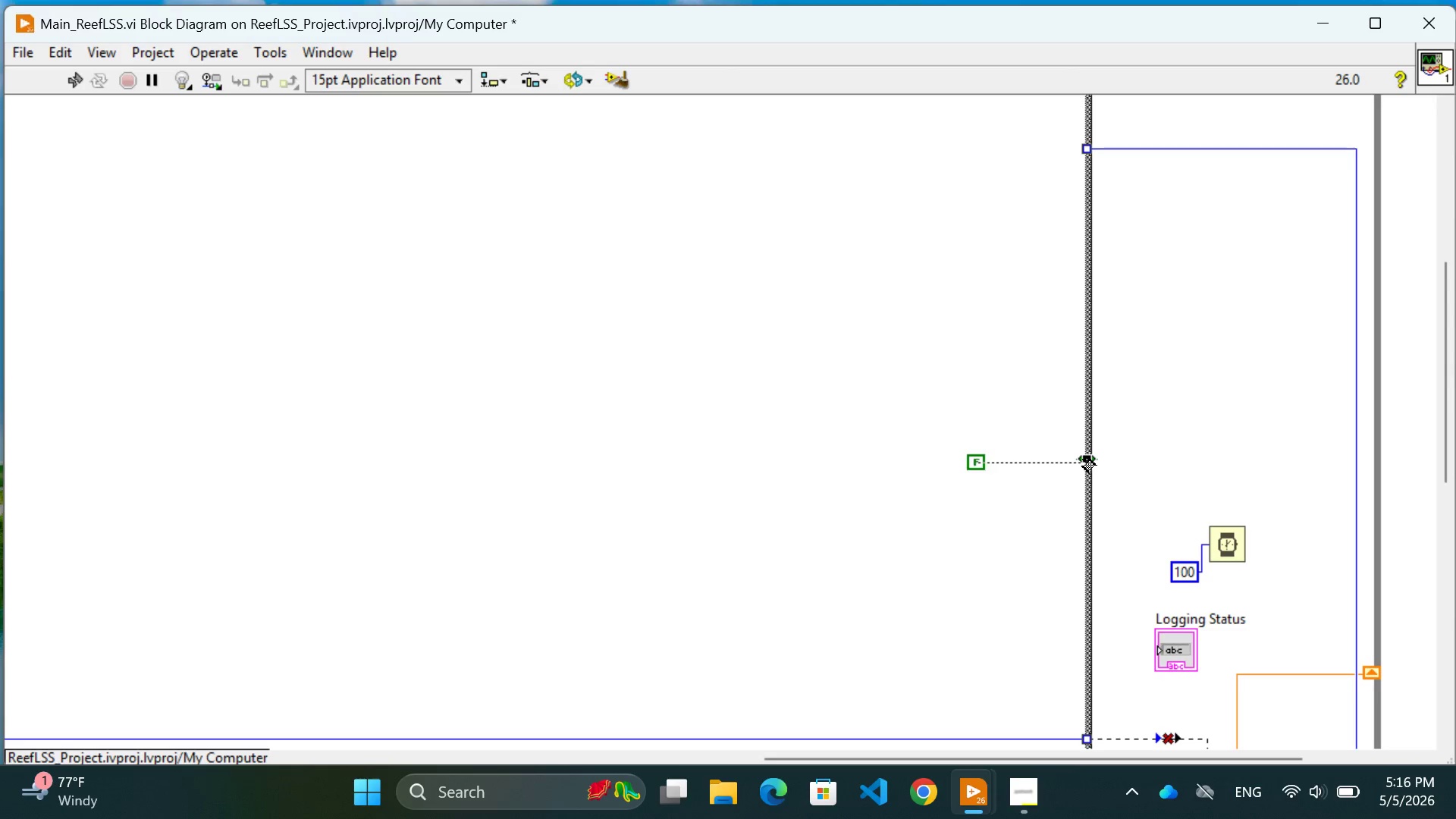 
left_click([1081, 458])
 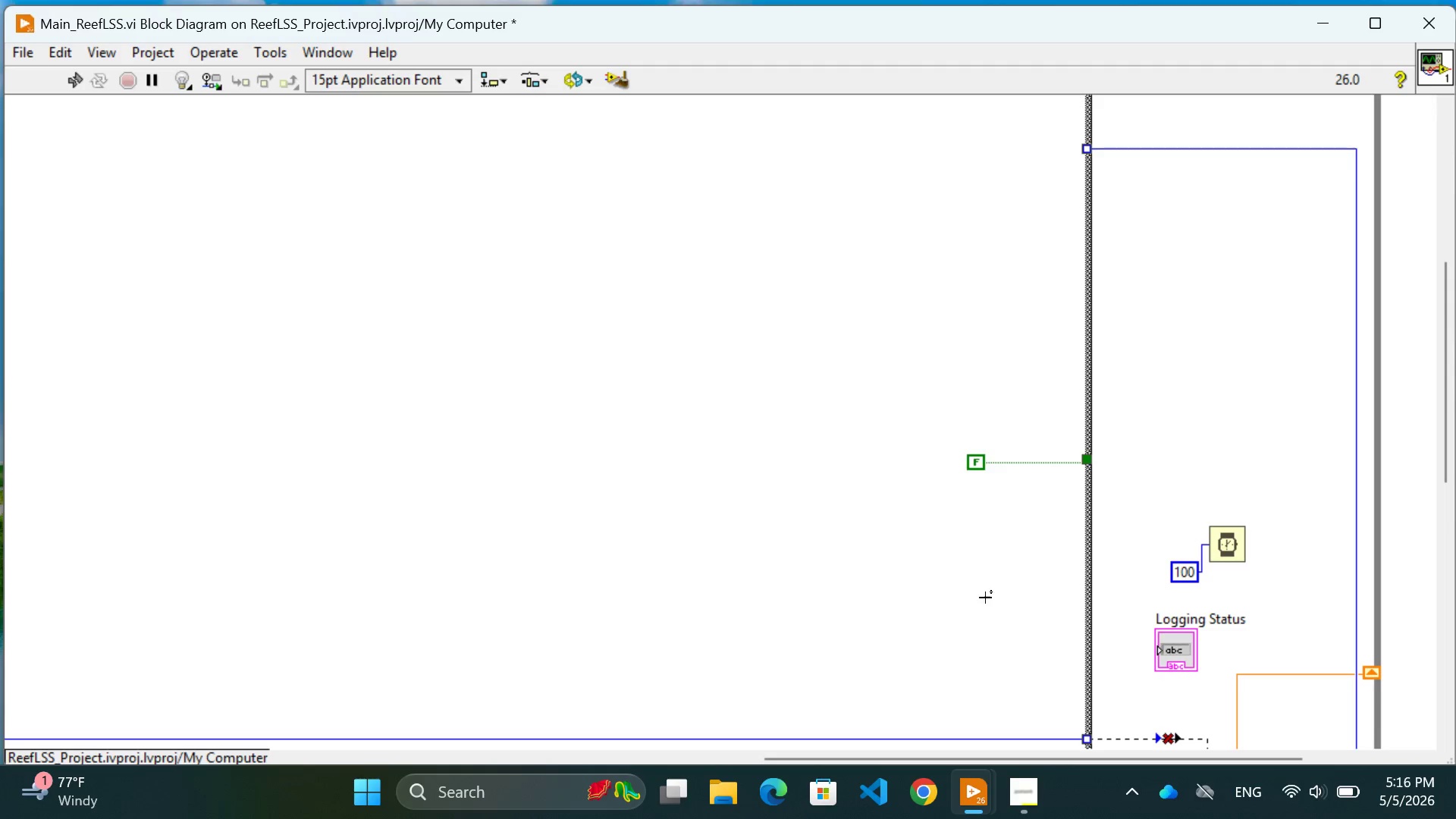 
left_click([946, 611])
 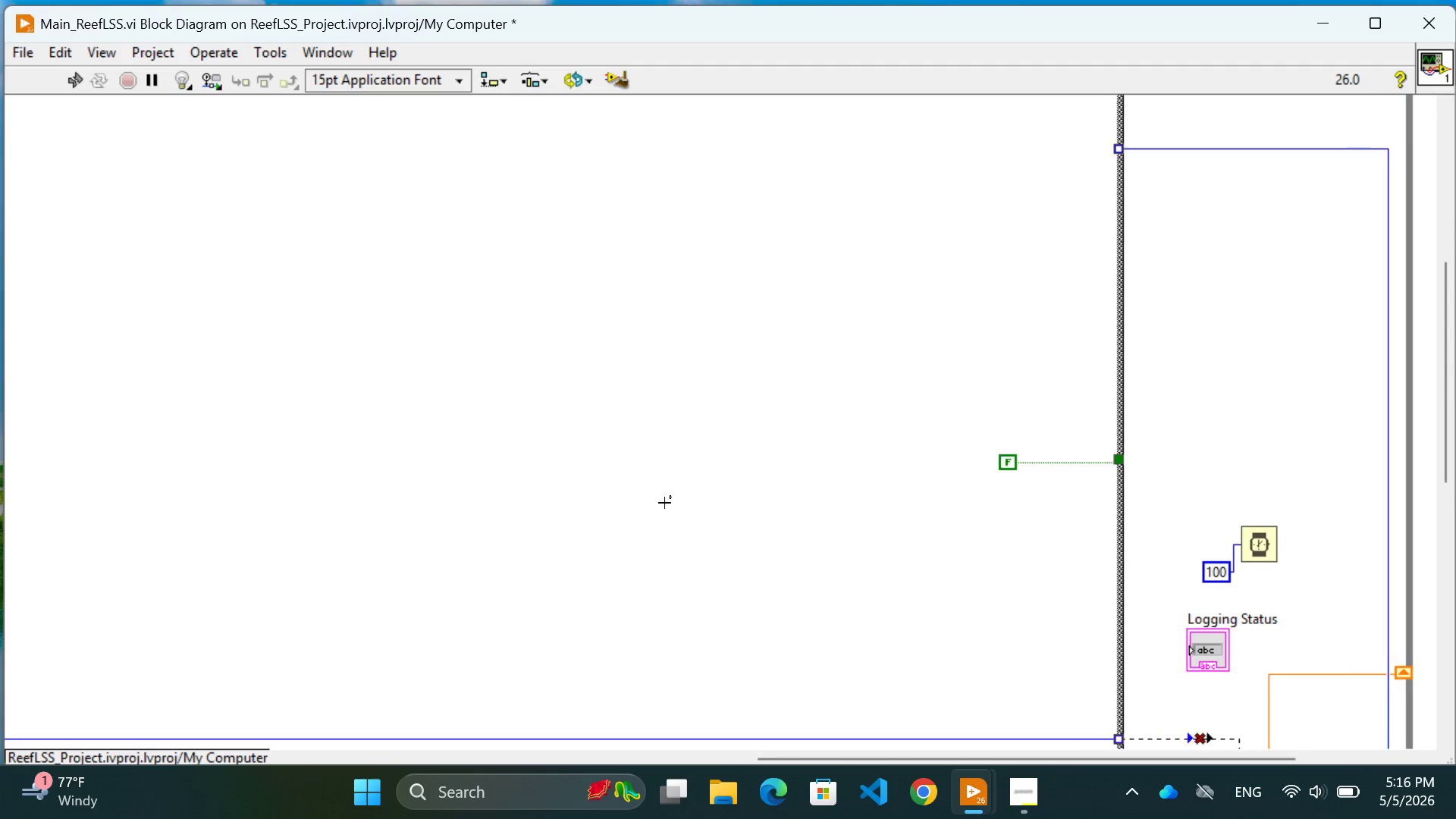 
scroll: coordinate [664, 503], scroll_direction: up, amount: 3.0
 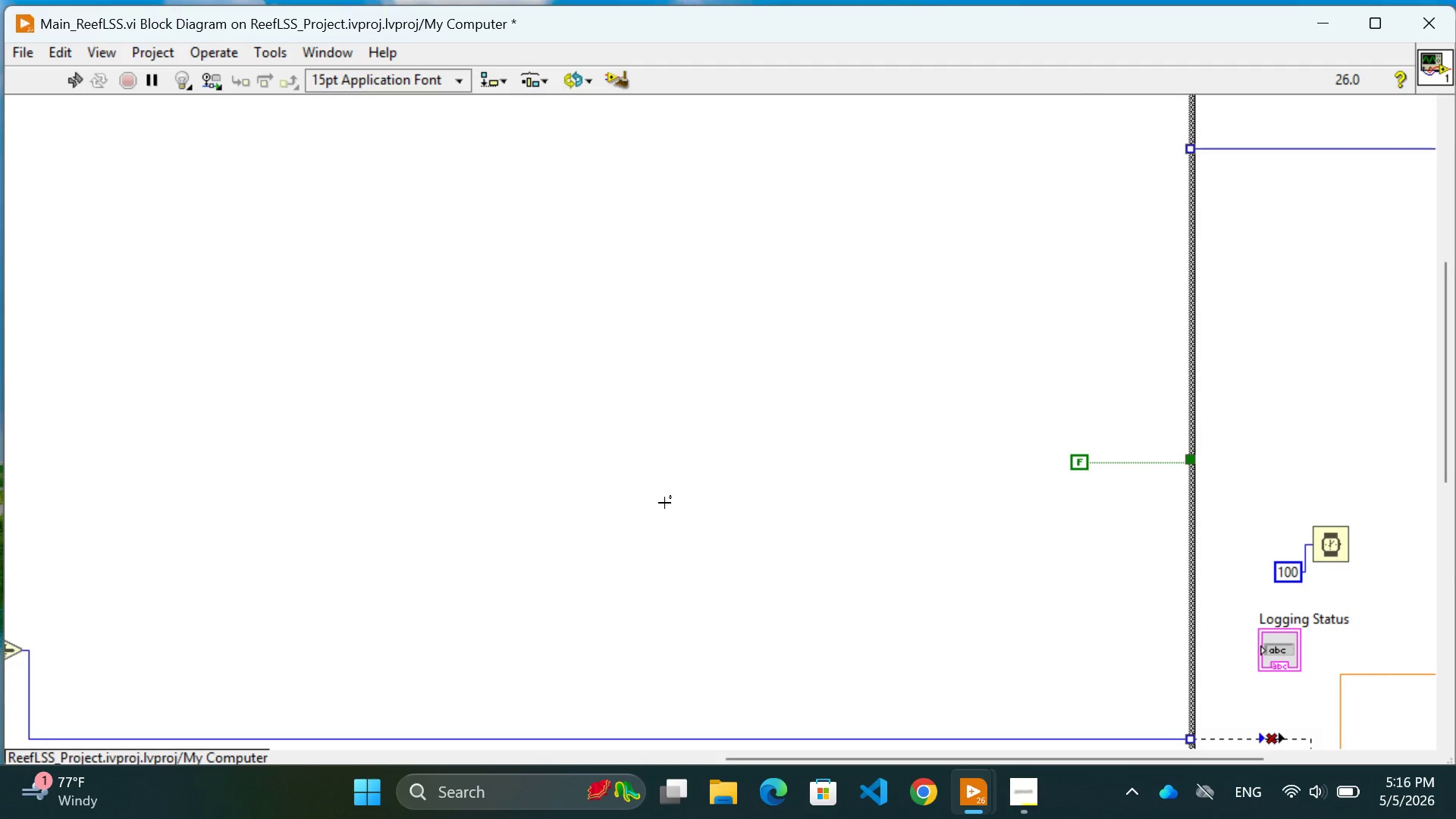 
key(Control+Z)
 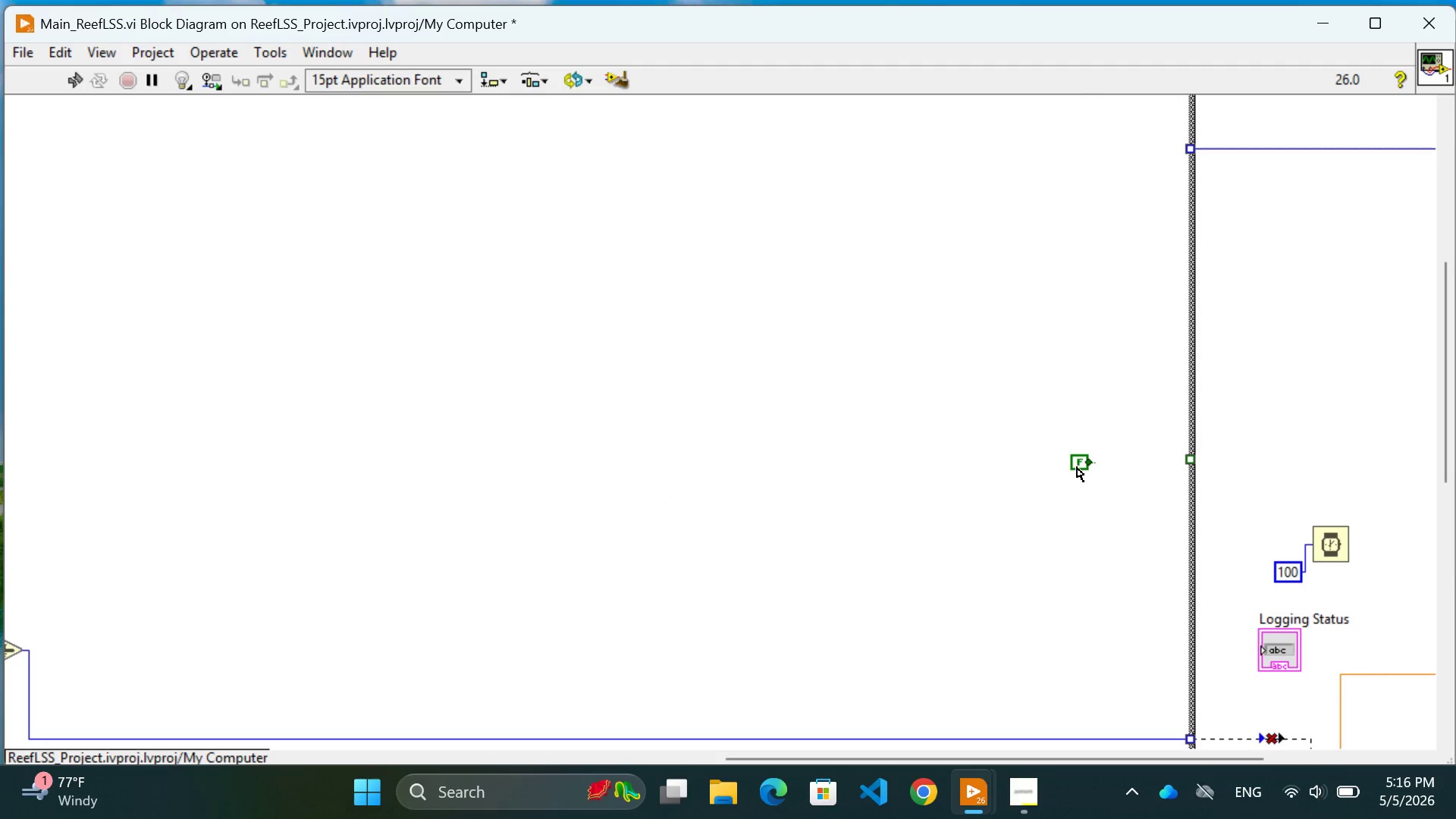 
left_click_drag(start_coordinate=[1077, 467], to_coordinate=[1072, 460])
 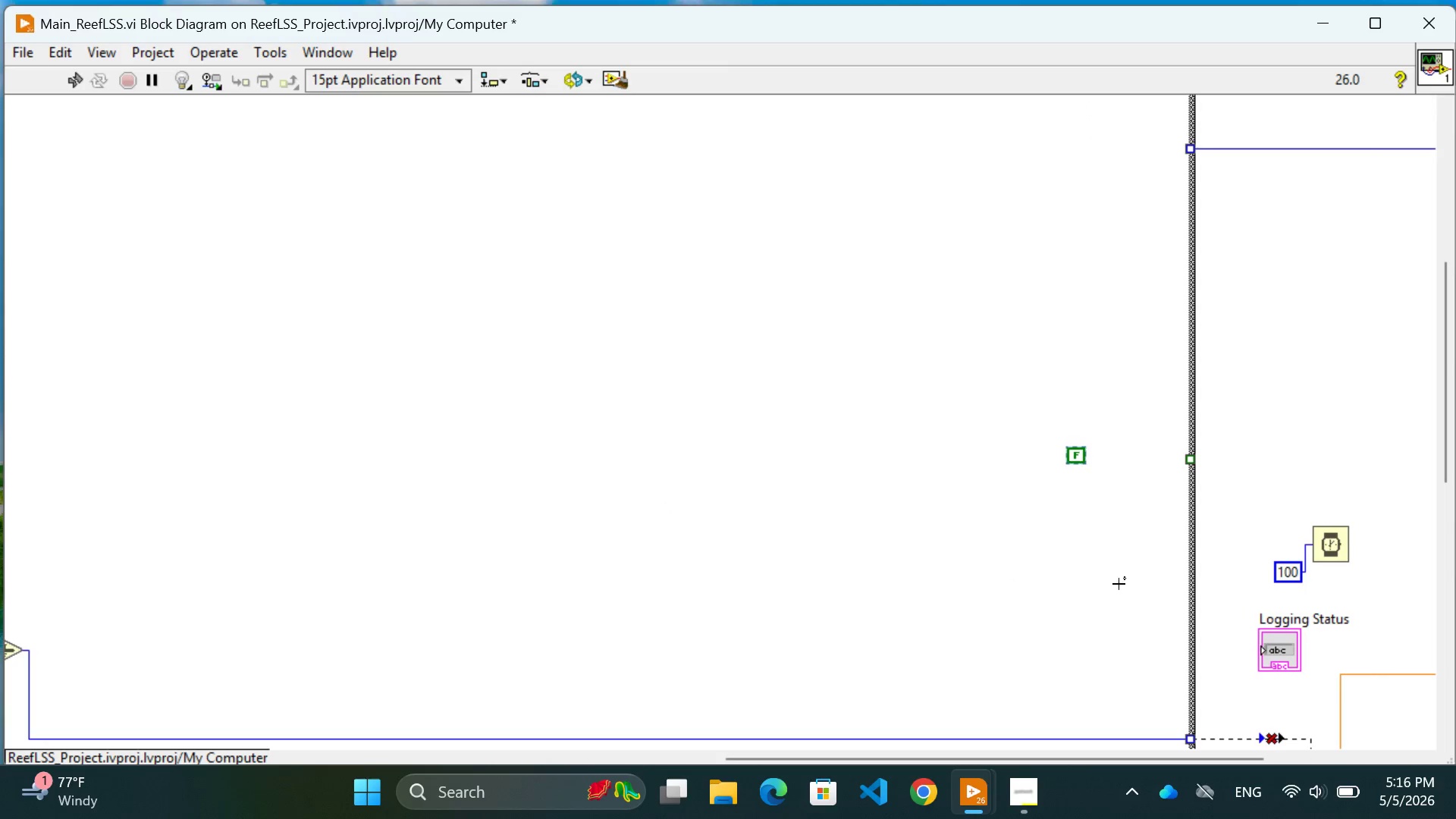 
left_click([1119, 584])
 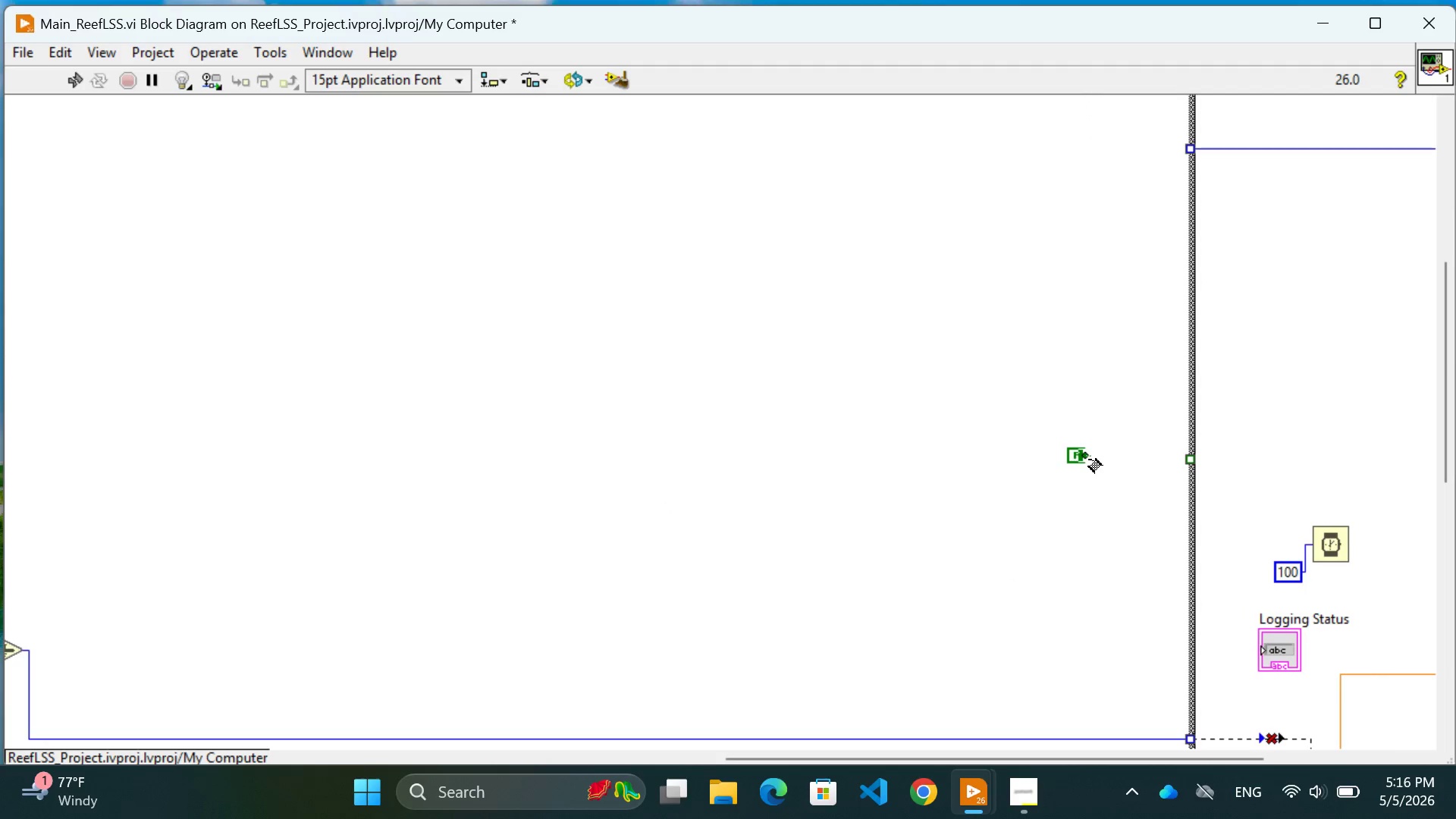 
left_click([1085, 454])
 